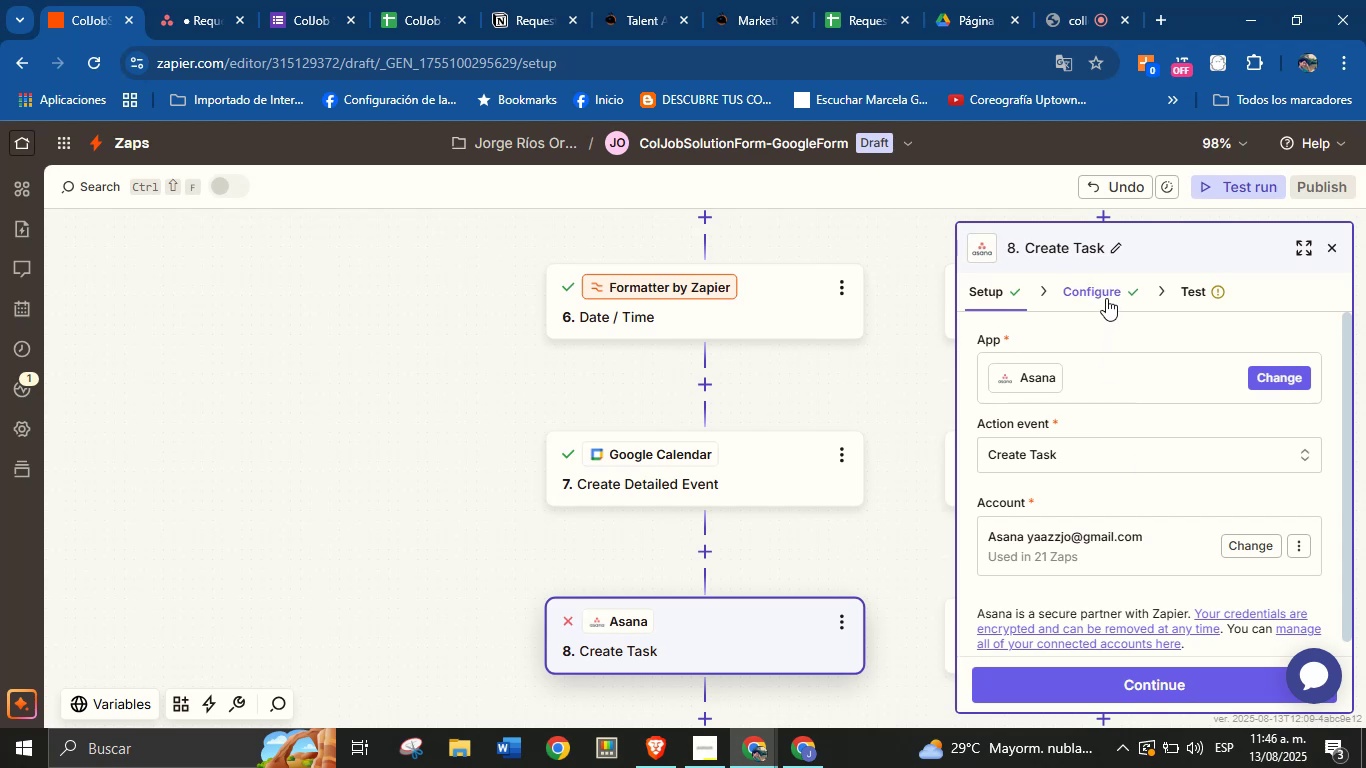 
left_click([1119, 671])
 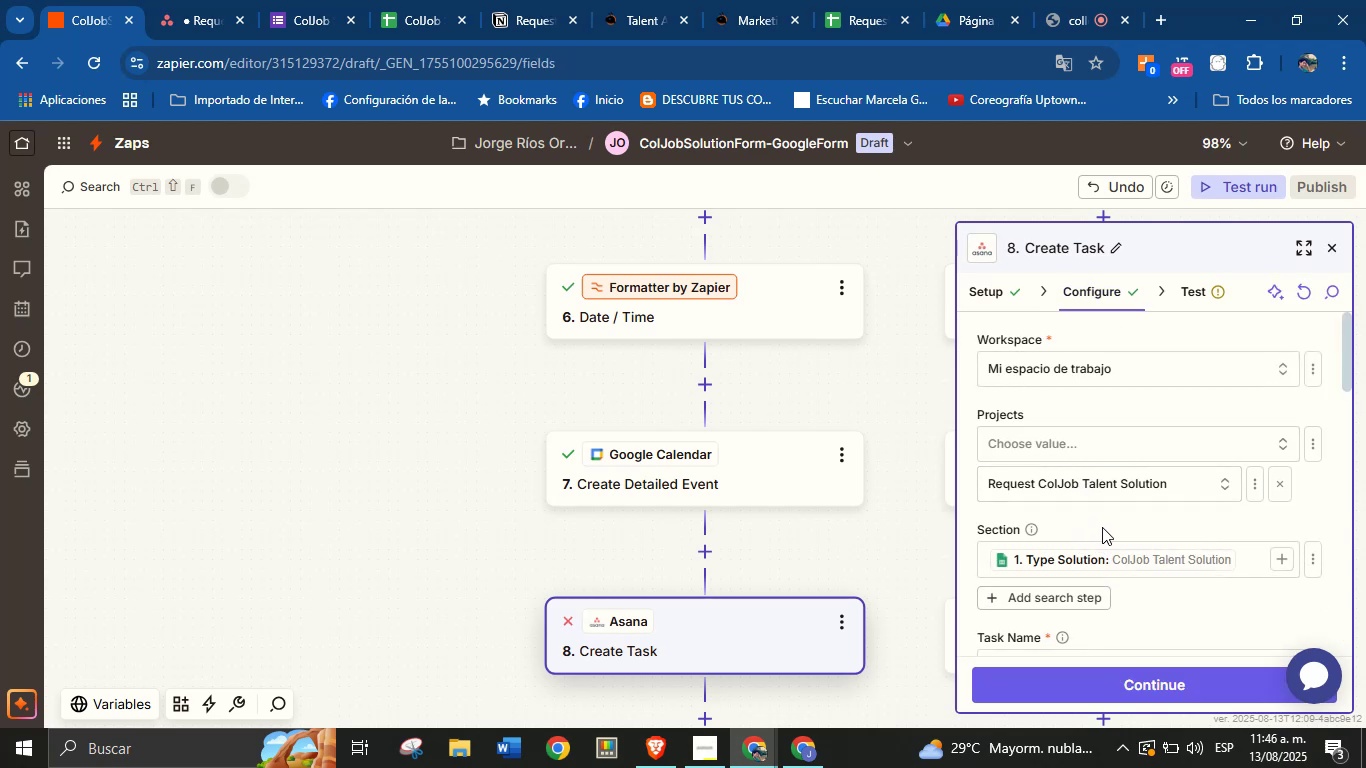 
wait(6.71)
 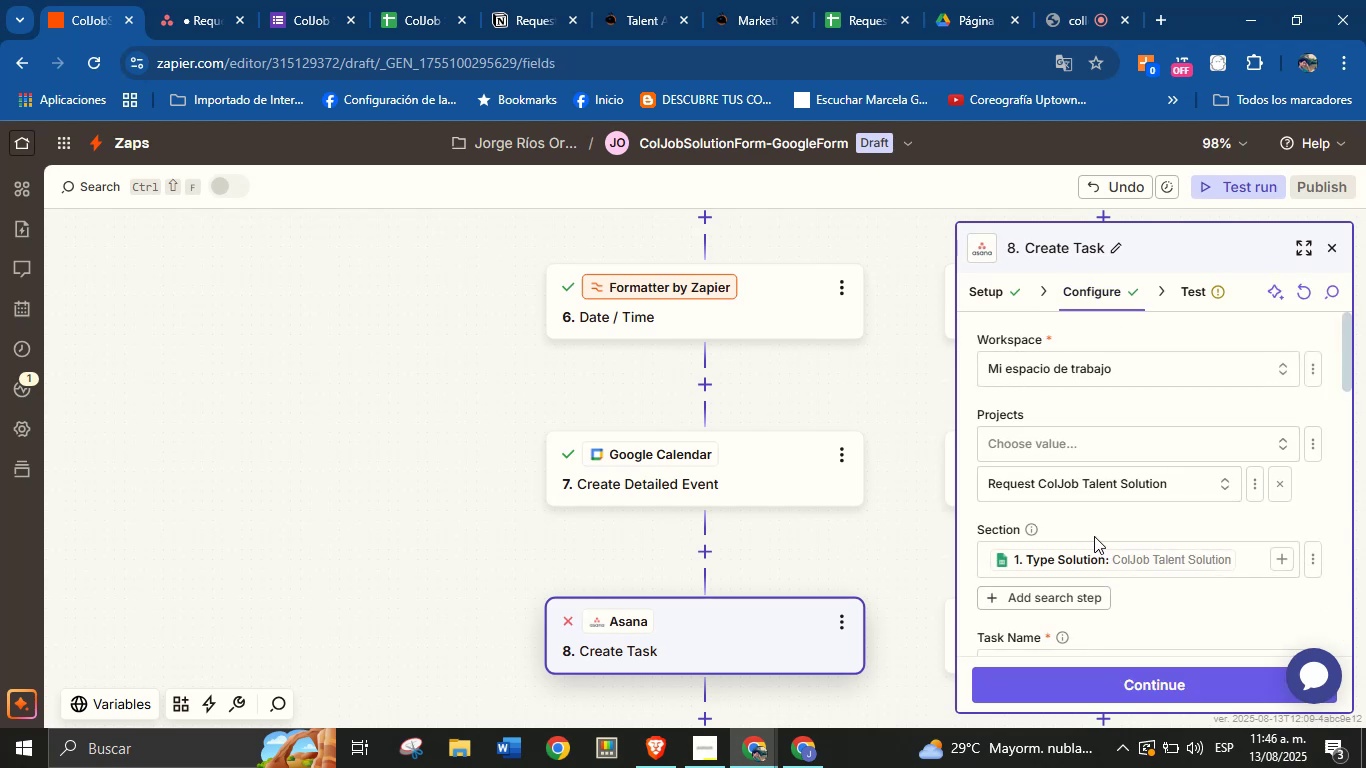 
scroll: coordinate [1134, 526], scroll_direction: down, amount: 1.0
 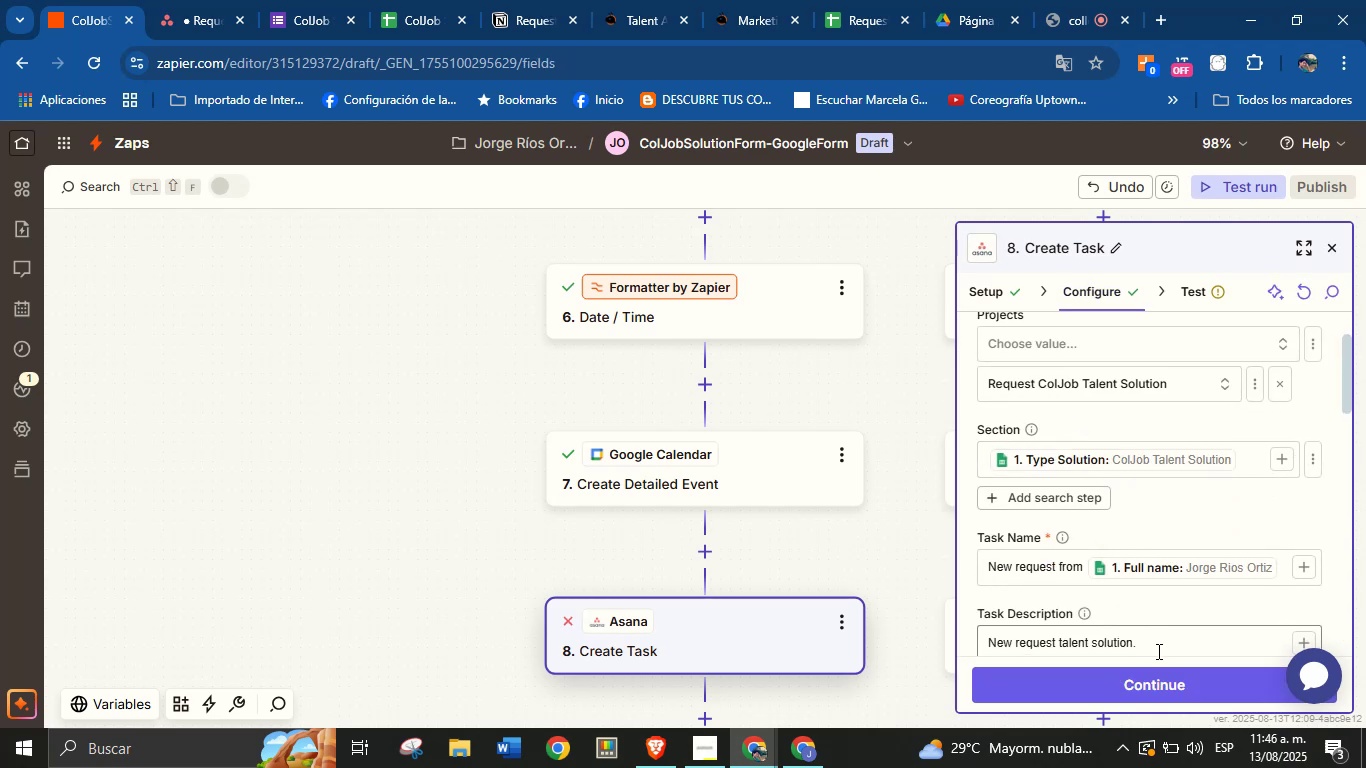 
scroll: coordinate [1156, 667], scroll_direction: up, amount: 2.0
 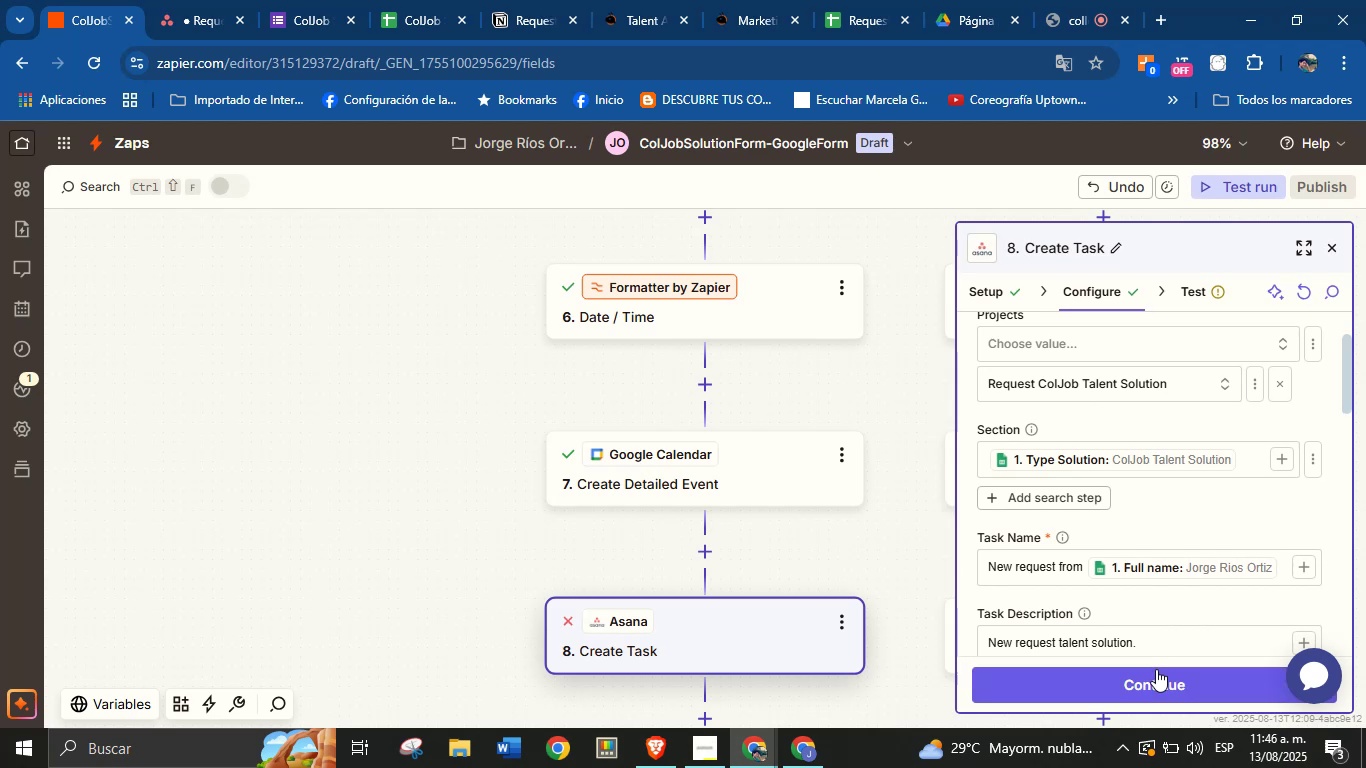 
left_click([1156, 669])
 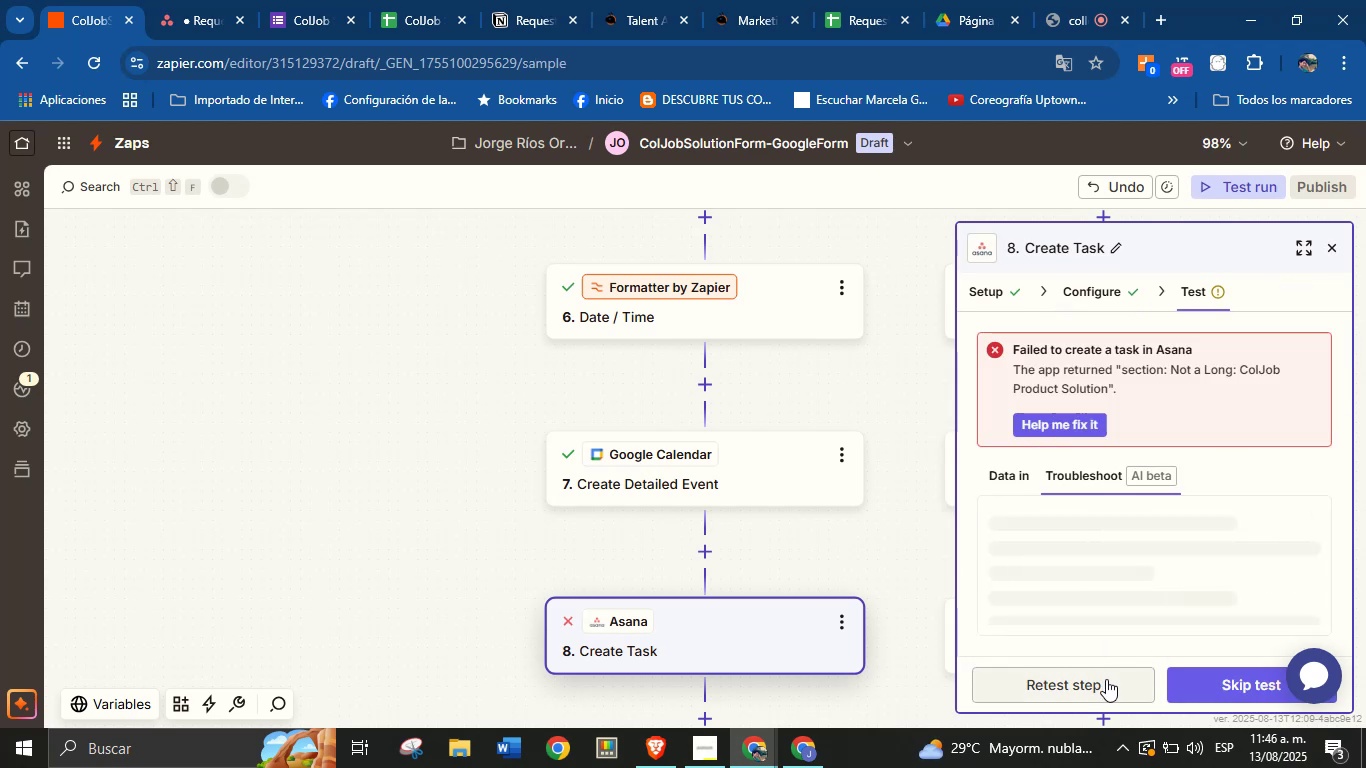 
left_click([1106, 677])
 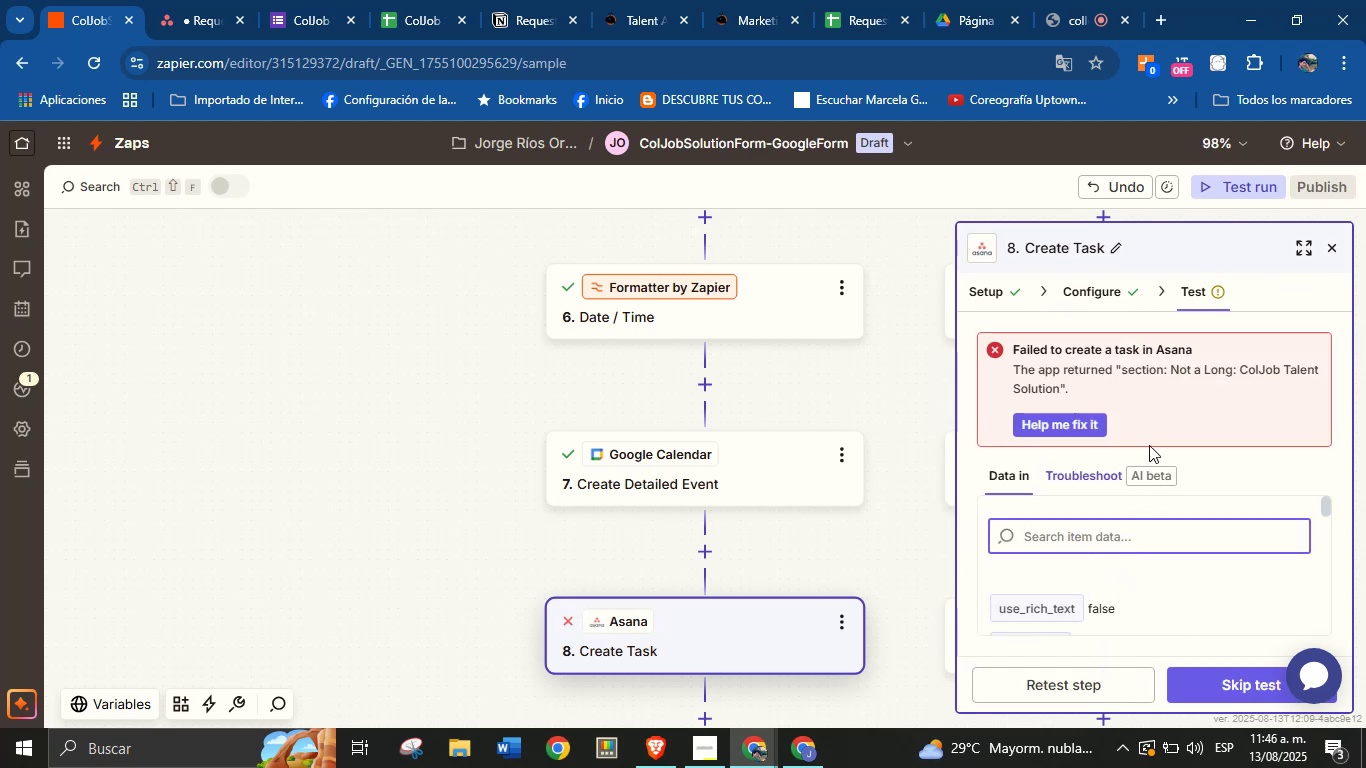 
wait(5.51)
 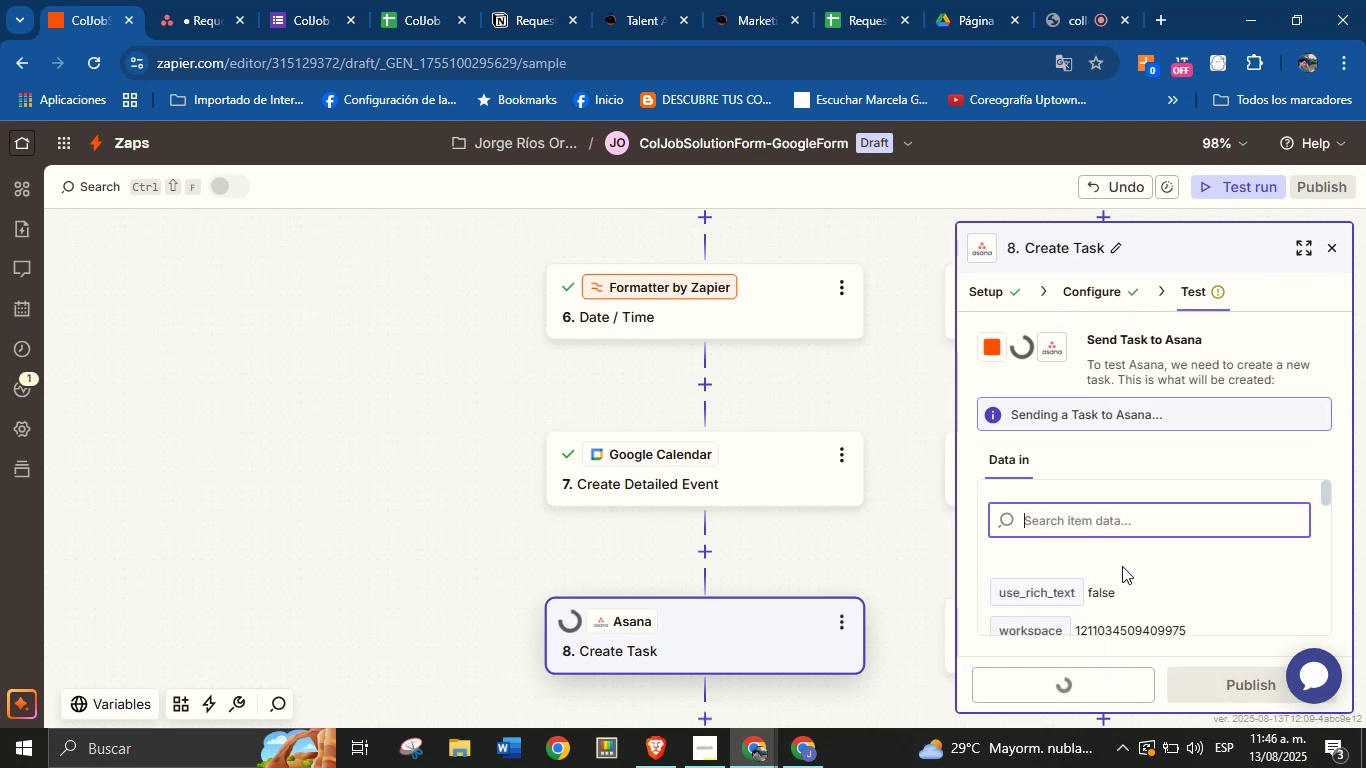 
scroll: coordinate [1126, 510], scroll_direction: down, amount: 3.0
 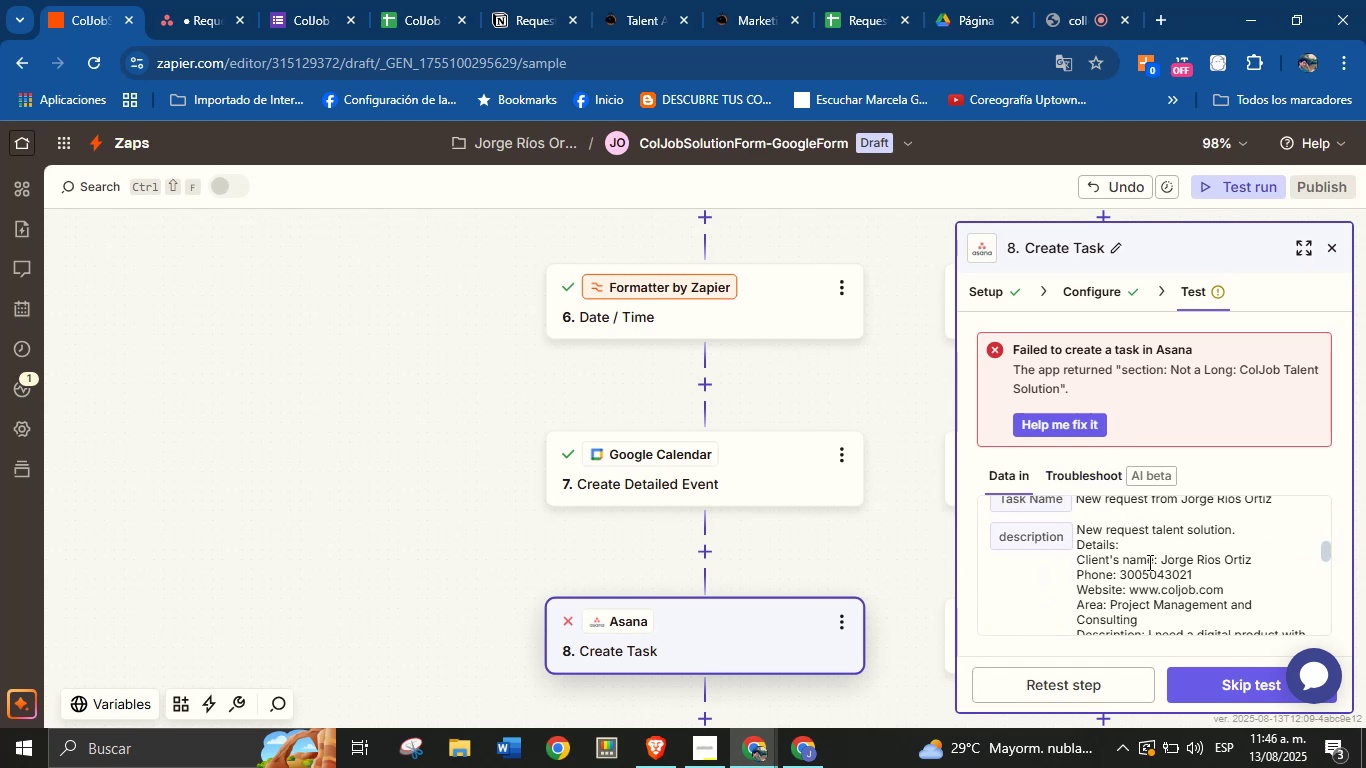 
scroll: coordinate [1148, 562], scroll_direction: up, amount: 3.0
 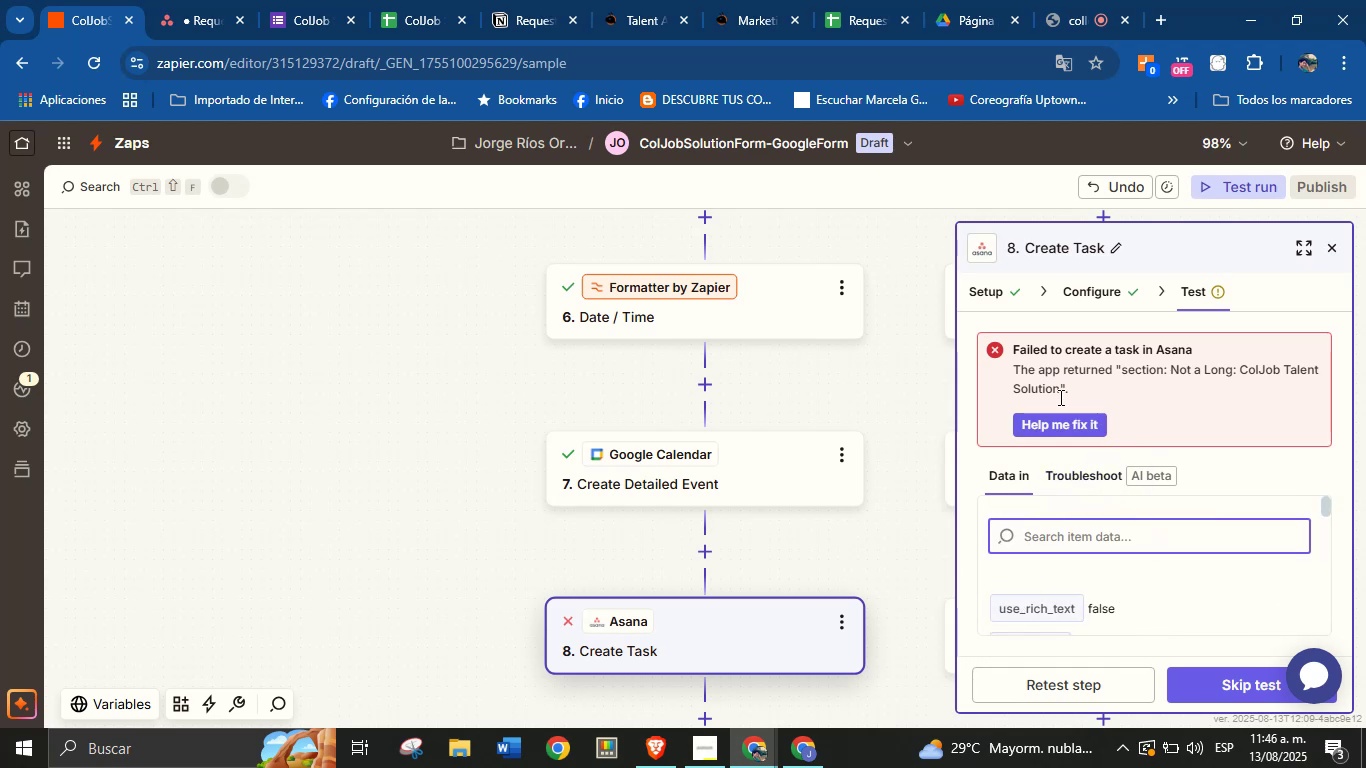 
wait(10.3)
 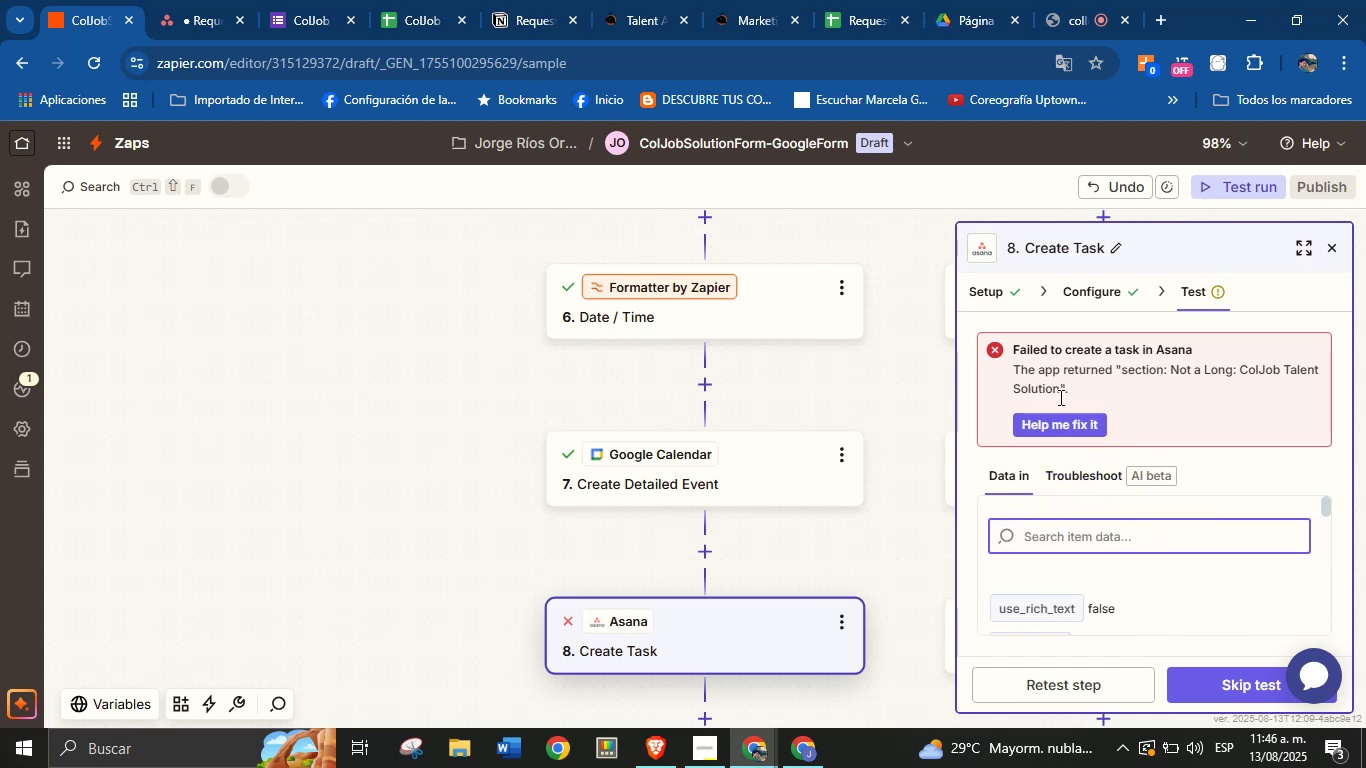 
left_click([204, 0])
 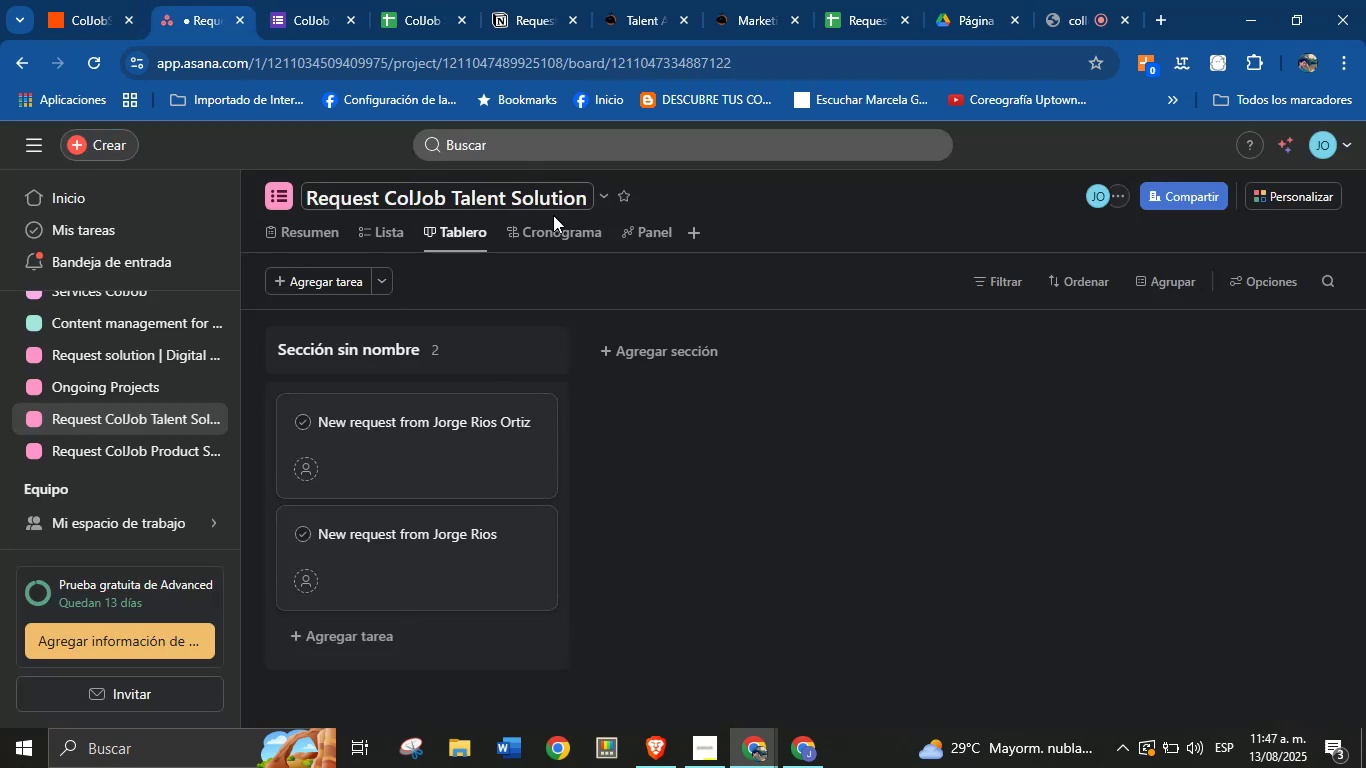 
wait(6.56)
 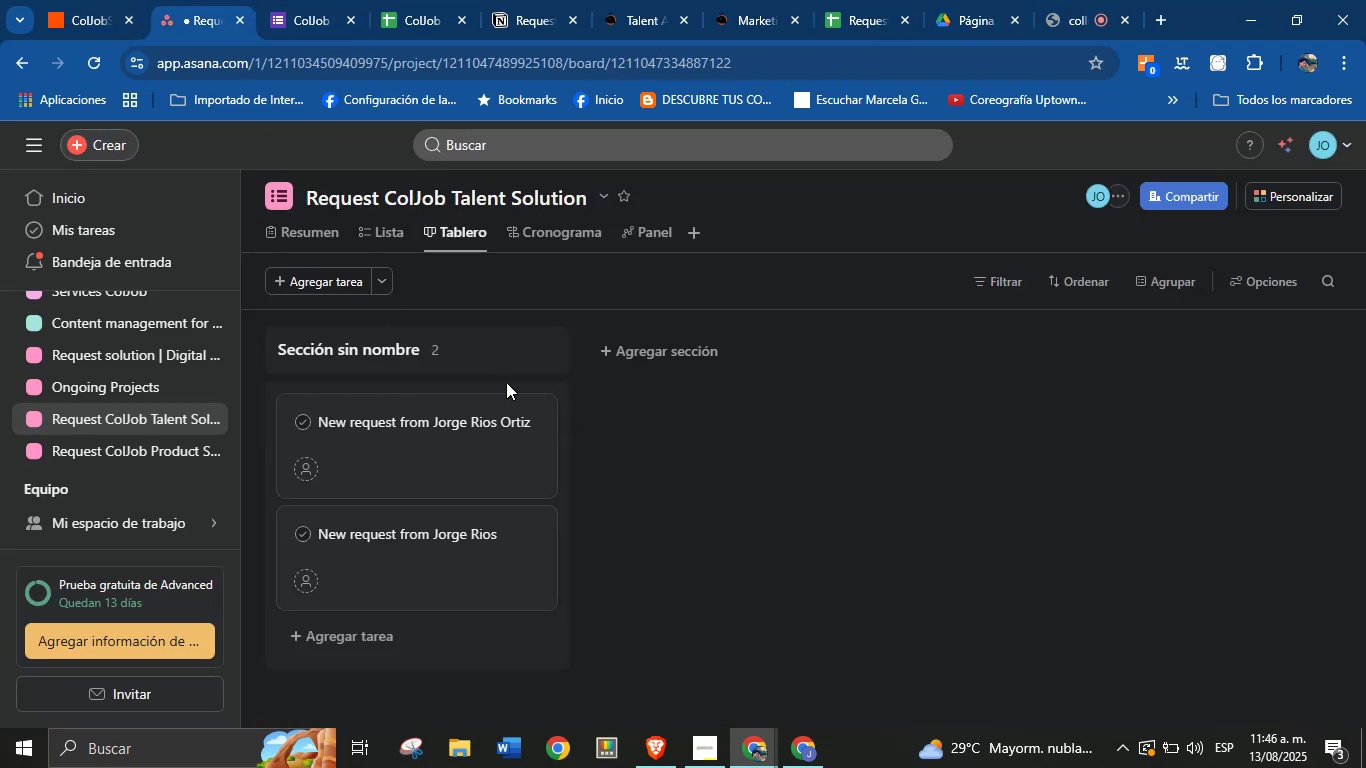 
mouse_move([170, 445])
 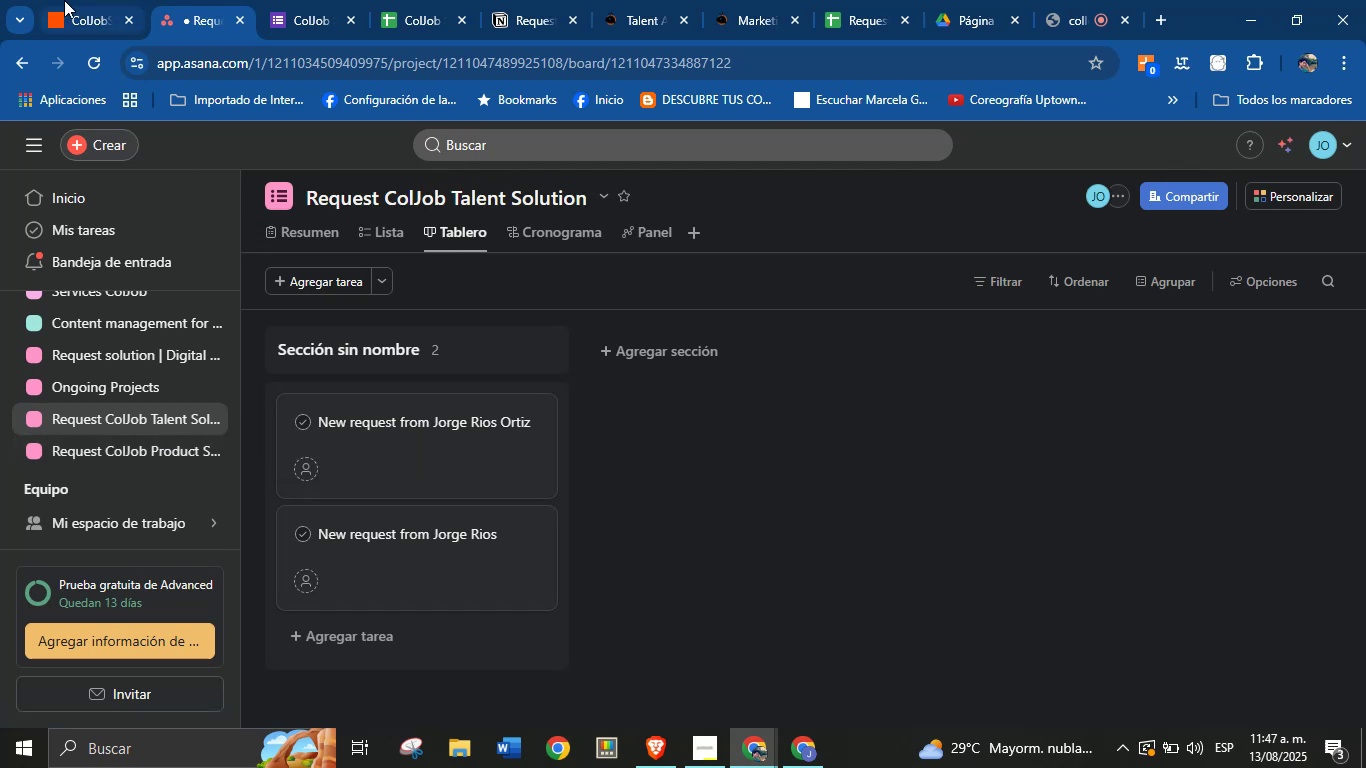 
left_click([64, 0])
 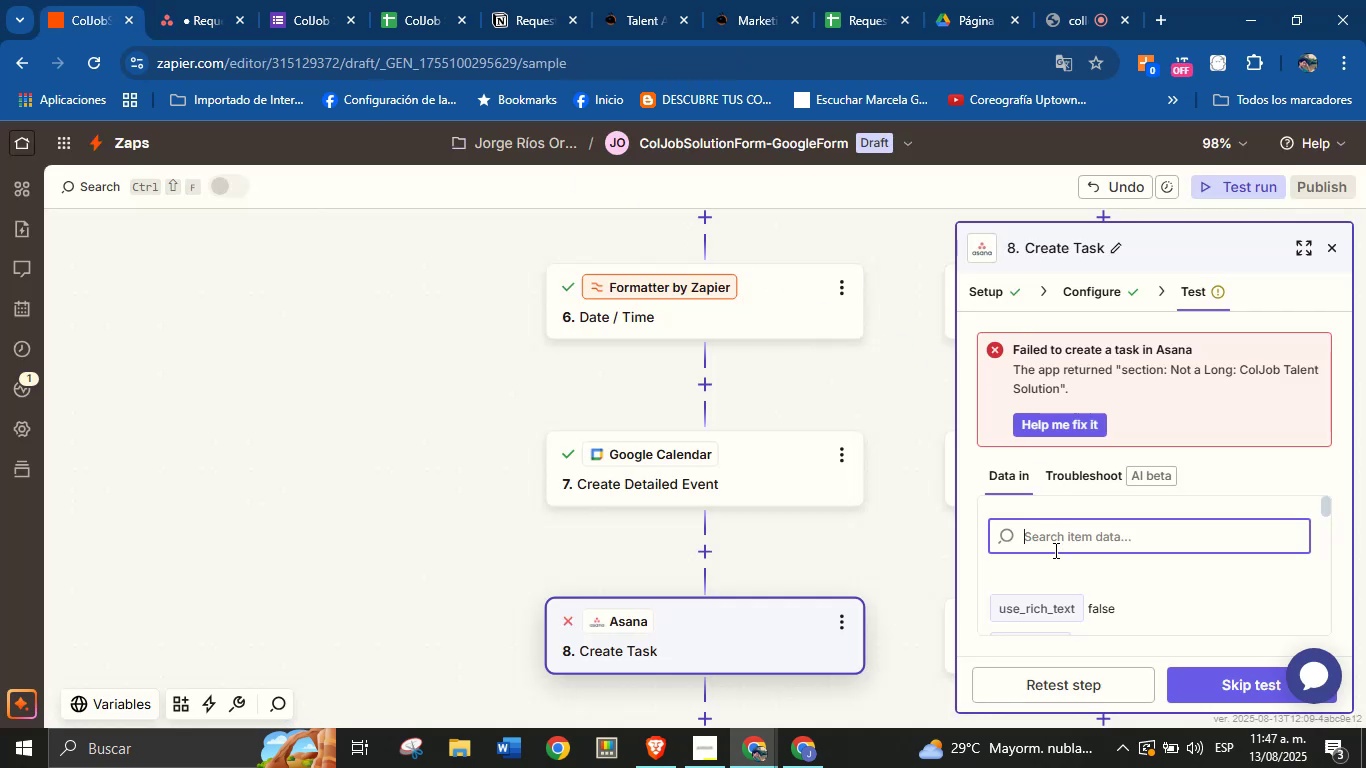 
scroll: coordinate [1114, 587], scroll_direction: down, amount: 5.0
 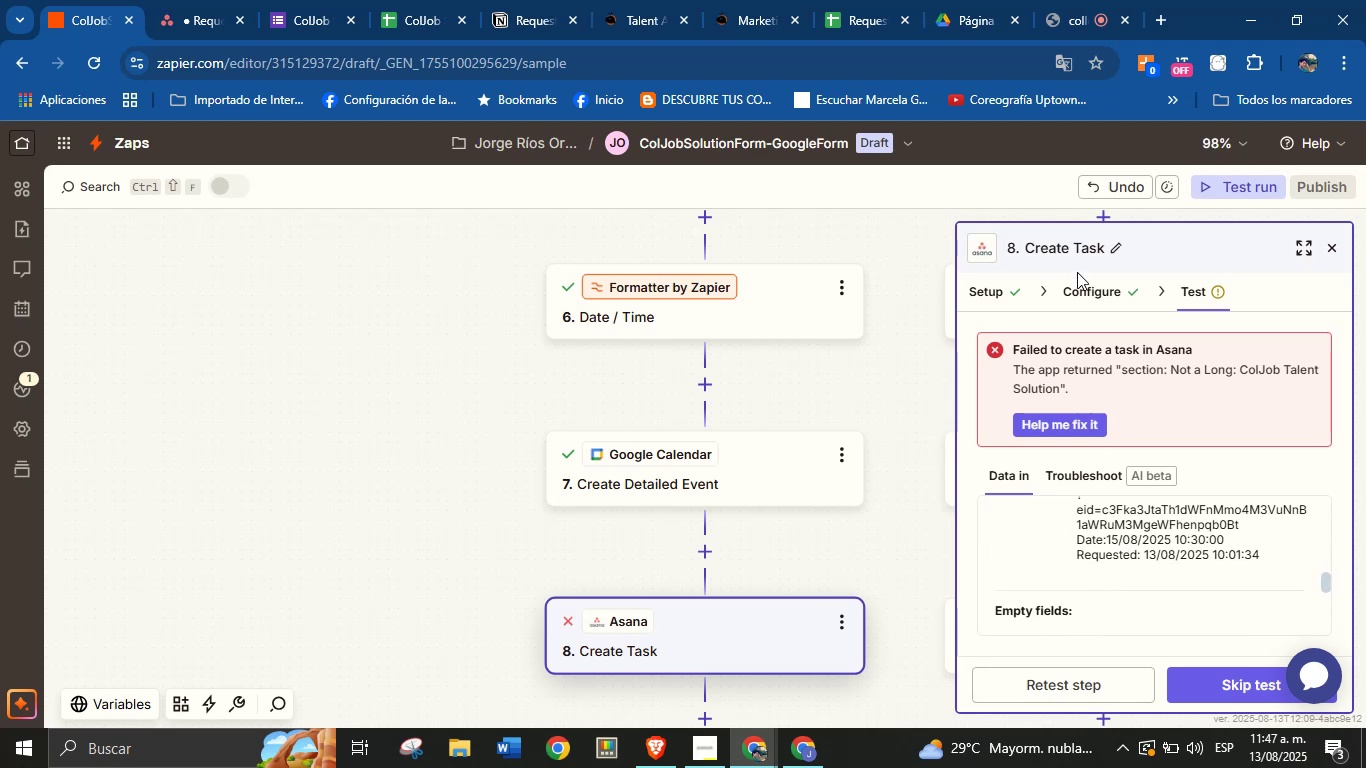 
left_click([1080, 283])
 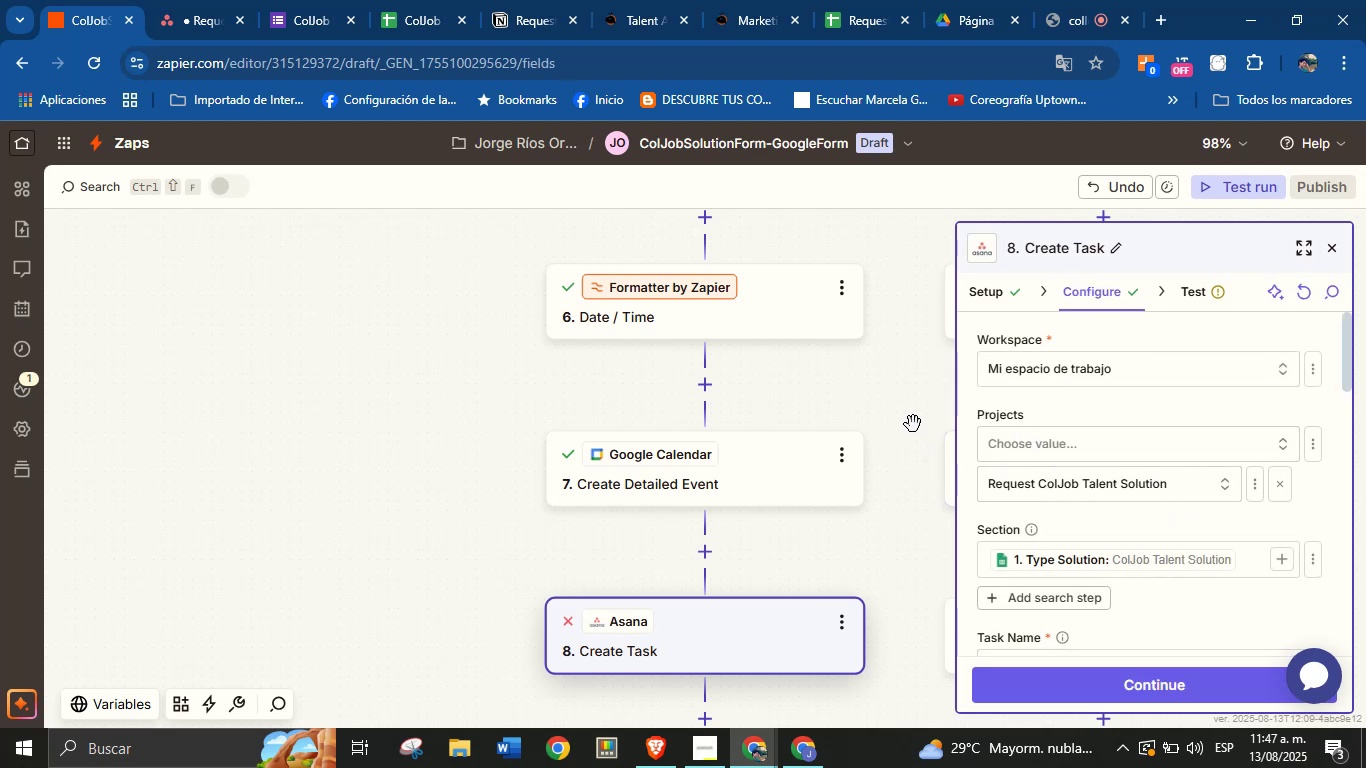 
wait(5.43)
 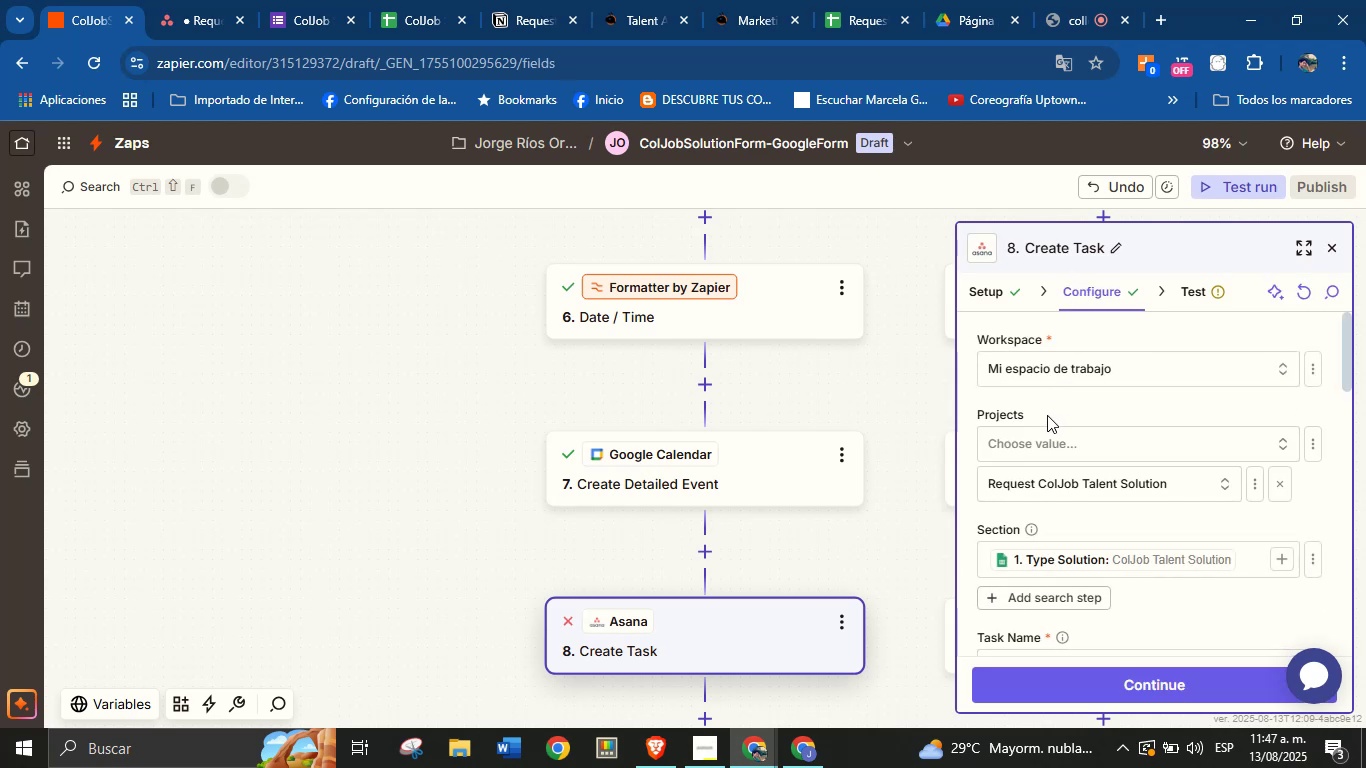 
left_click_drag(start_coordinate=[901, 400], to_coordinate=[646, 359])
 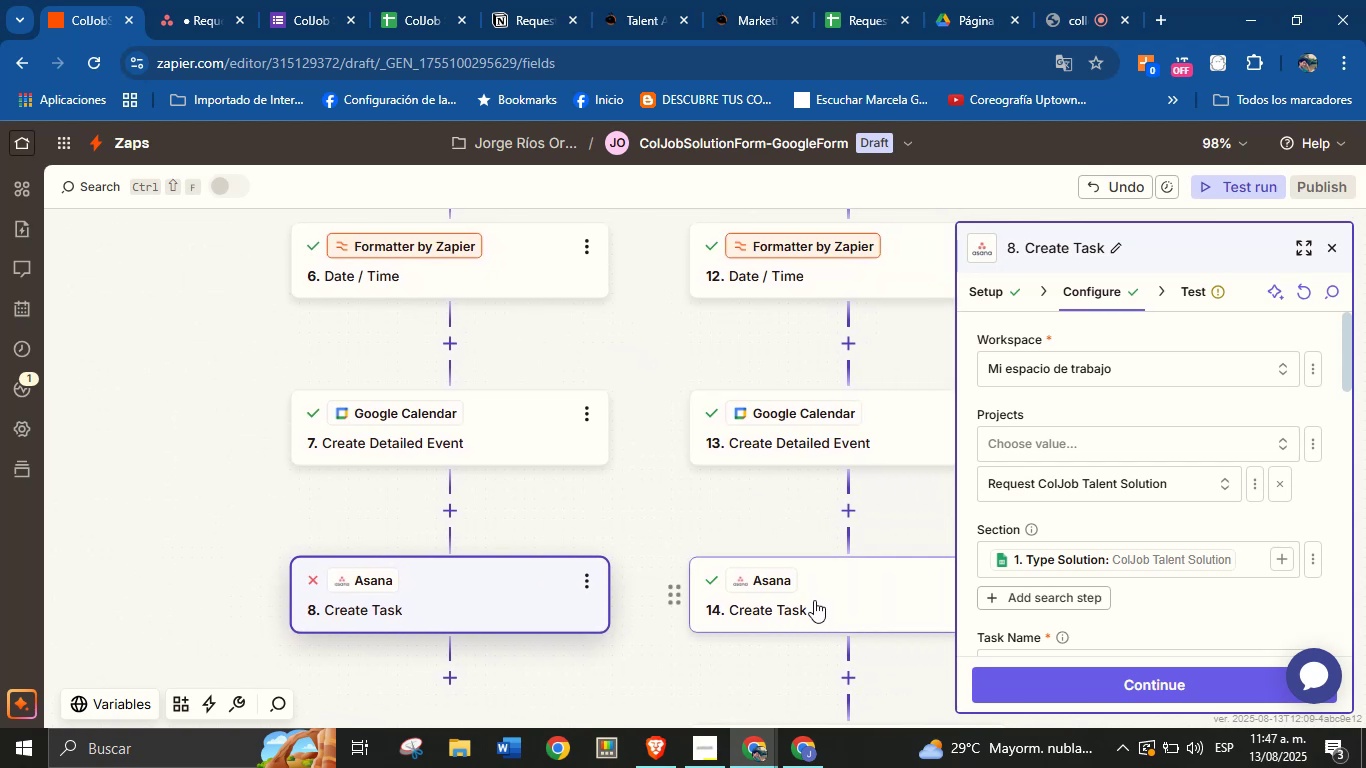 
left_click([814, 600])
 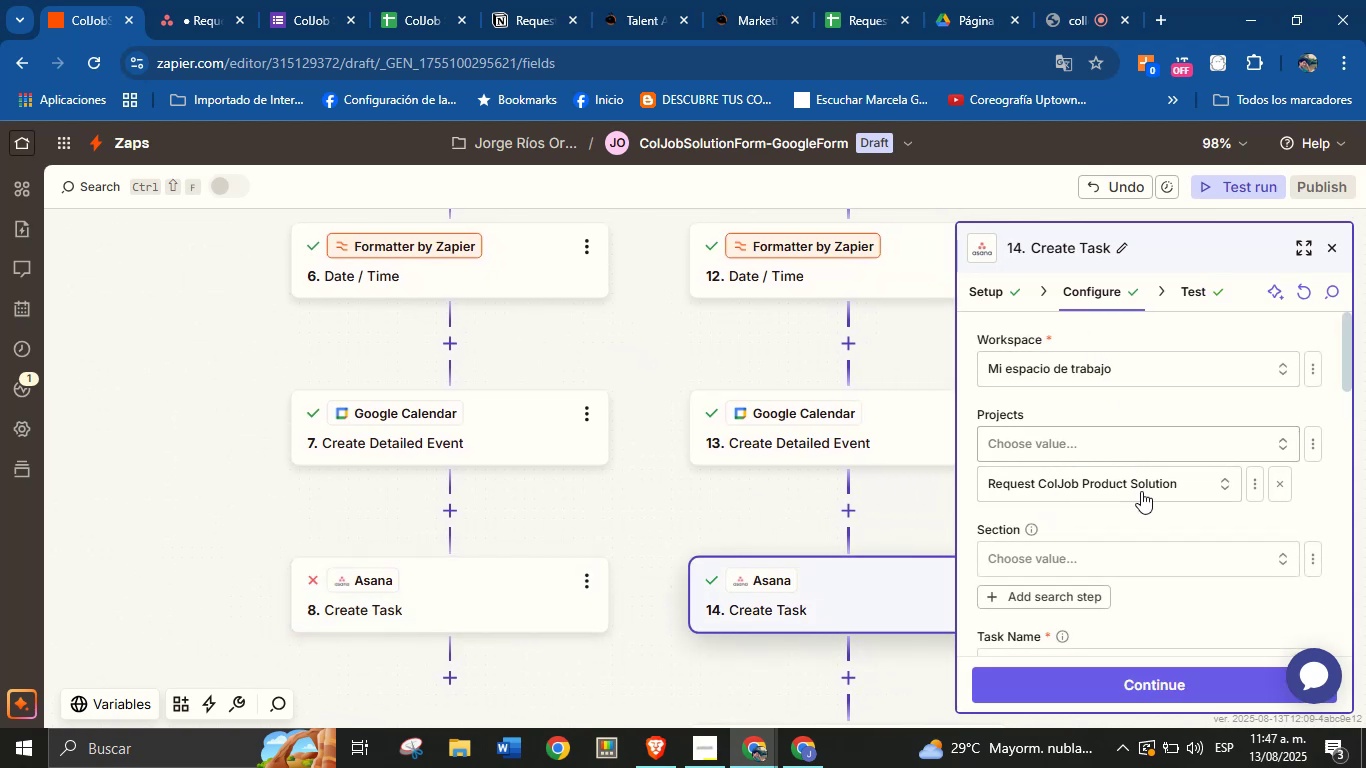 
scroll: coordinate [1138, 515], scroll_direction: down, amount: 3.0
 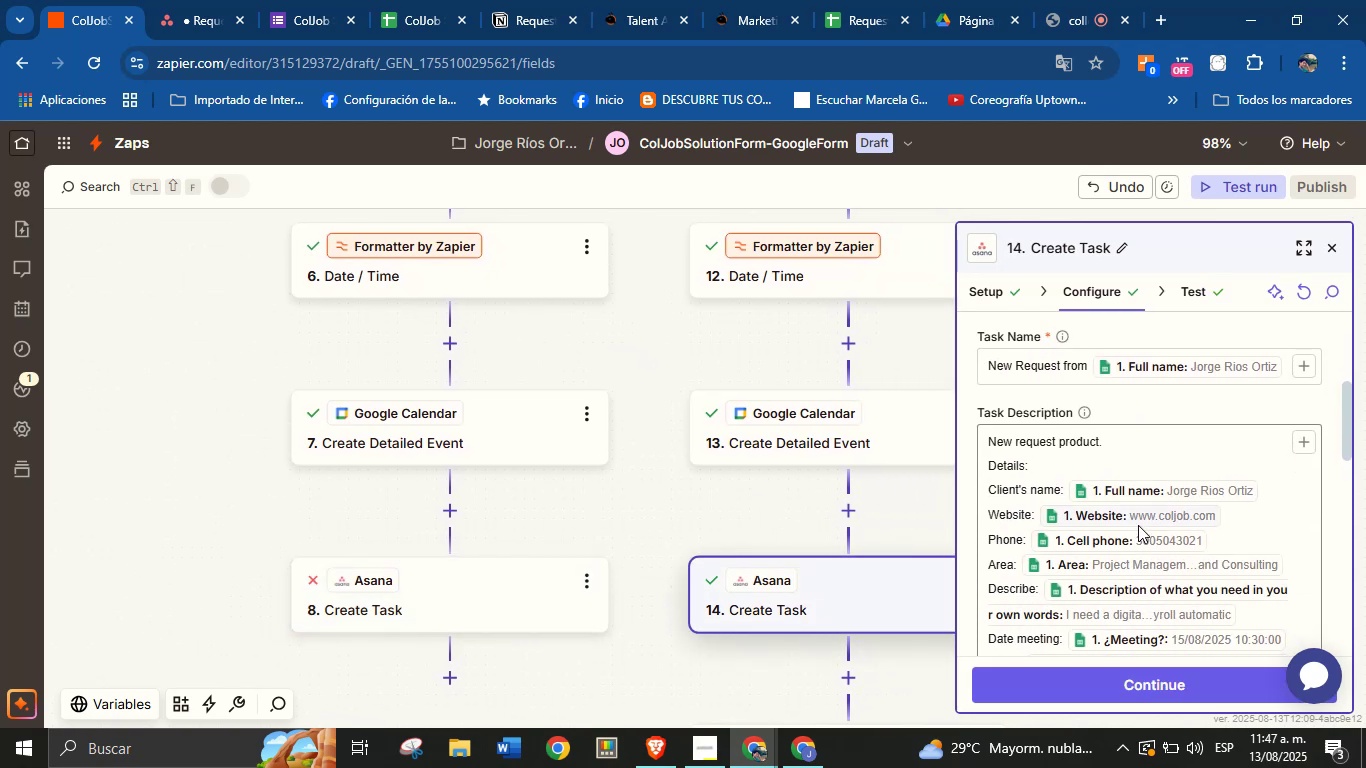 
scroll: coordinate [1138, 525], scroll_direction: up, amount: 1.0
 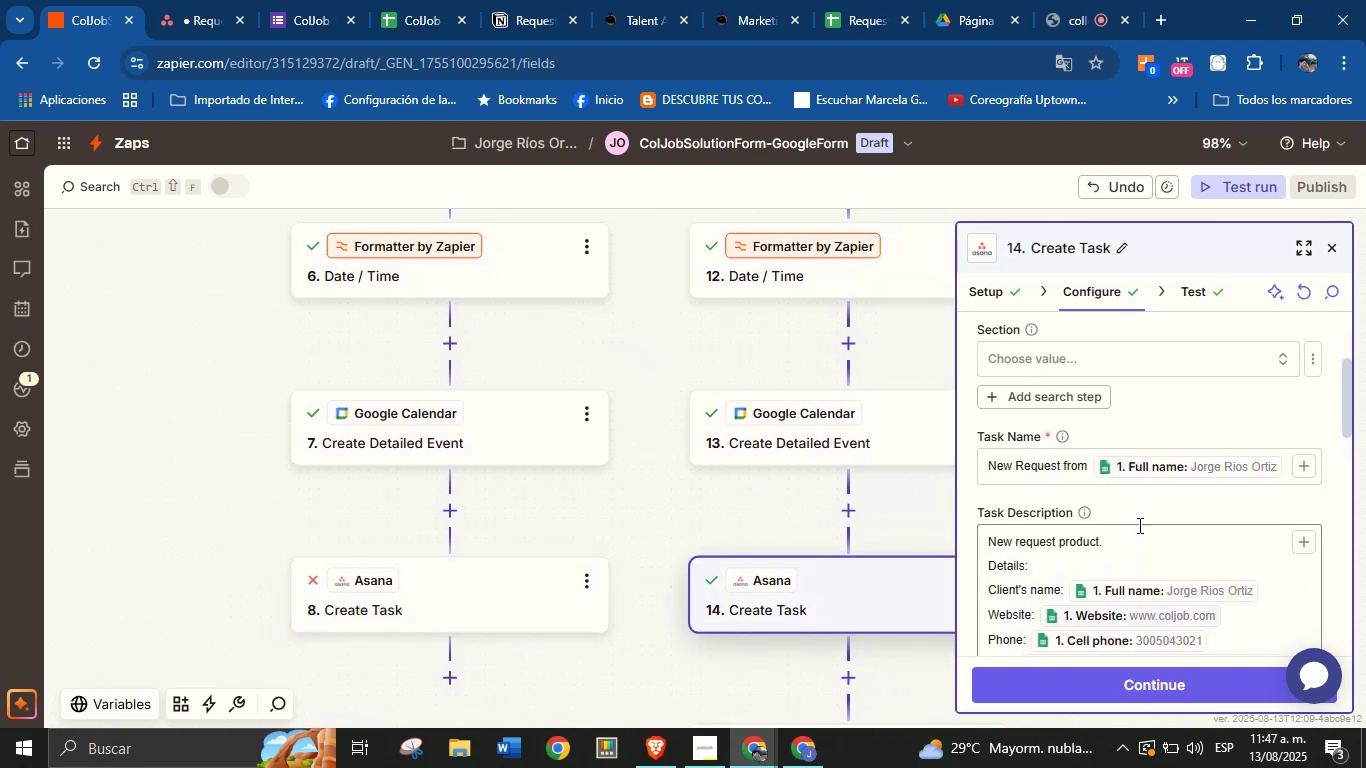 
scroll: coordinate [1138, 525], scroll_direction: down, amount: 4.0
 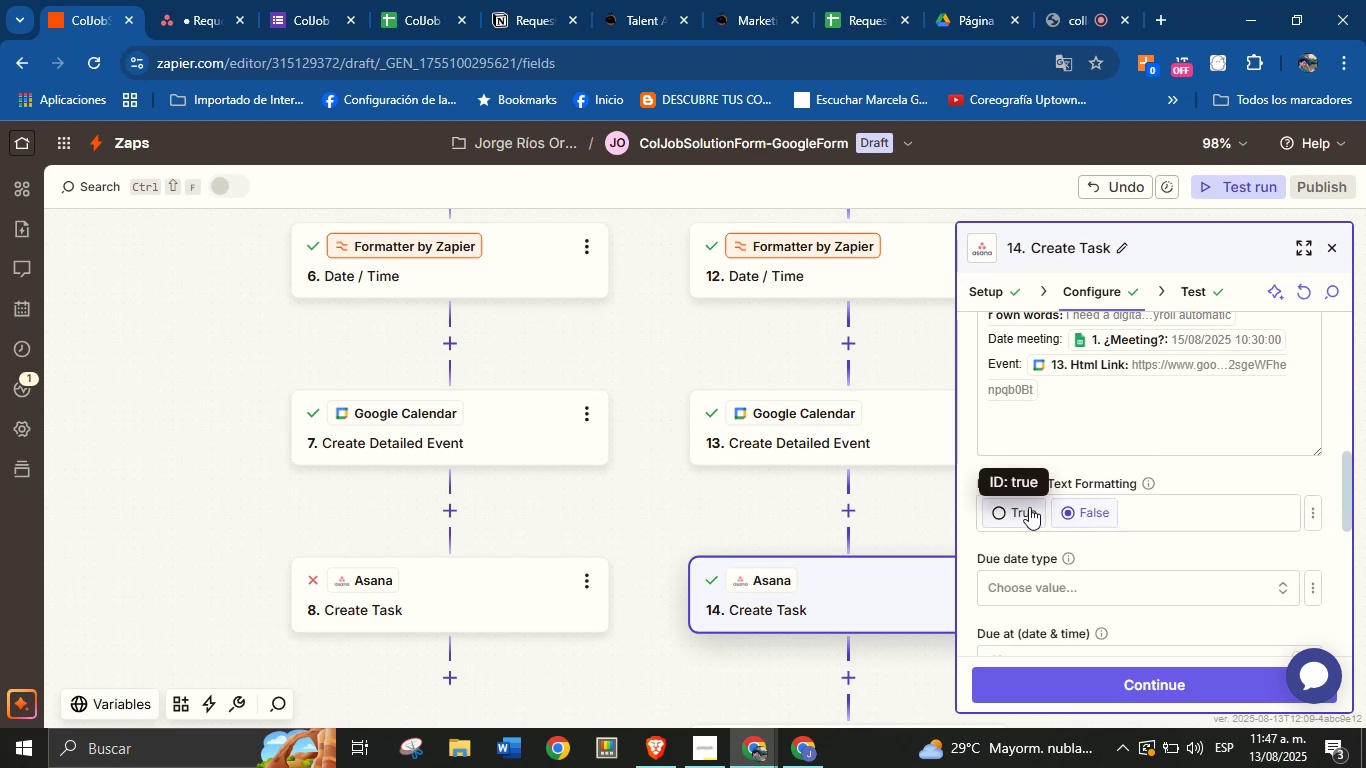 
scroll: coordinate [1145, 489], scroll_direction: none, amount: 0.0
 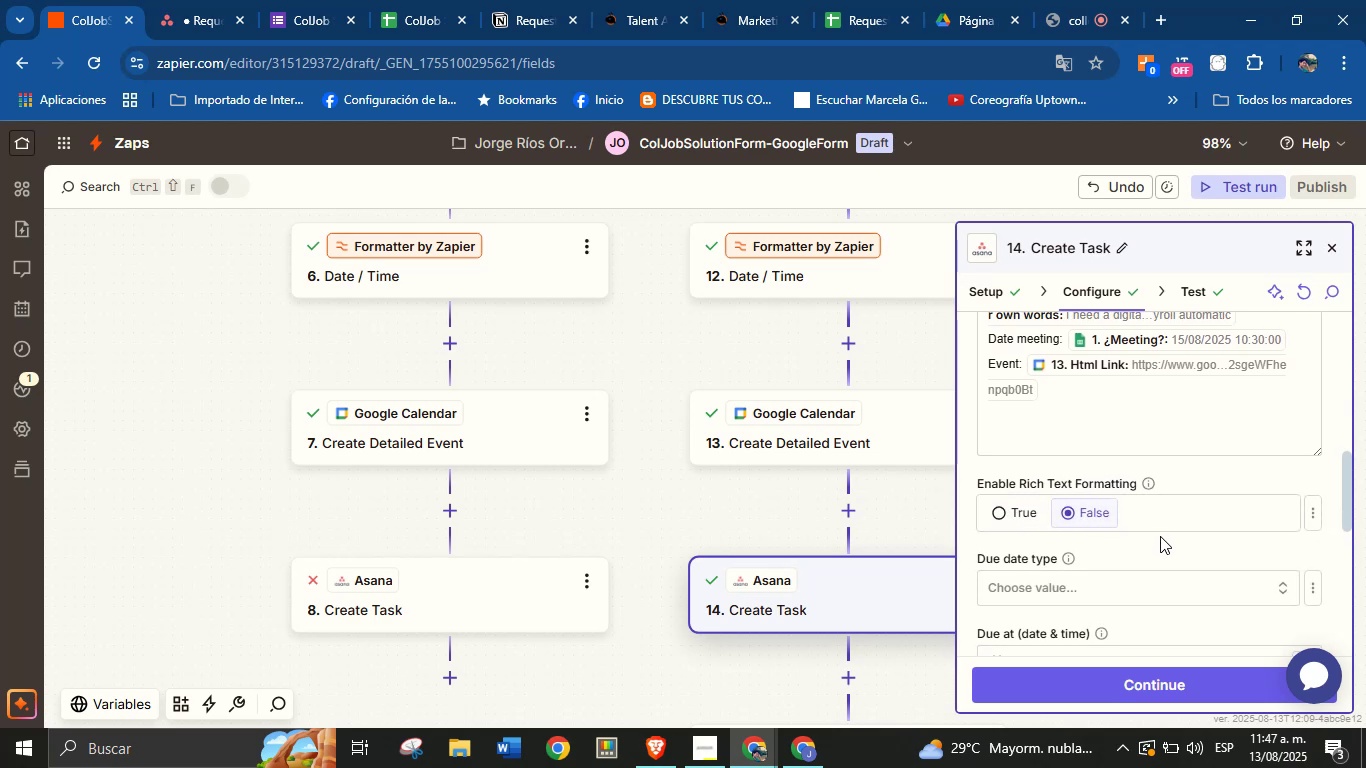 
scroll: coordinate [1160, 537], scroll_direction: down, amount: 1.0
 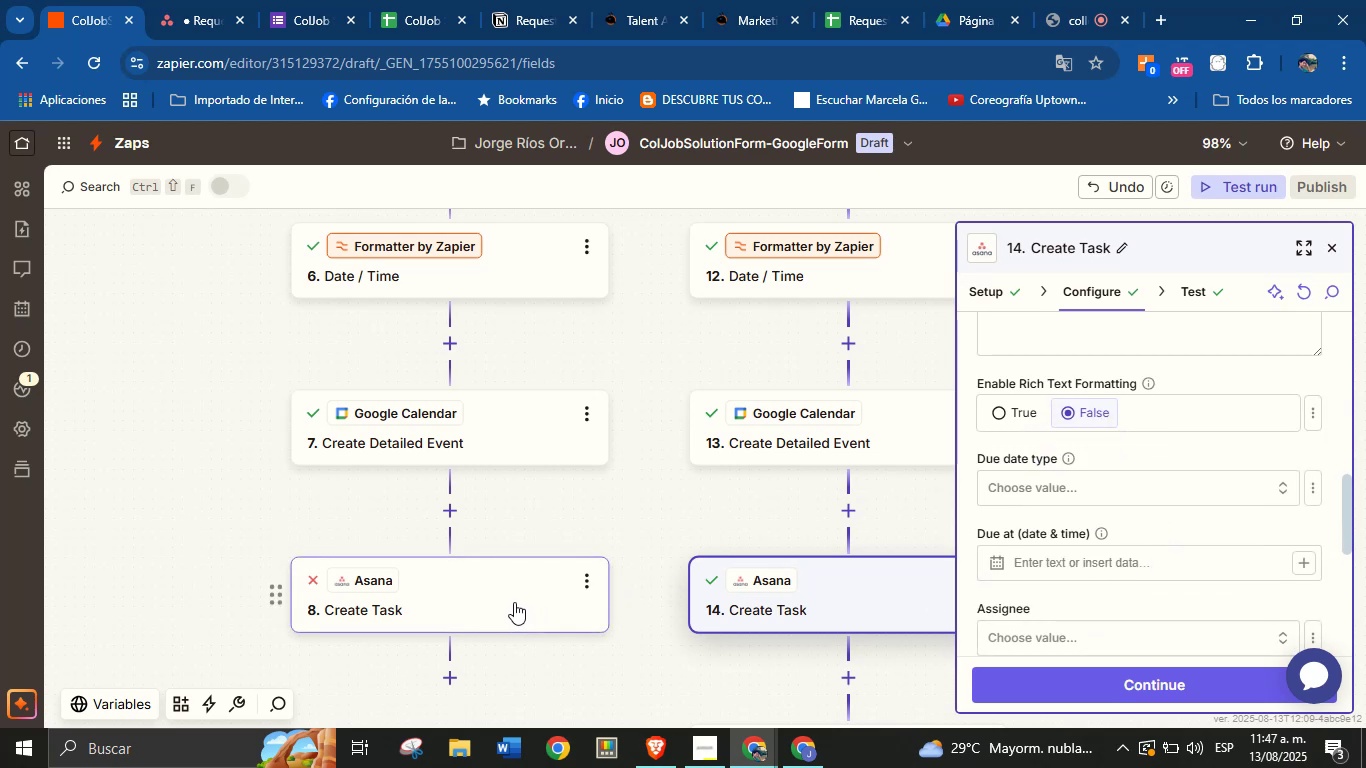 
left_click([514, 602])
 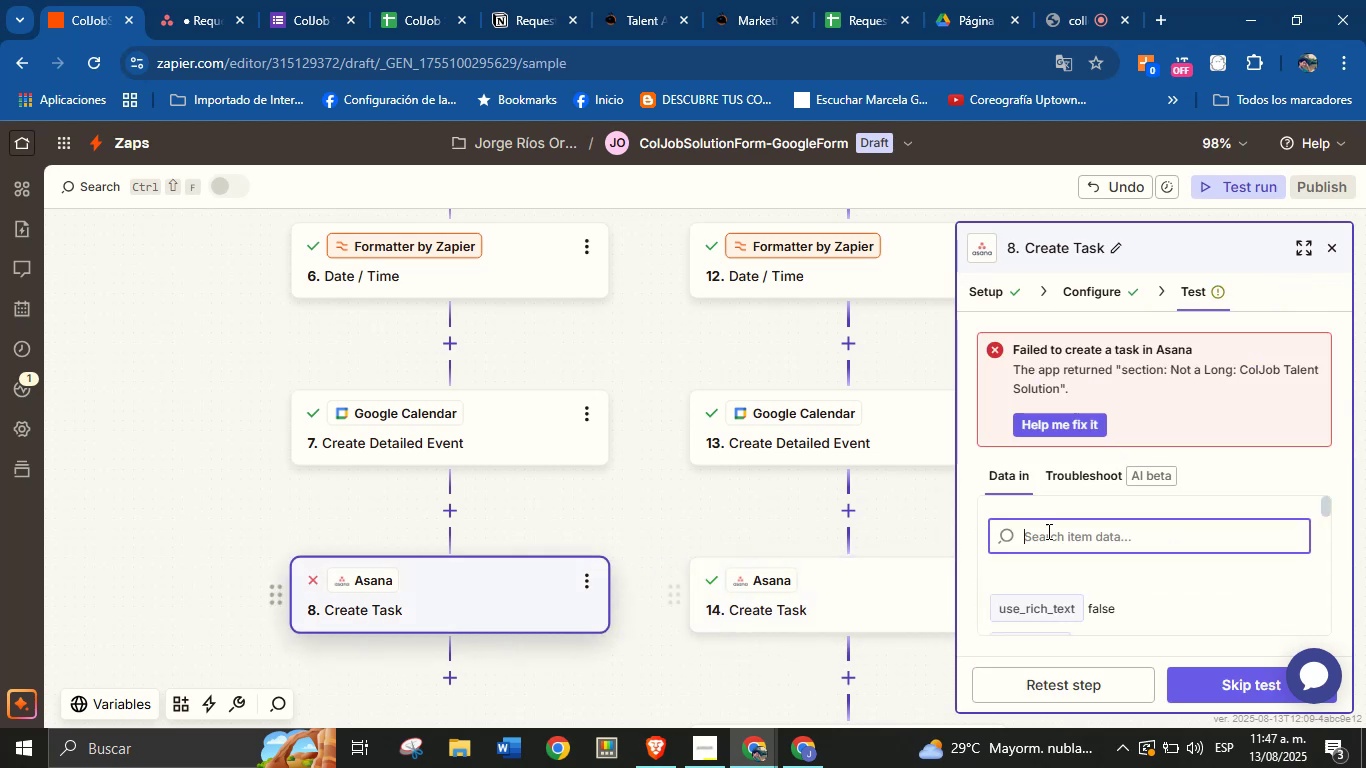 
scroll: coordinate [1148, 520], scroll_direction: down, amount: 3.0
 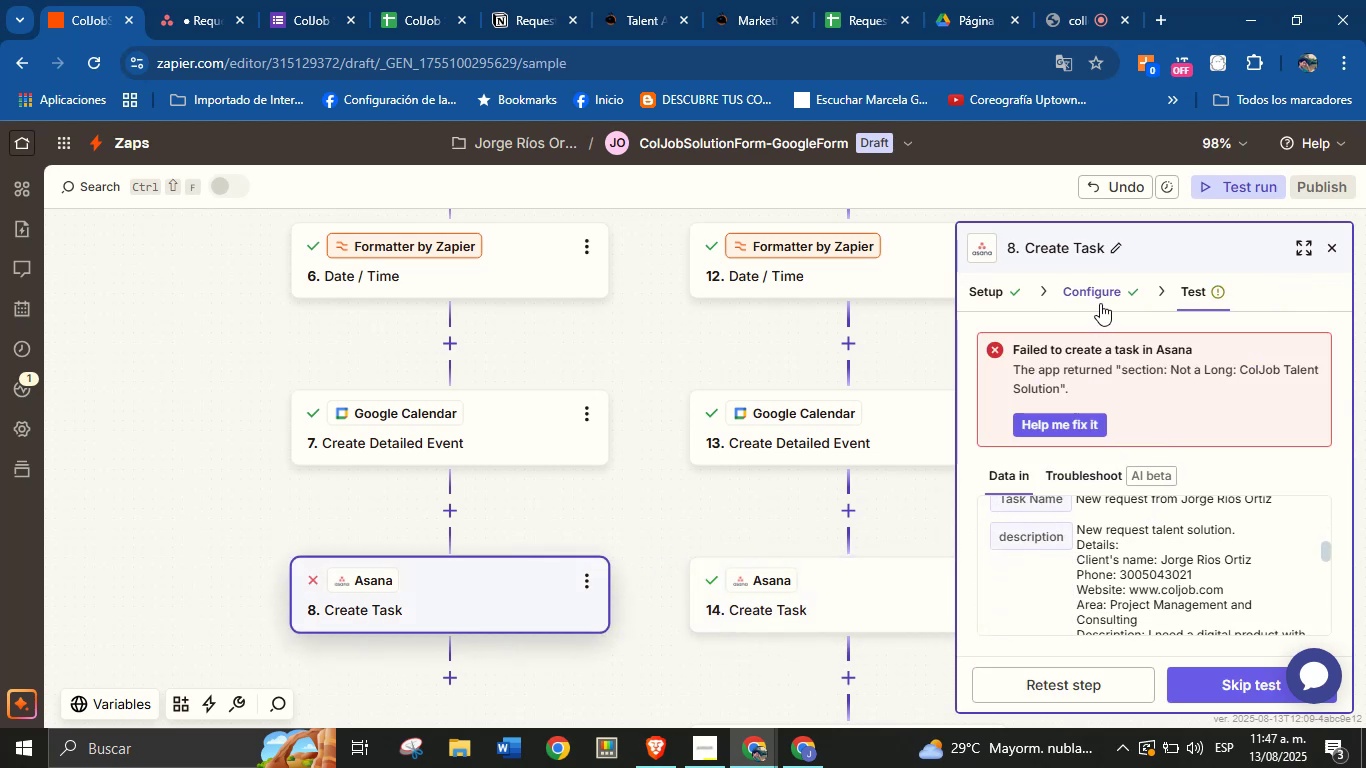 
left_click([1103, 297])
 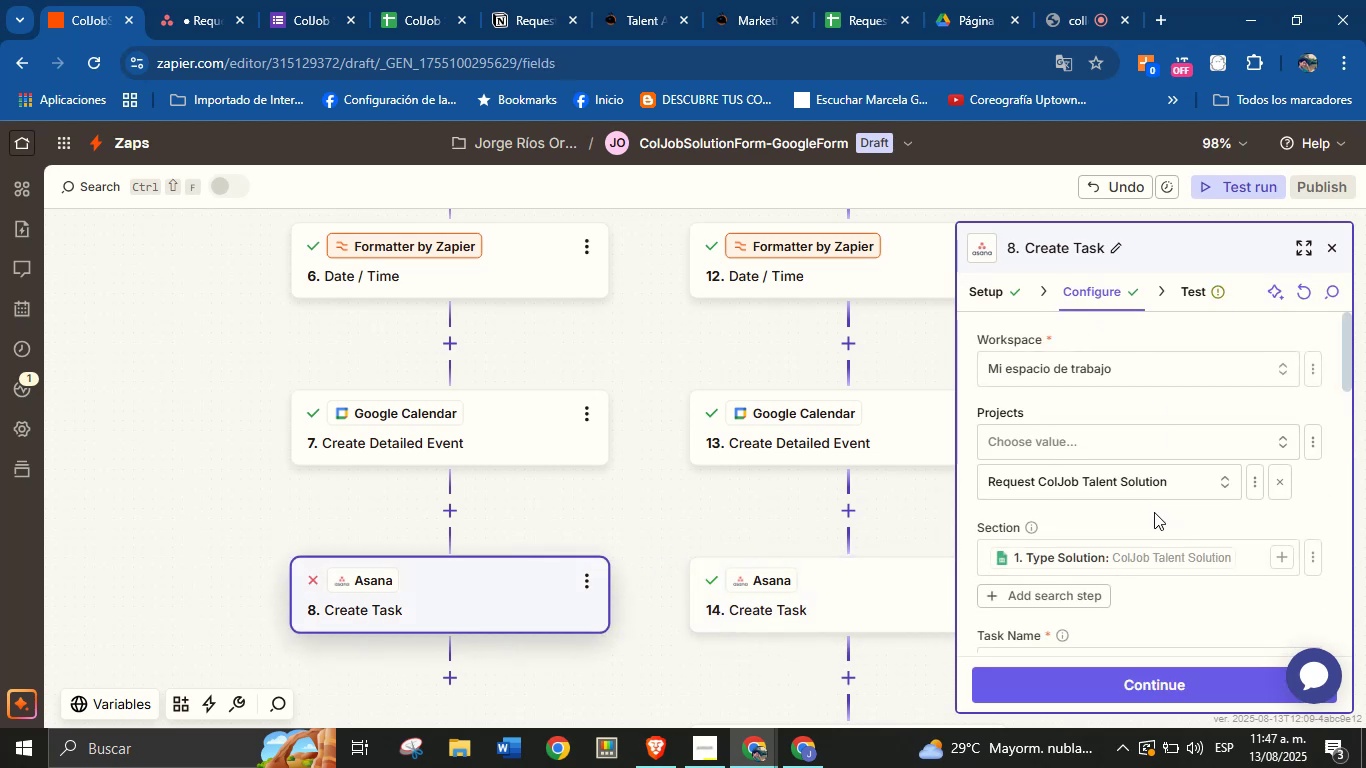 
scroll: coordinate [1148, 526], scroll_direction: down, amount: 8.0
 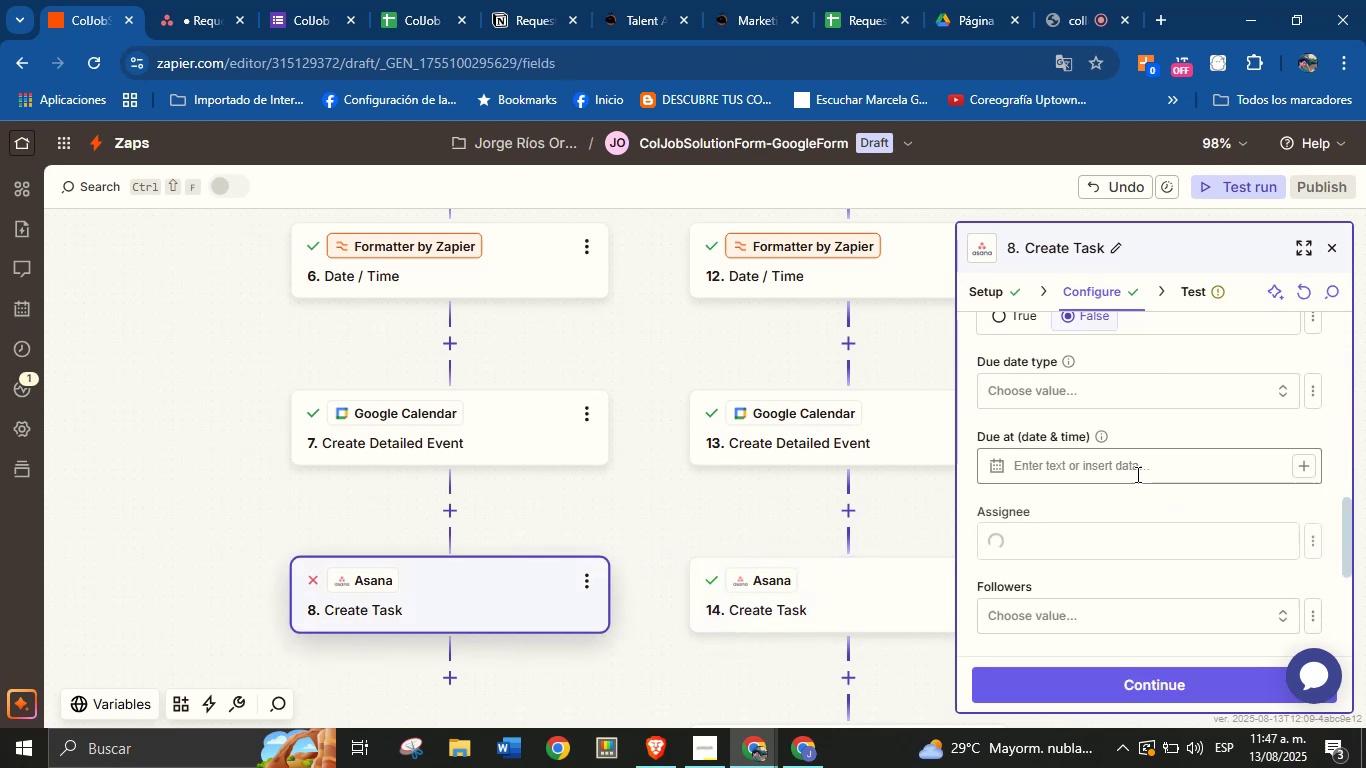 
scroll: coordinate [1136, 473], scroll_direction: up, amount: 3.0
 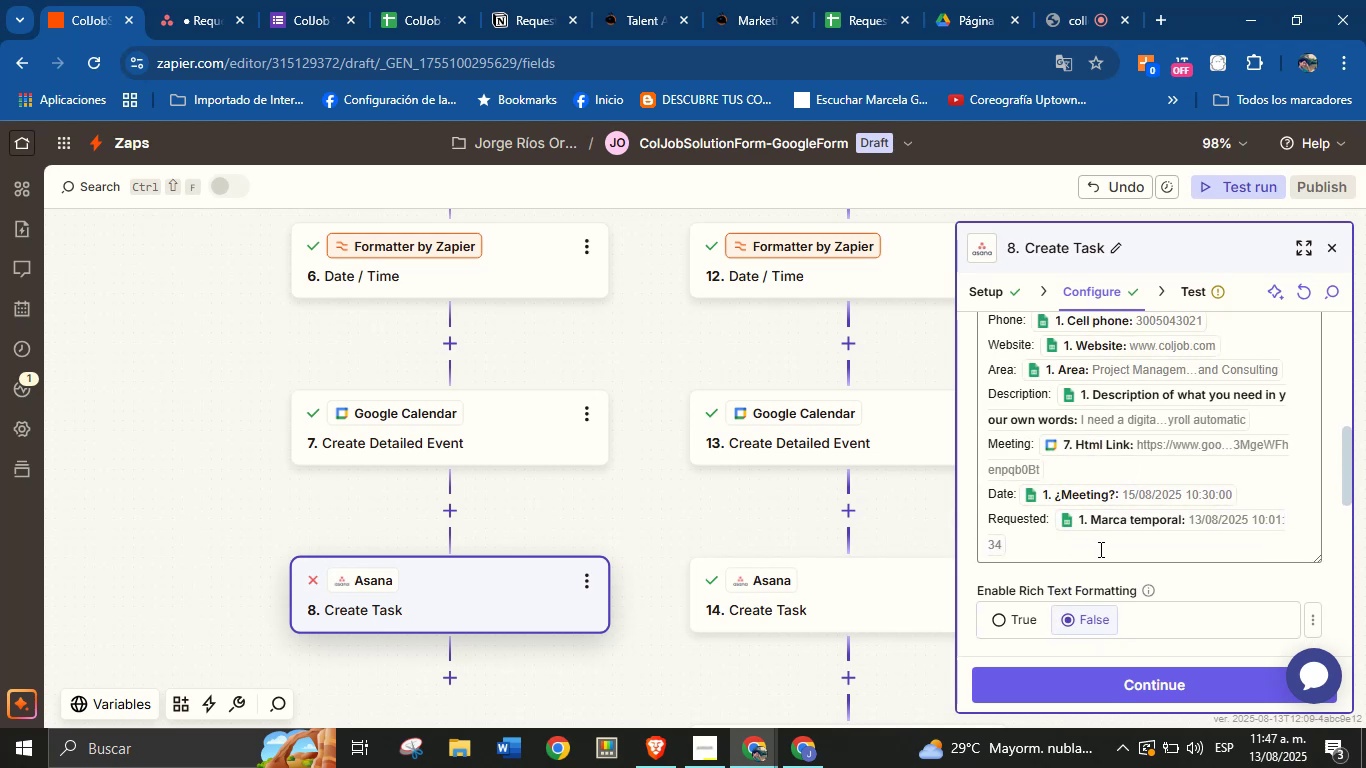 
scroll: coordinate [1116, 547], scroll_direction: down, amount: 4.0
 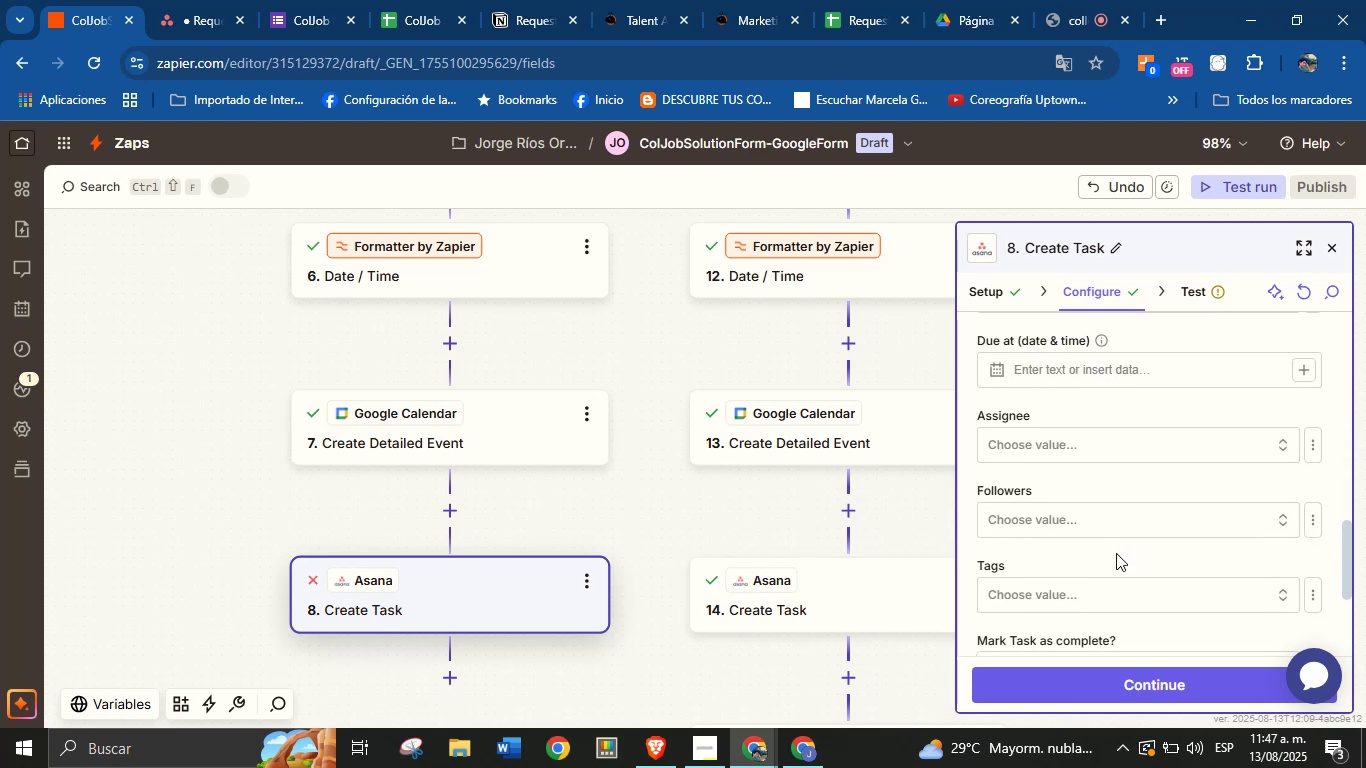 
scroll: coordinate [1116, 554], scroll_direction: none, amount: 0.0
 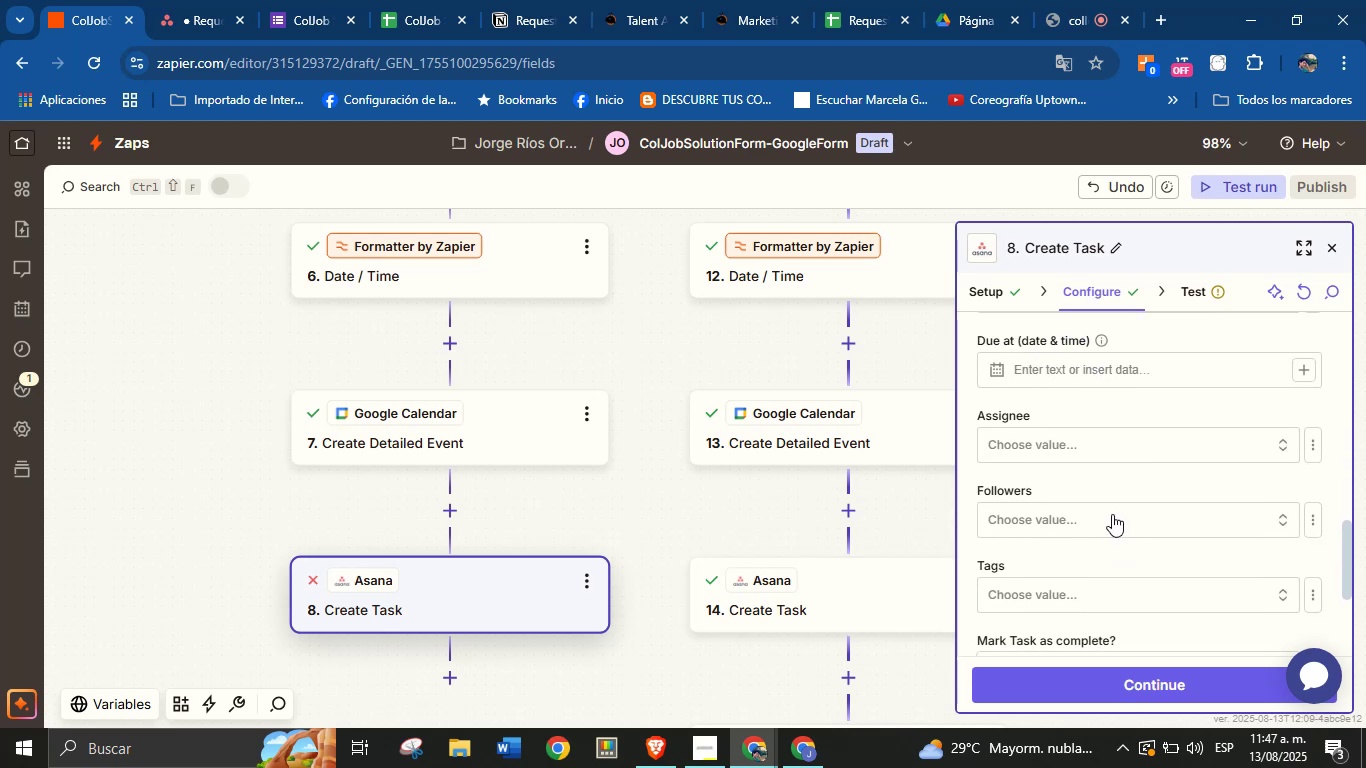 
scroll: coordinate [1112, 513], scroll_direction: down, amount: 1.0
 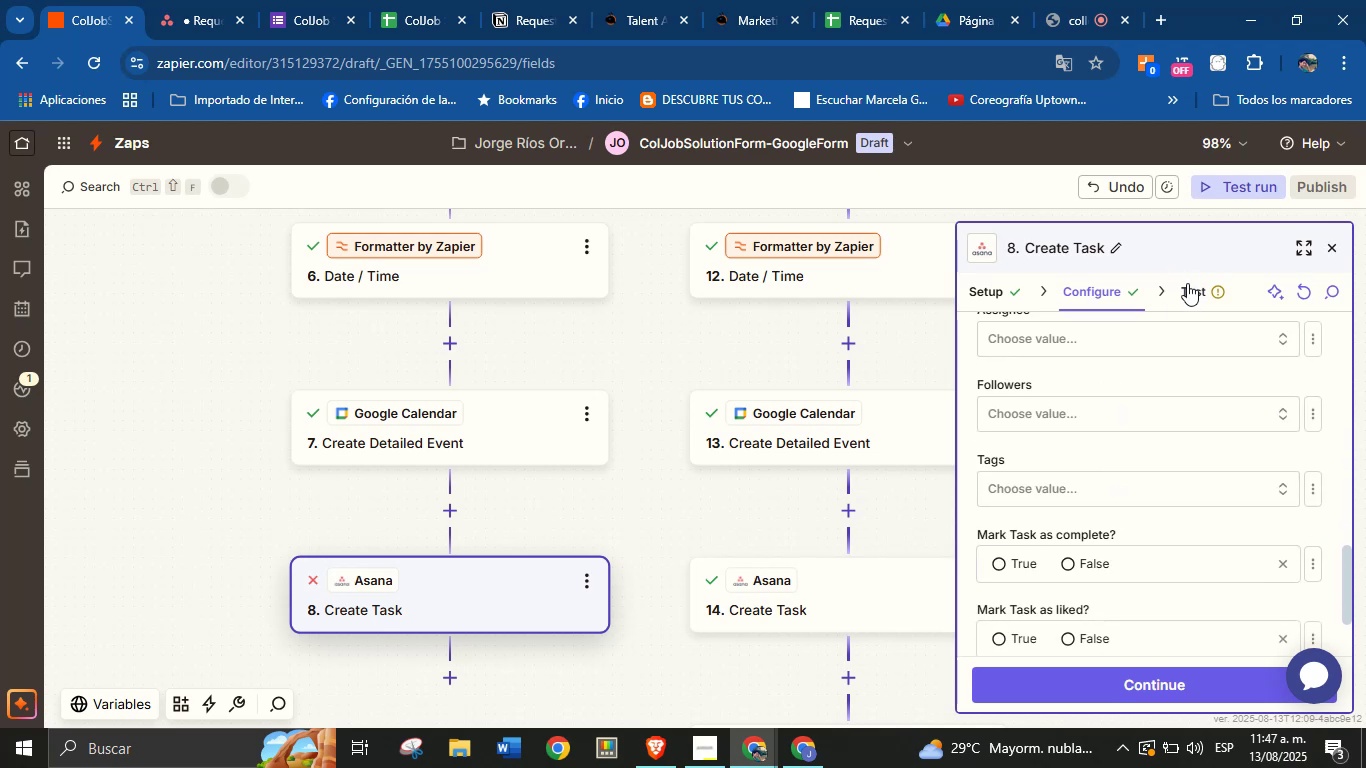 
left_click([1187, 285])
 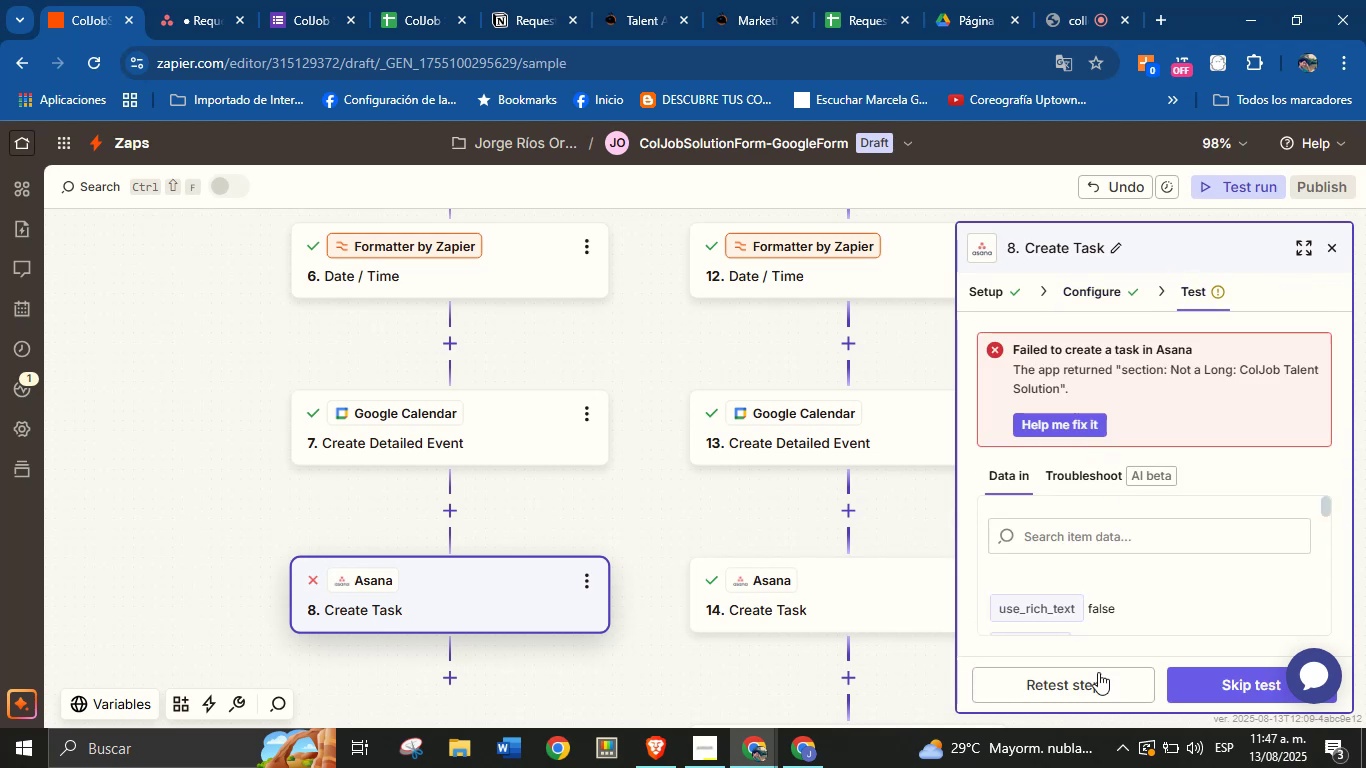 
left_click([1090, 681])
 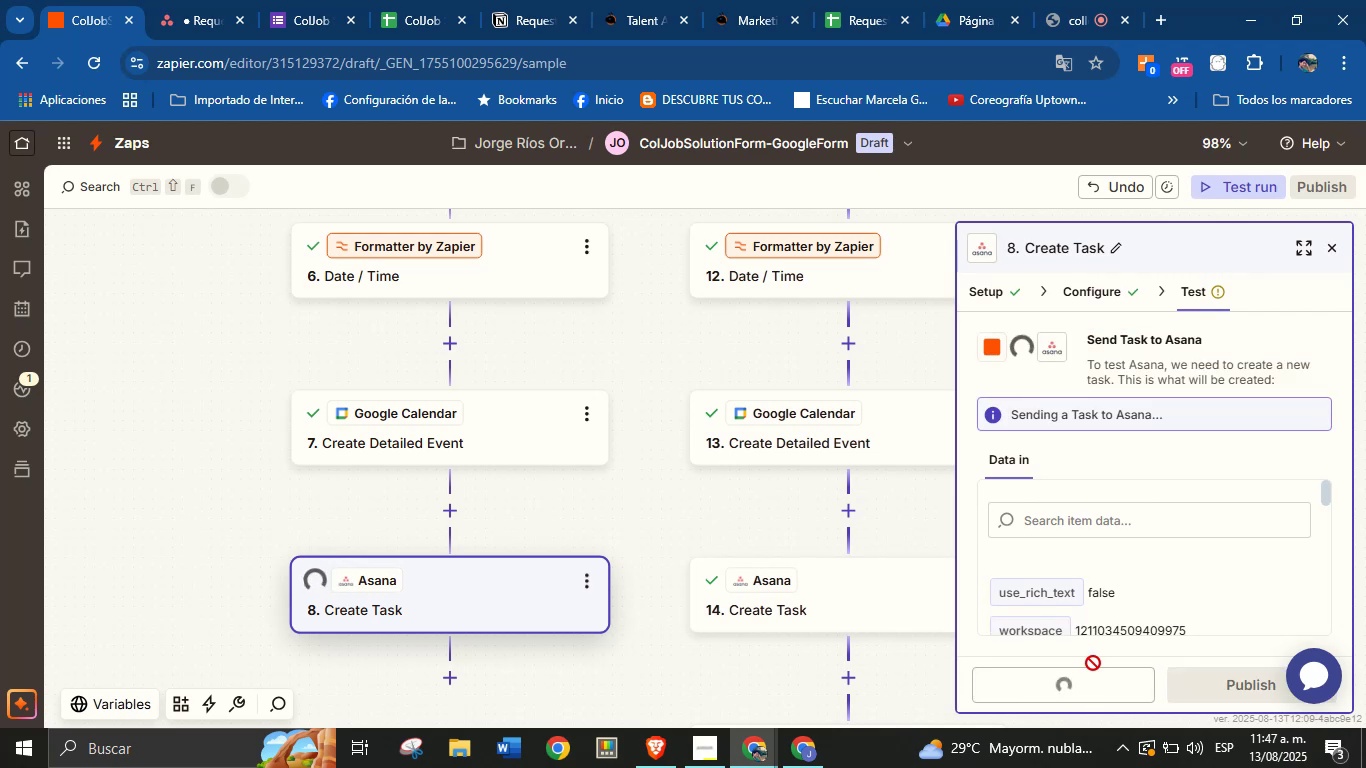 
mouse_move([1152, 490])
 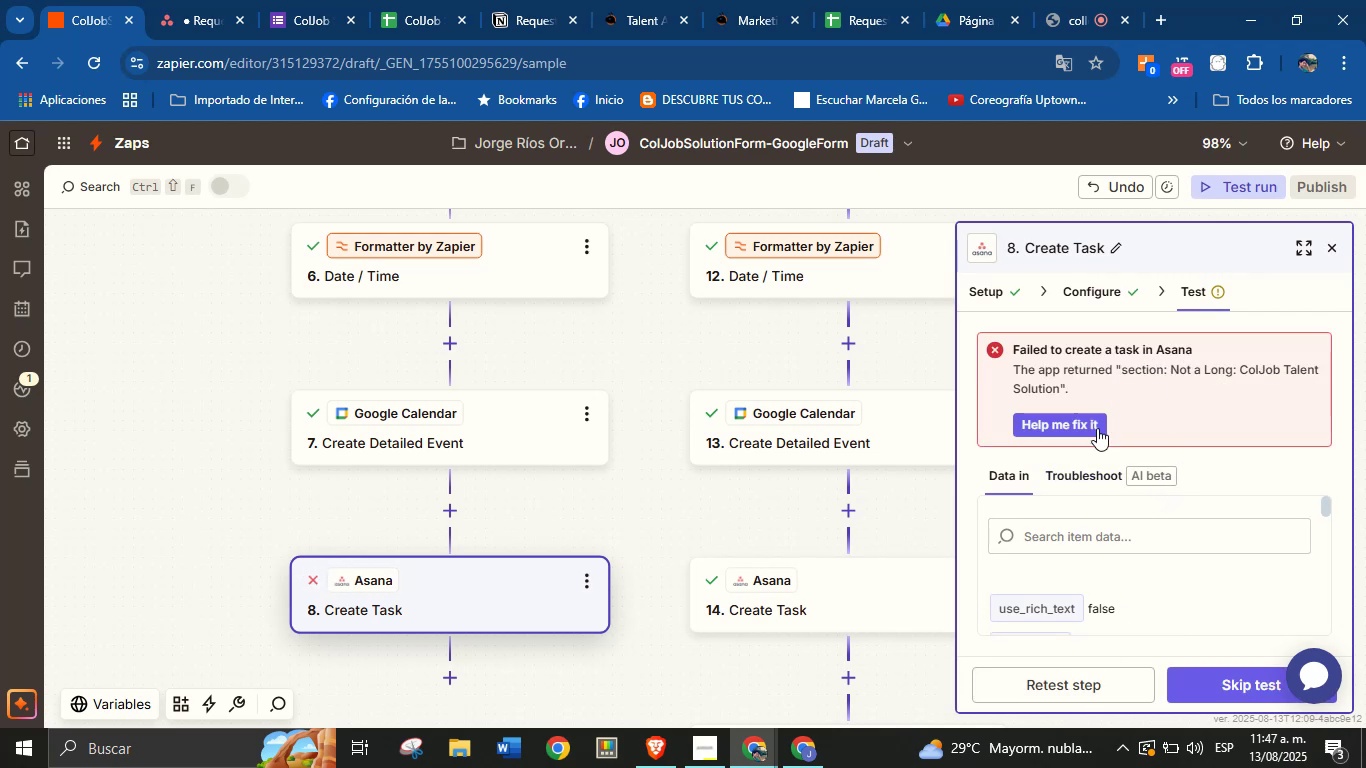 
left_click([1081, 479])
 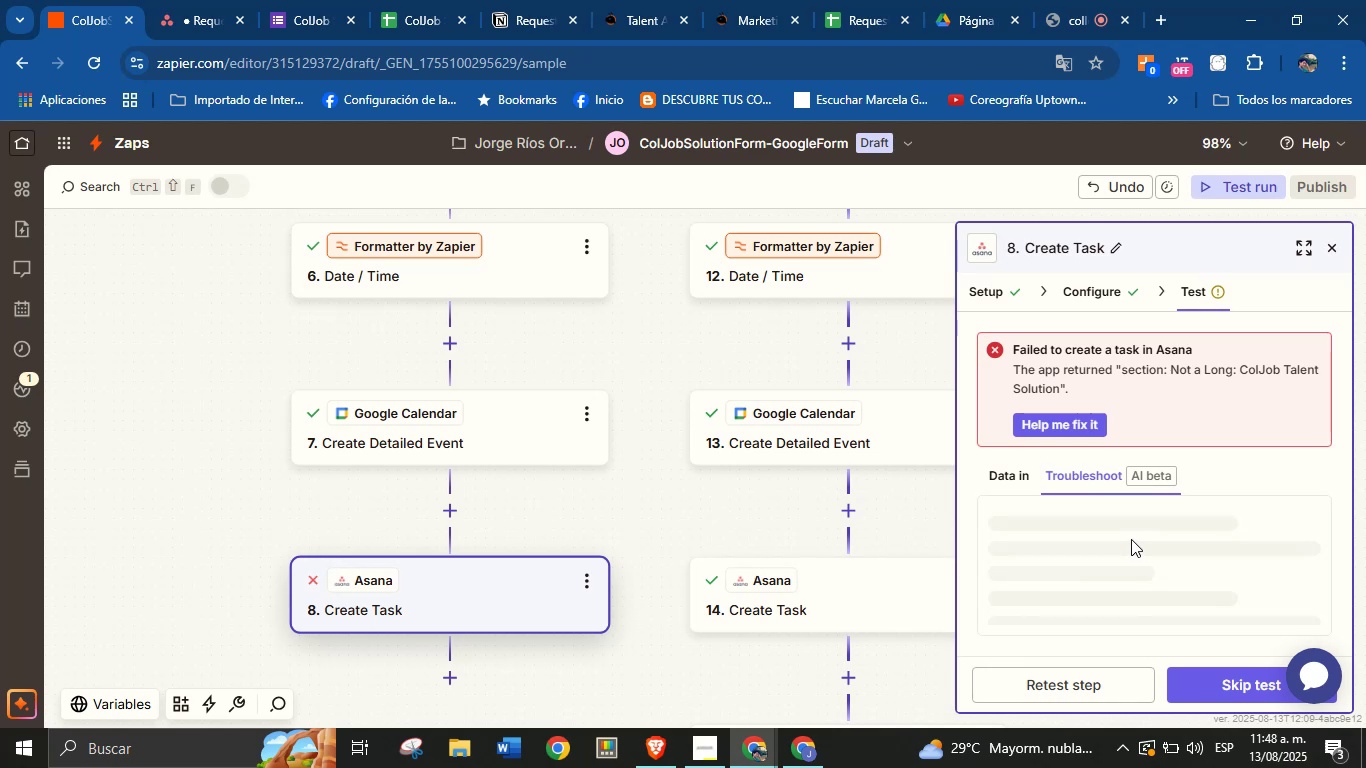 
wait(7.92)
 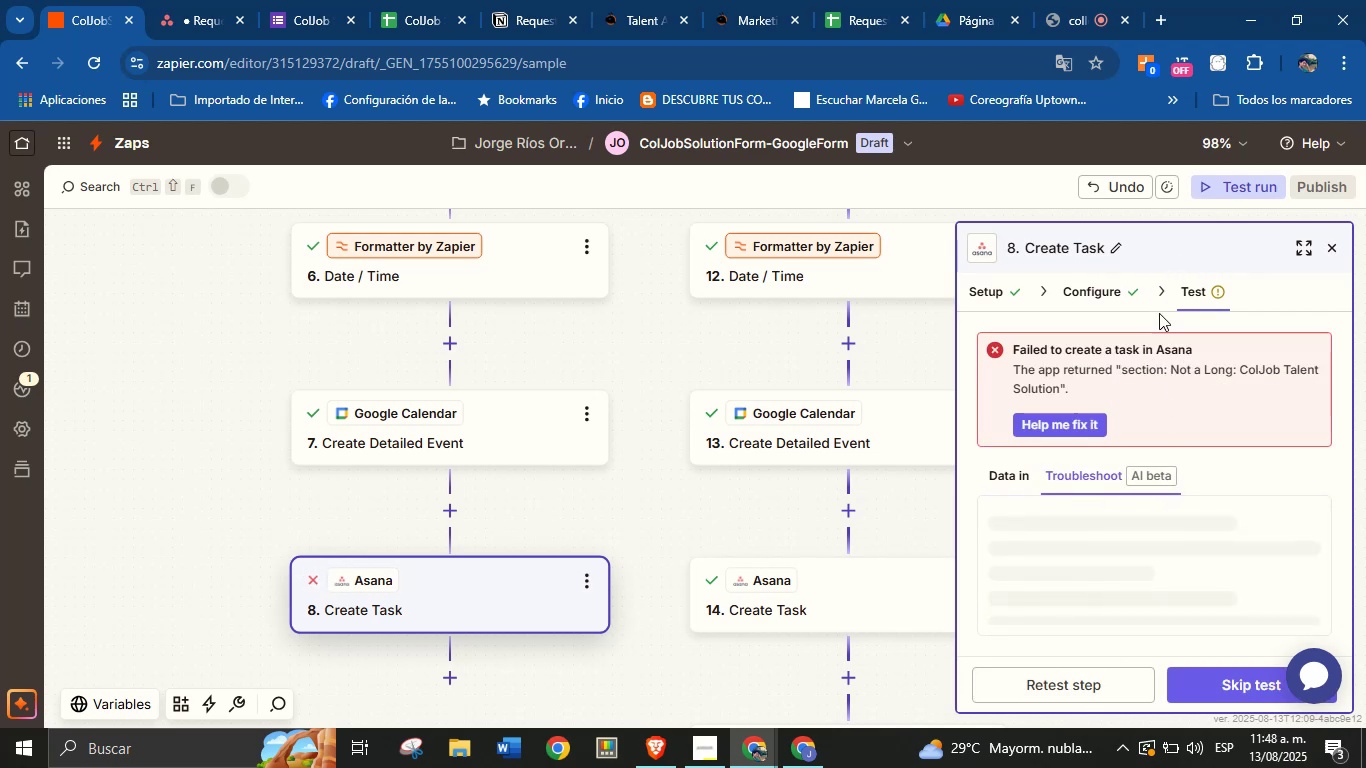 
double_click([1111, 567])
 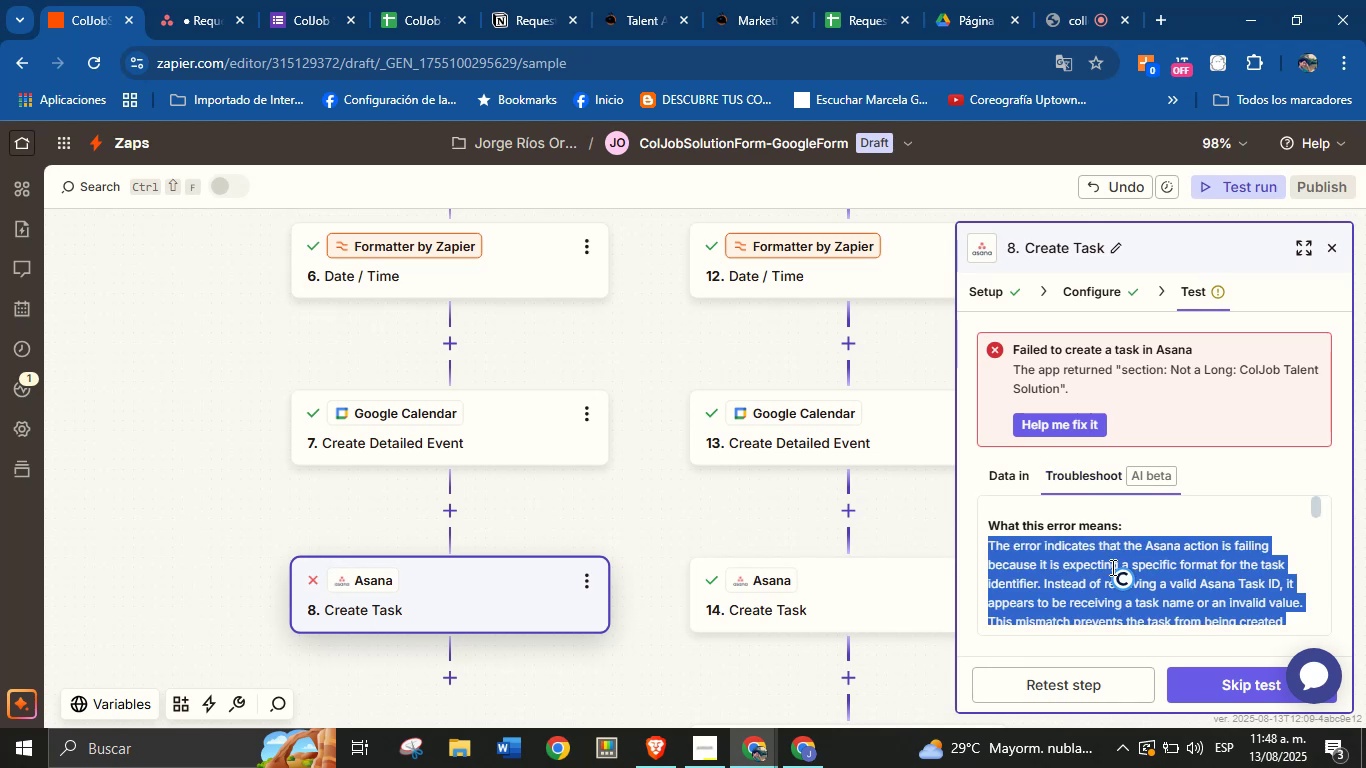 
triple_click([1111, 567])
 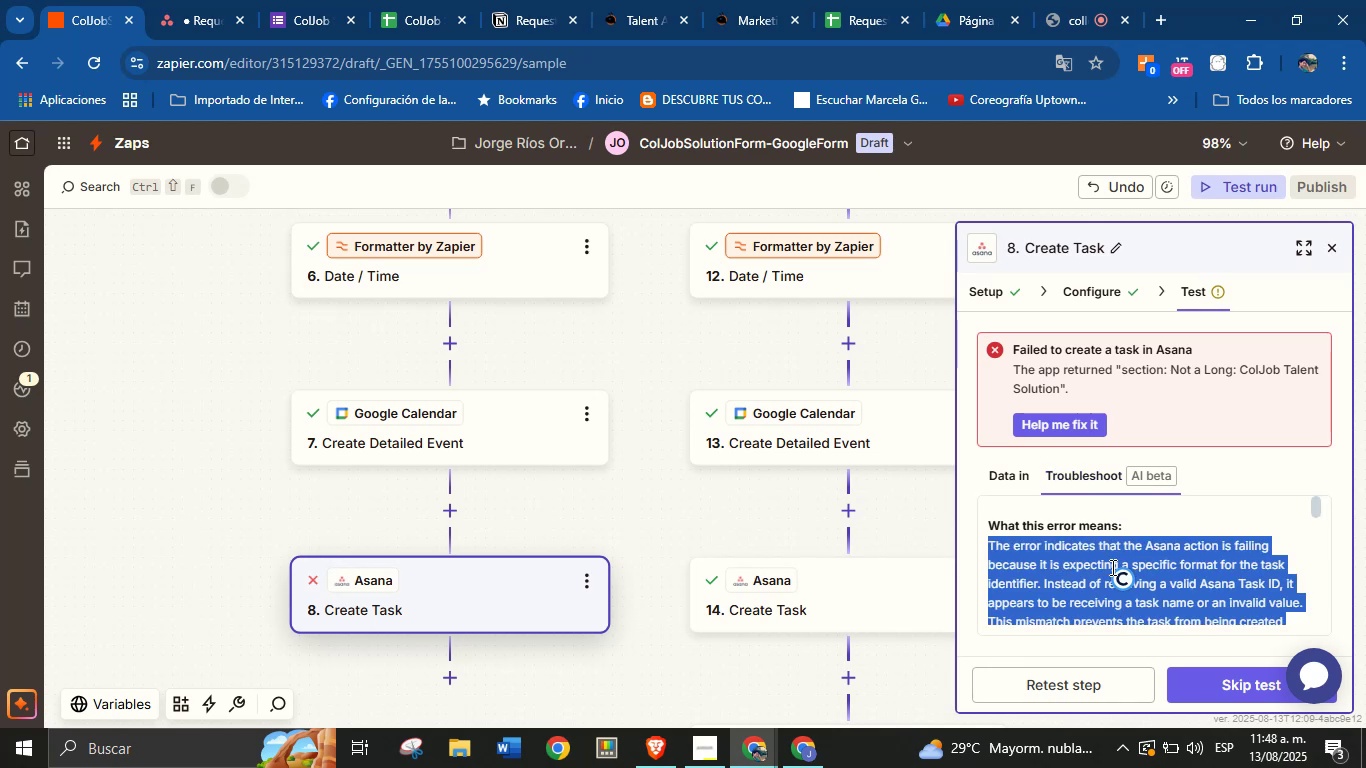 
right_click([1111, 567])
 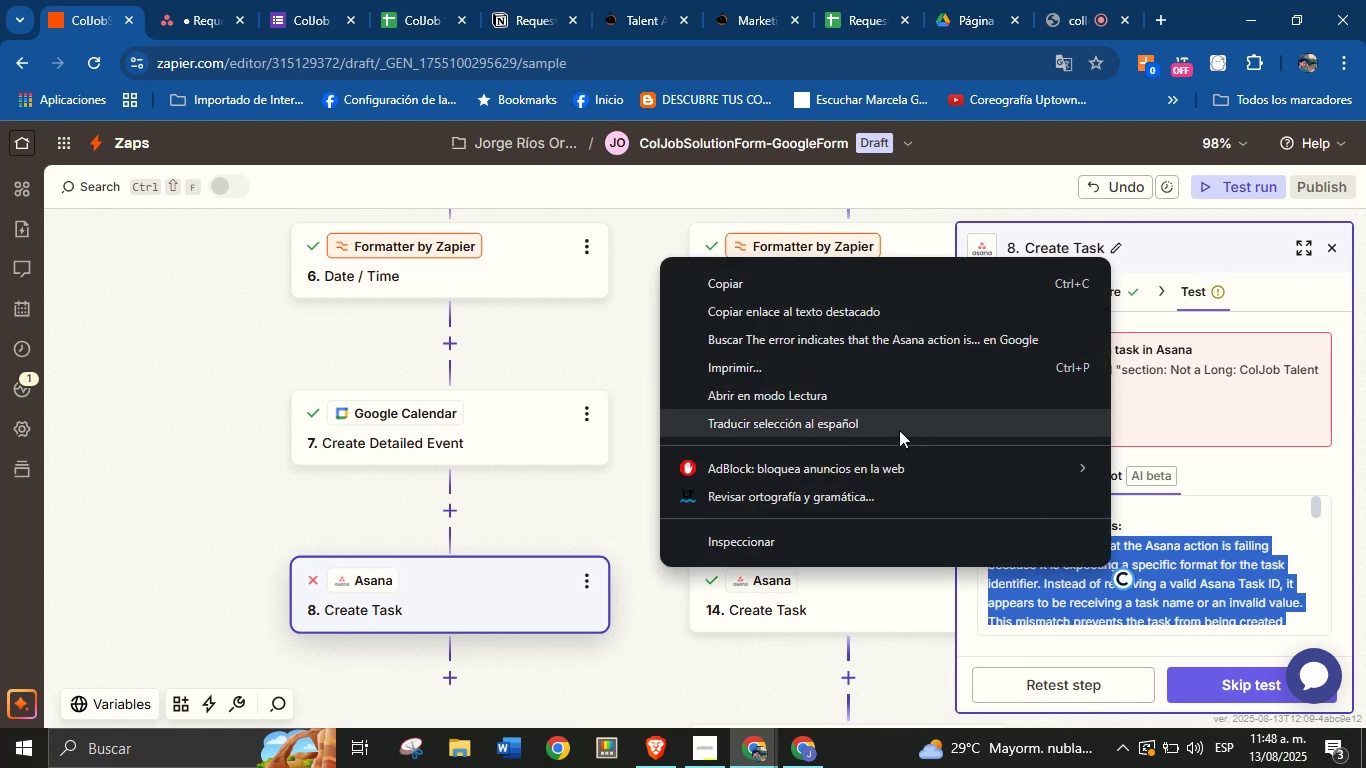 
left_click([899, 422])
 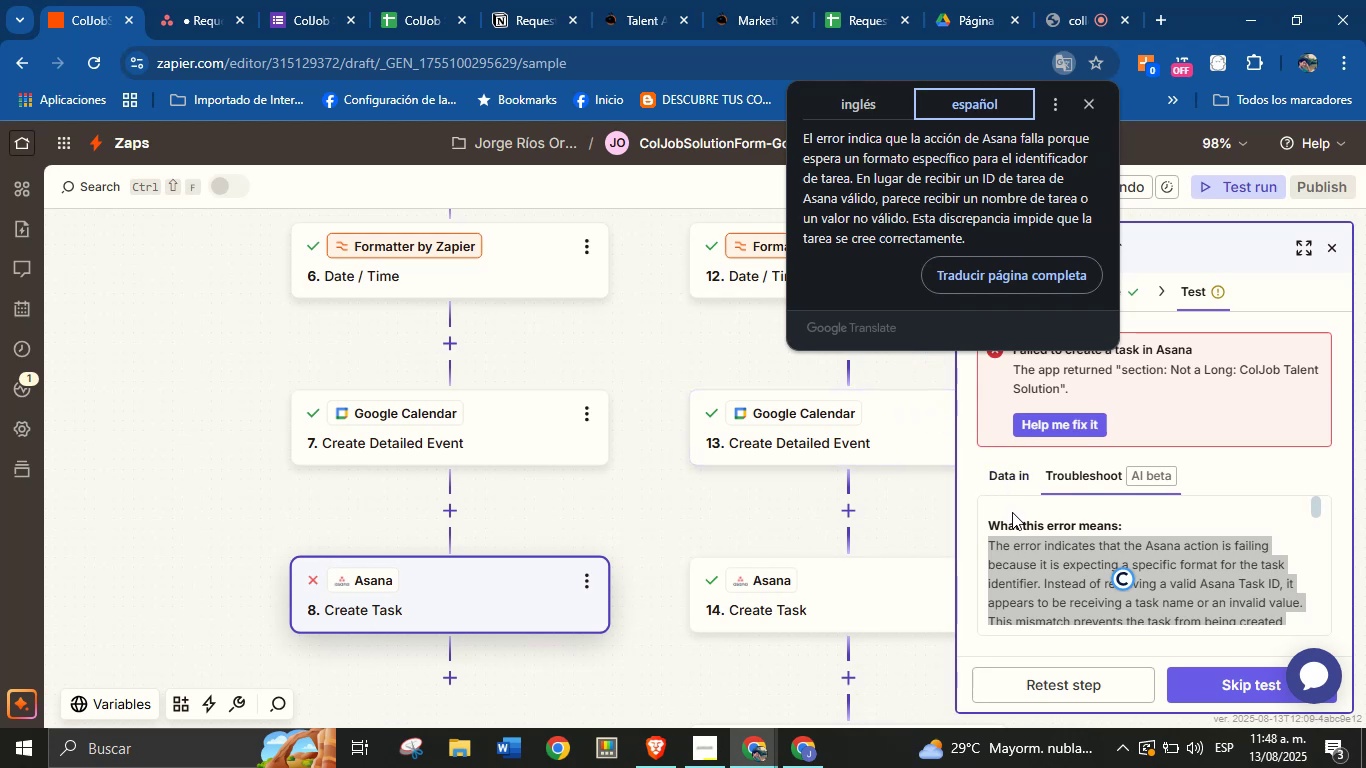 
wait(14.65)
 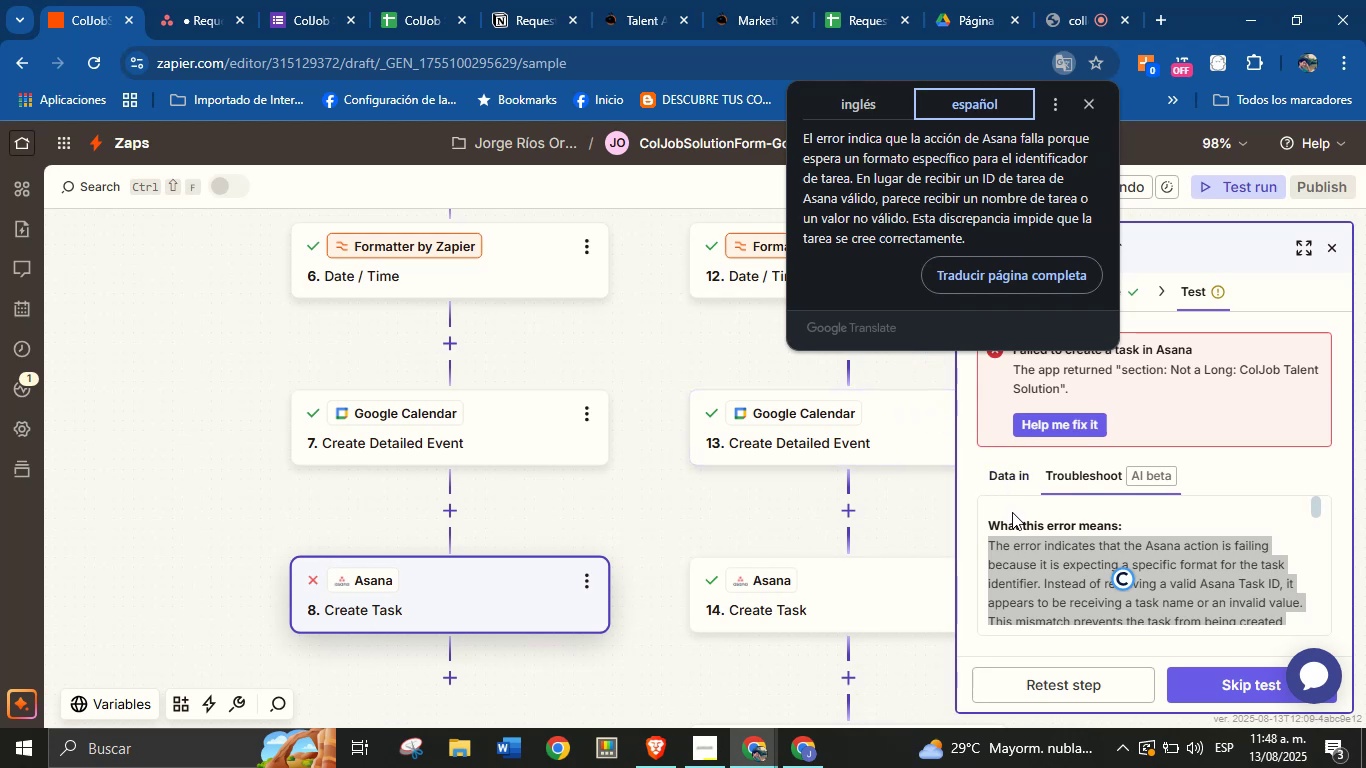 
scroll: coordinate [1145, 542], scroll_direction: down, amount: 2.0
 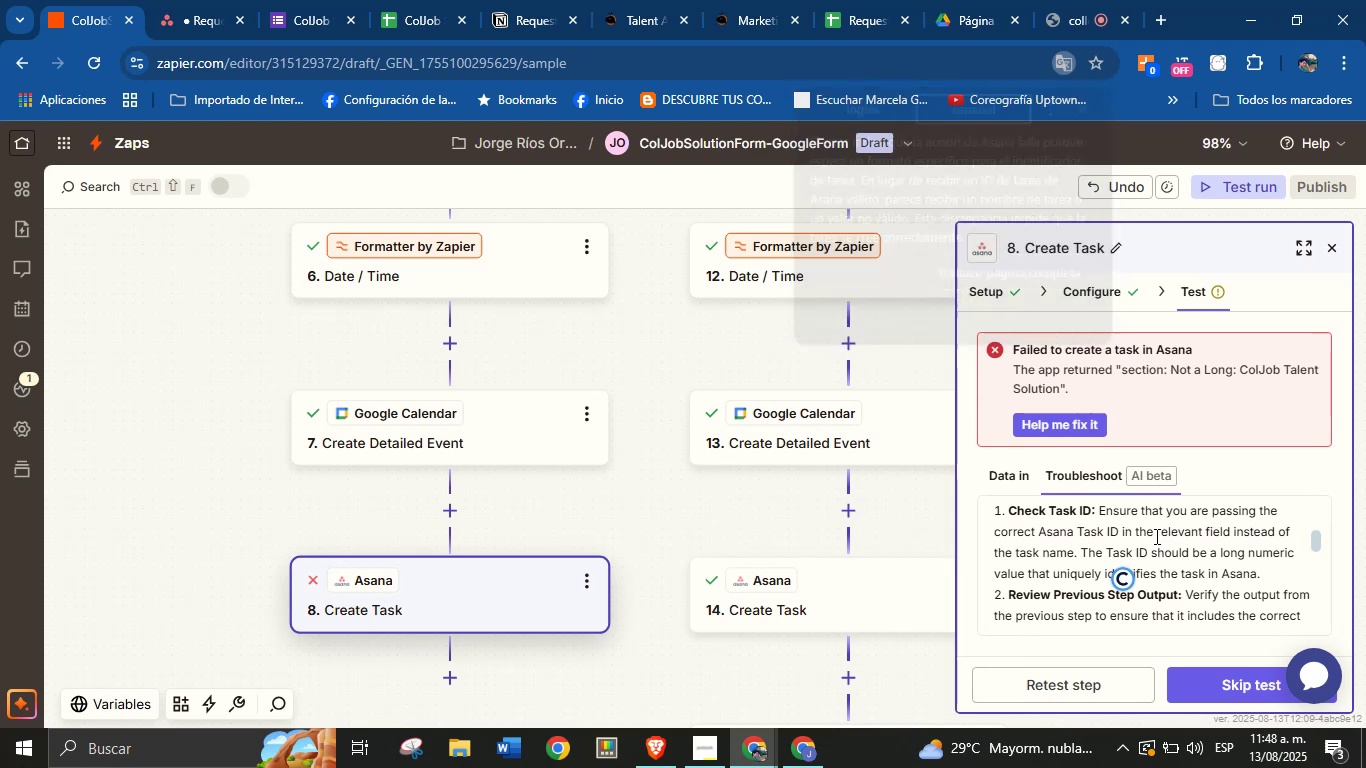 
double_click([1155, 536])
 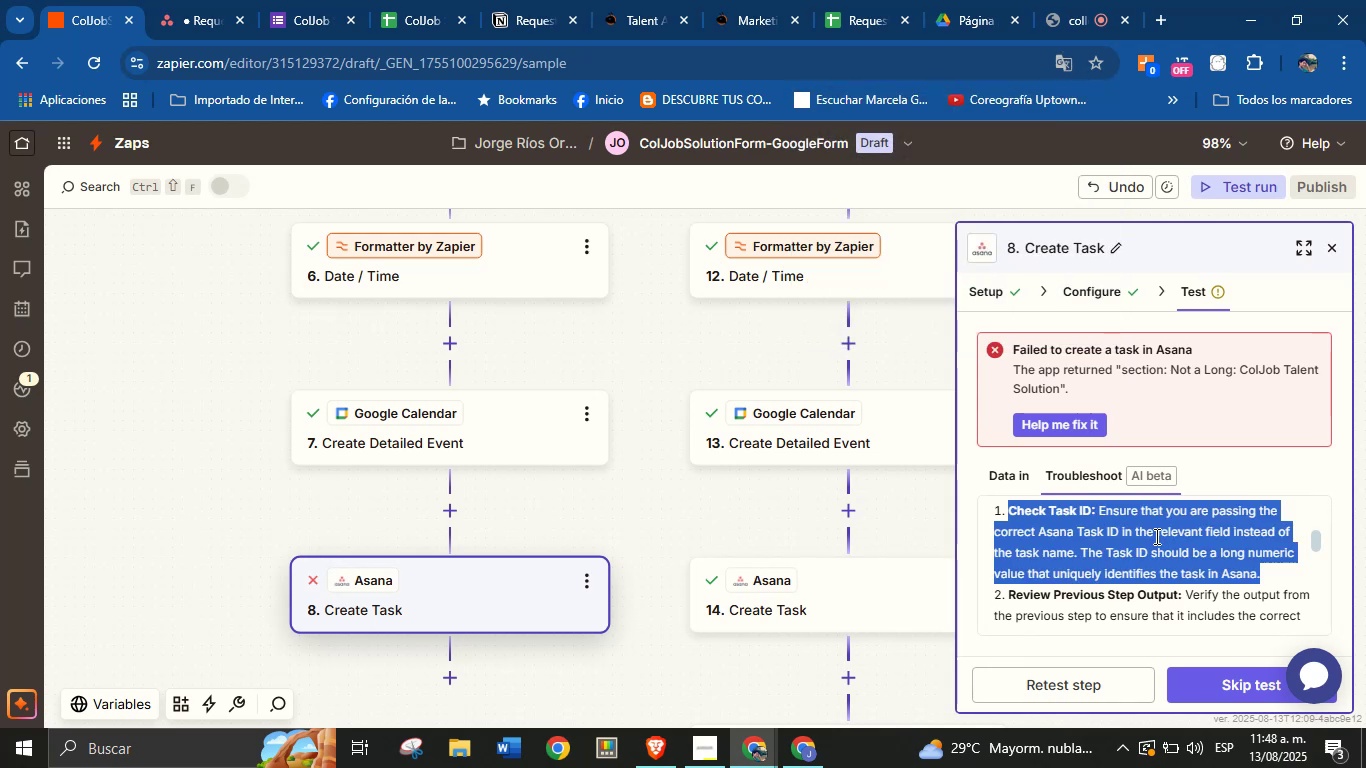 
triple_click([1155, 536])
 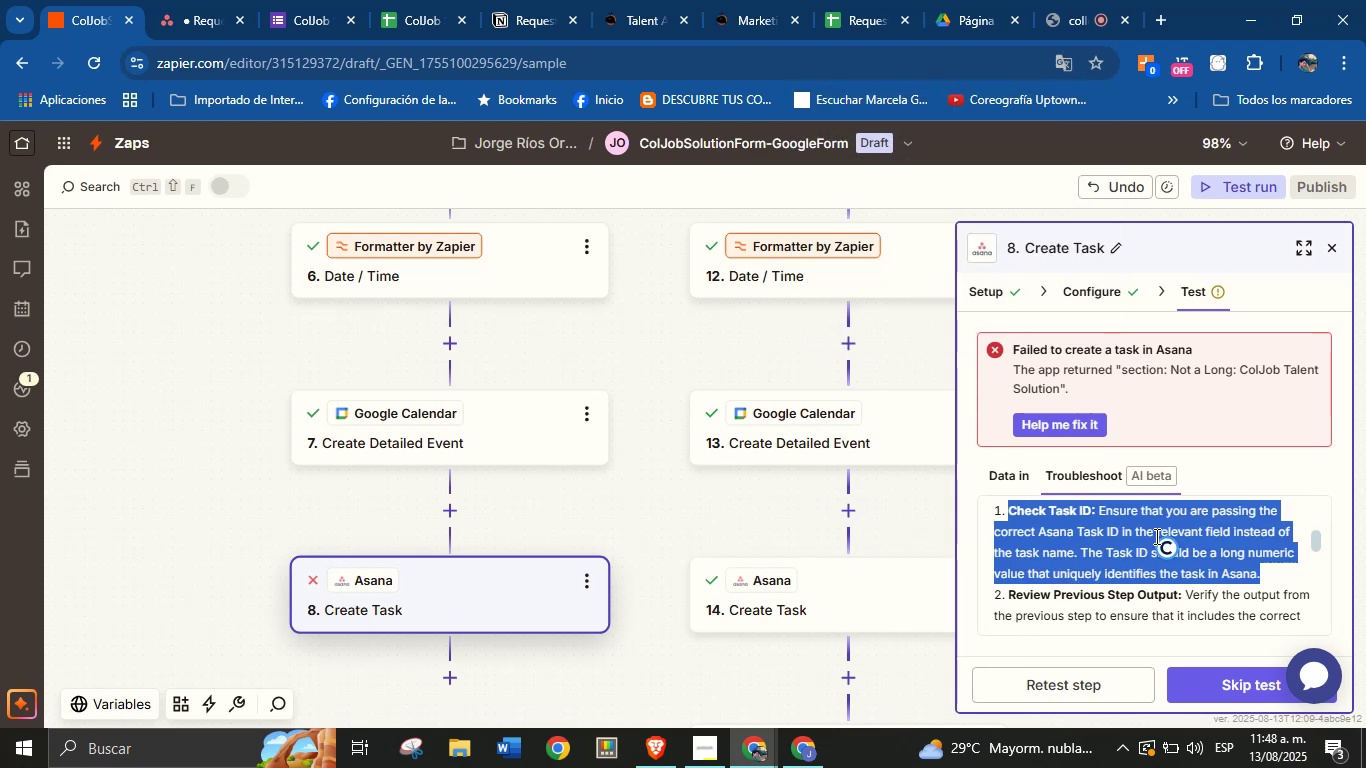 
right_click([1155, 536])
 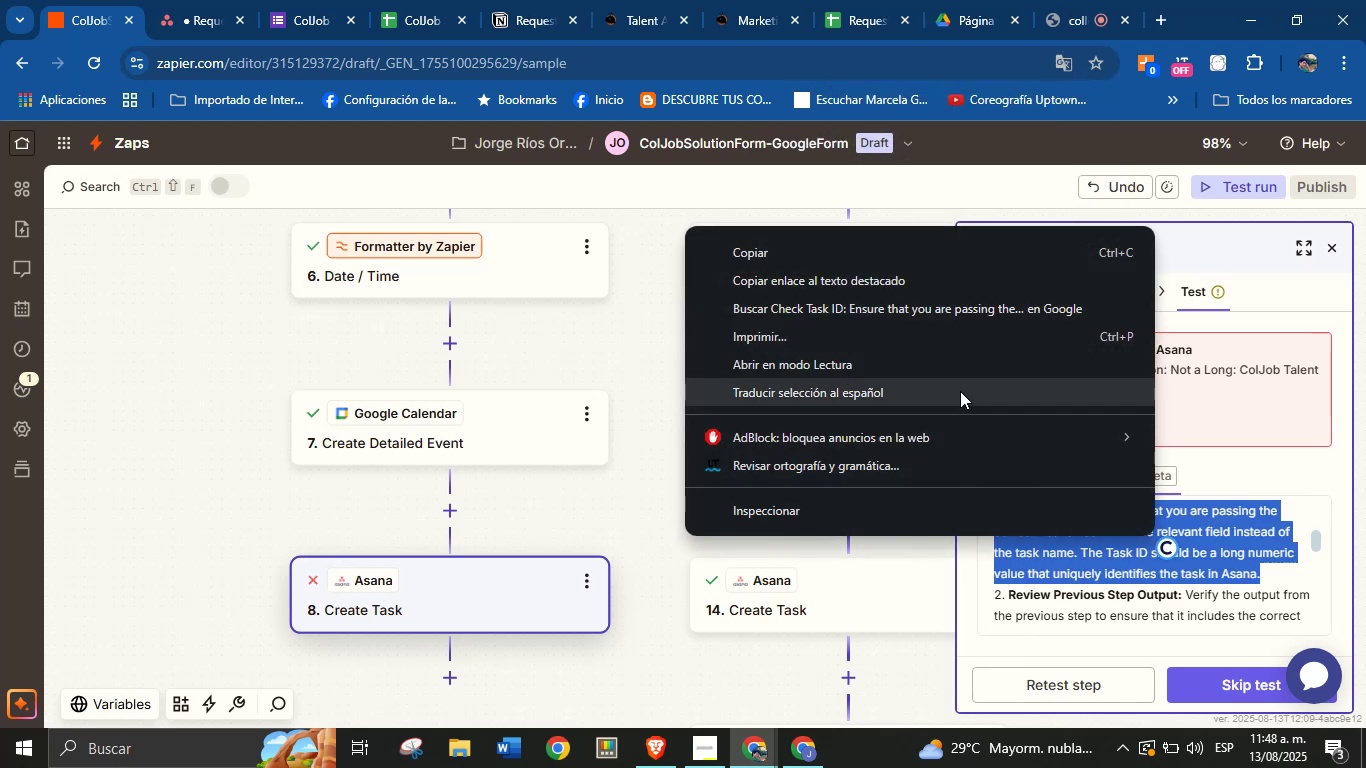 
left_click([960, 390])
 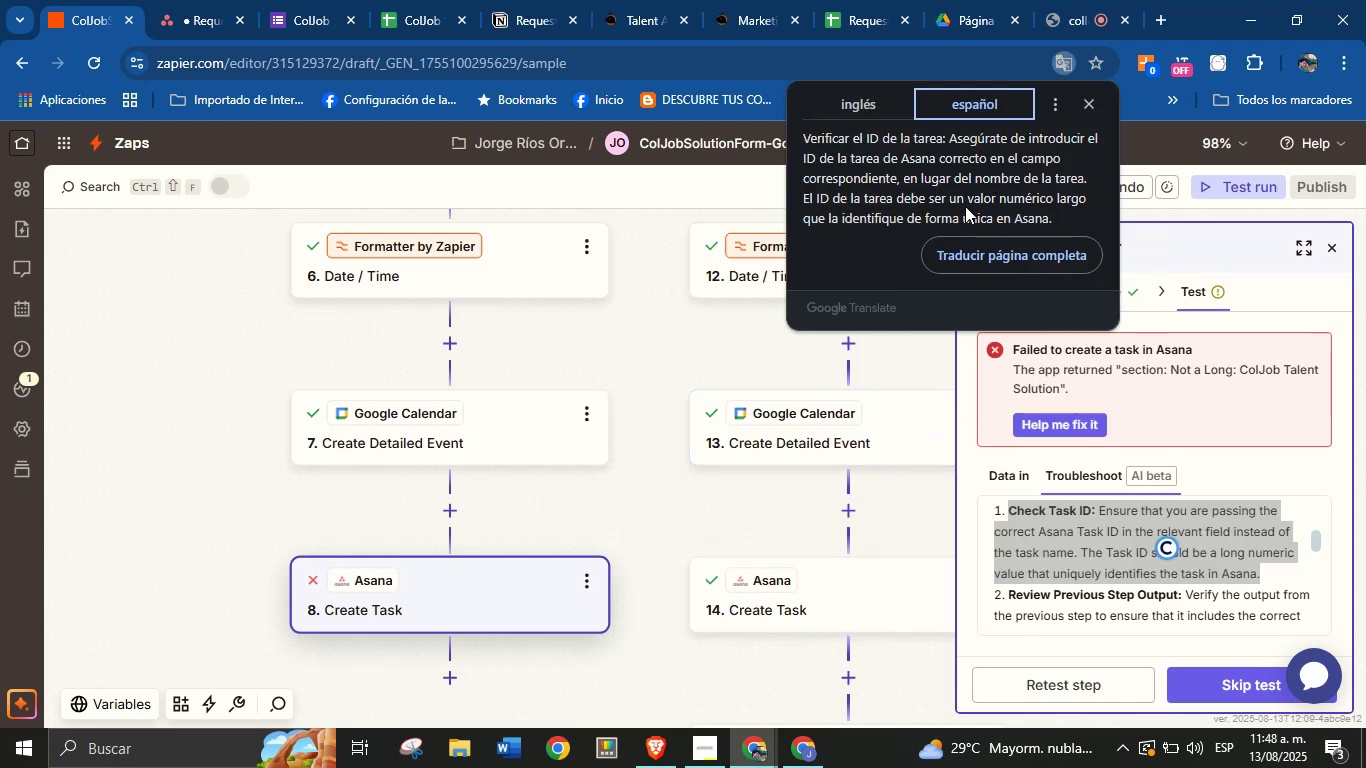 
wait(8.51)
 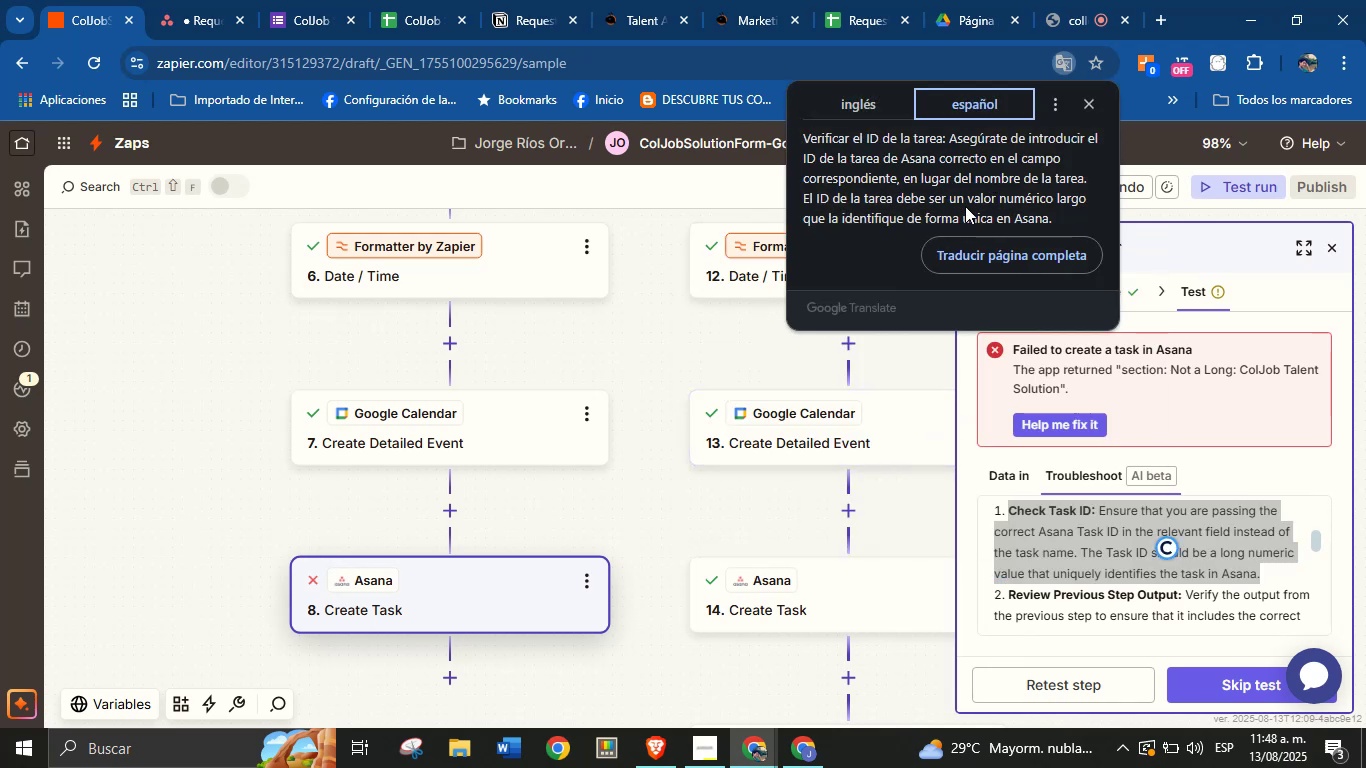 
left_click([1086, 521])
 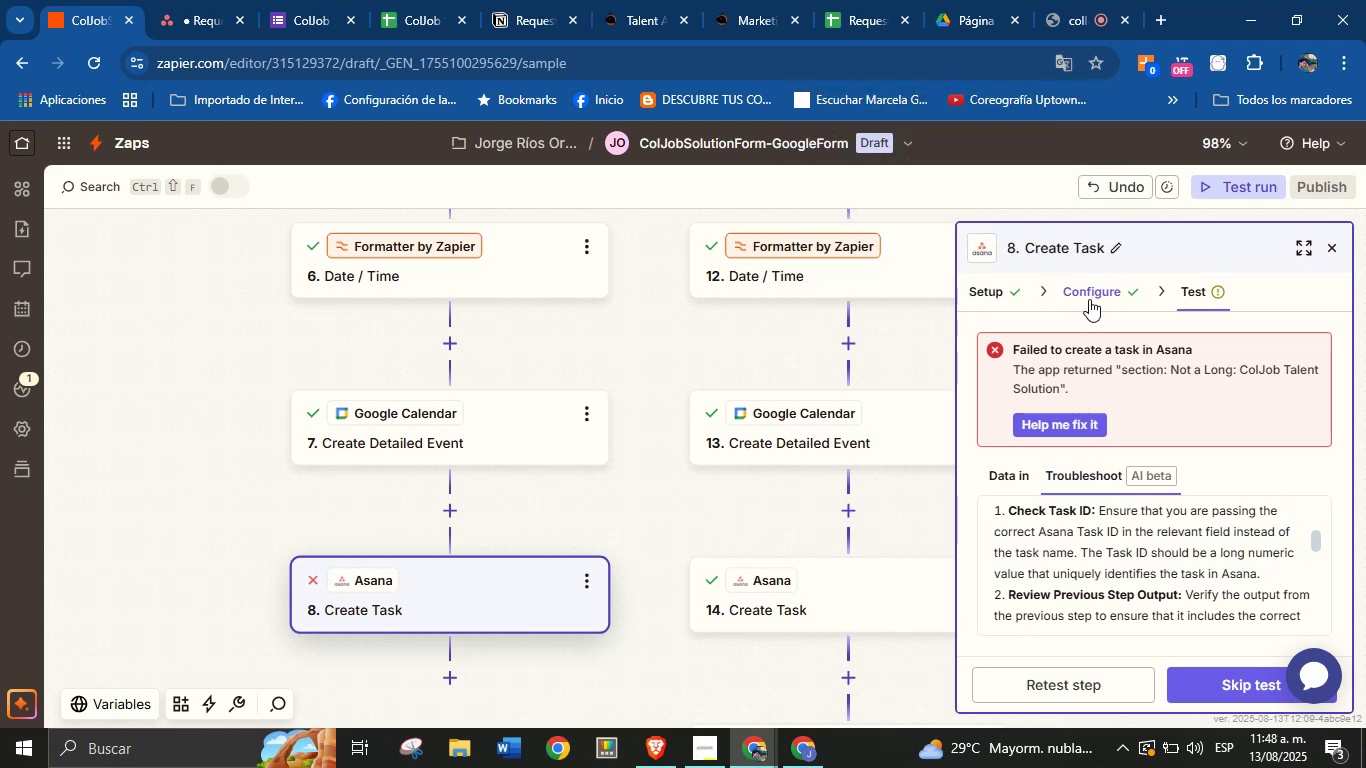 
left_click([1089, 299])
 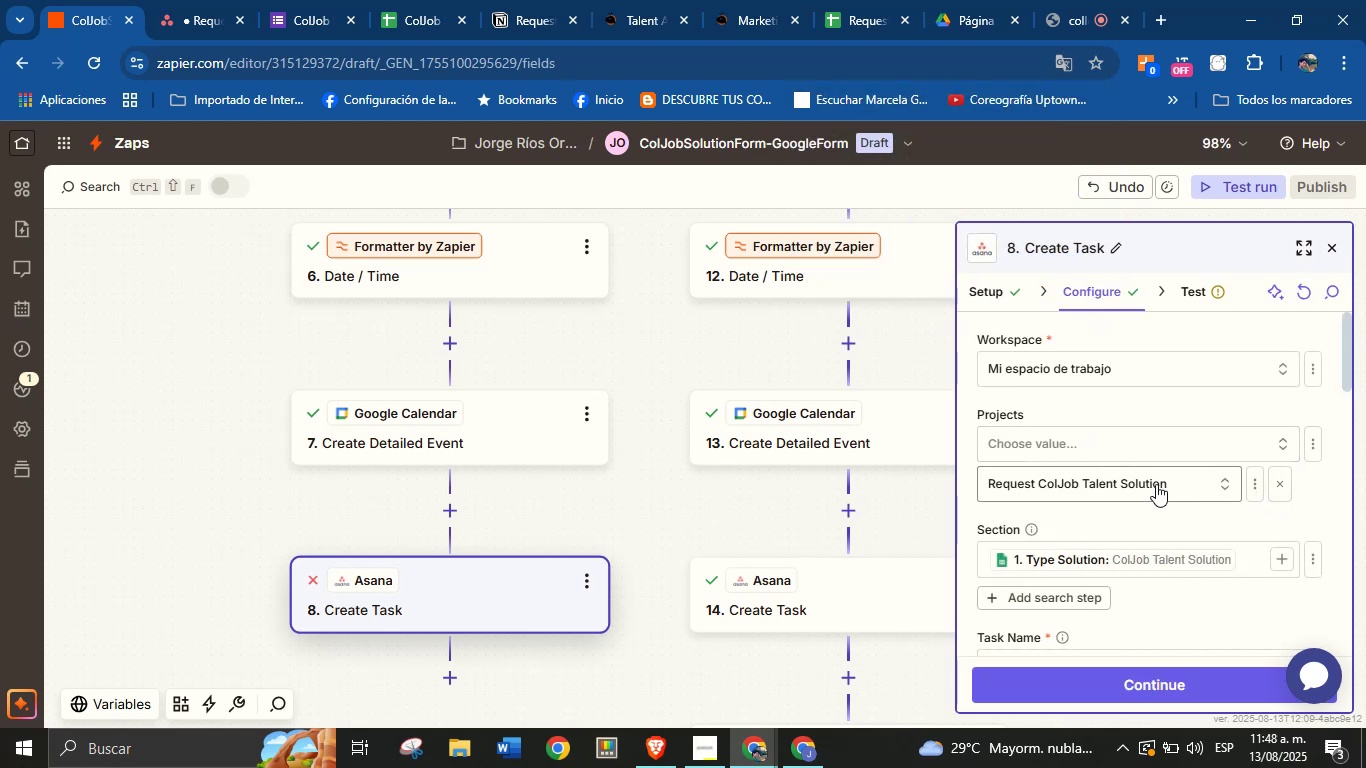 
wait(6.39)
 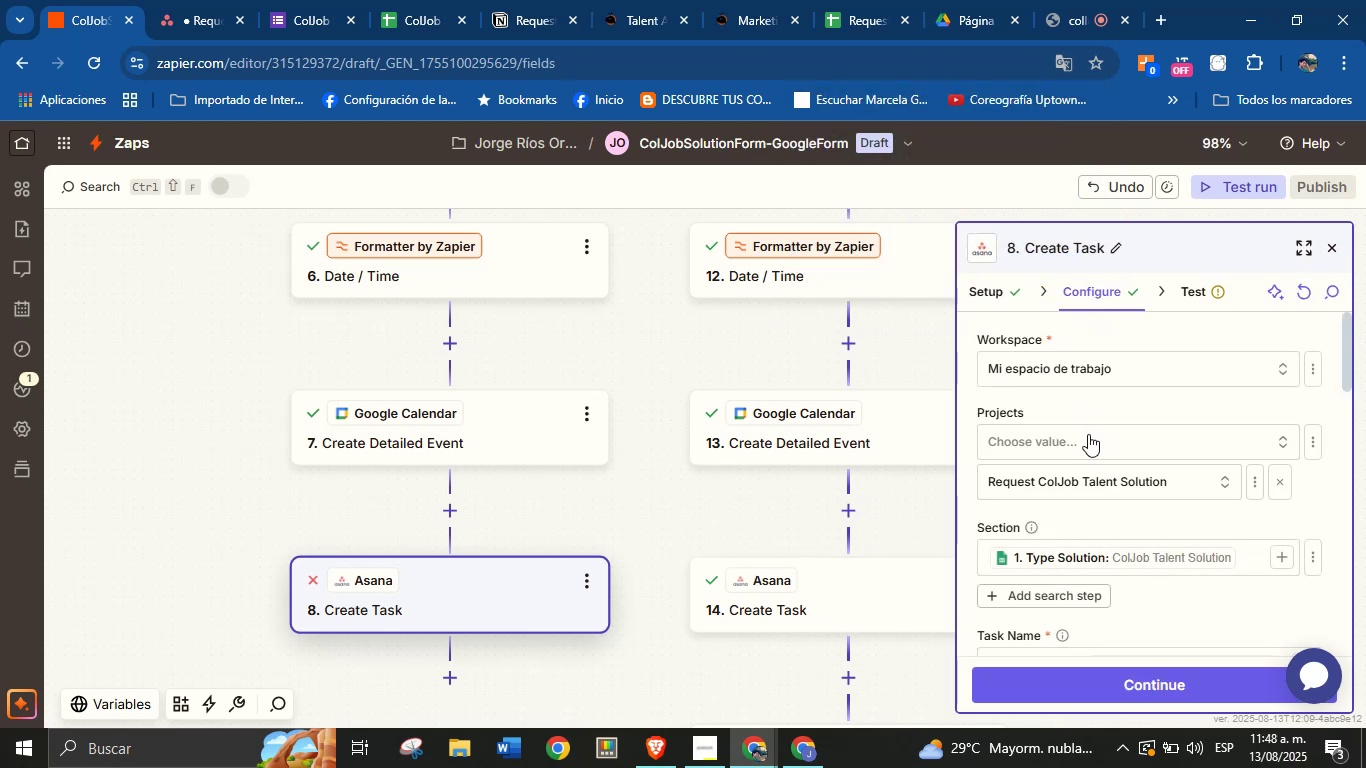 
left_click([1248, 450])
 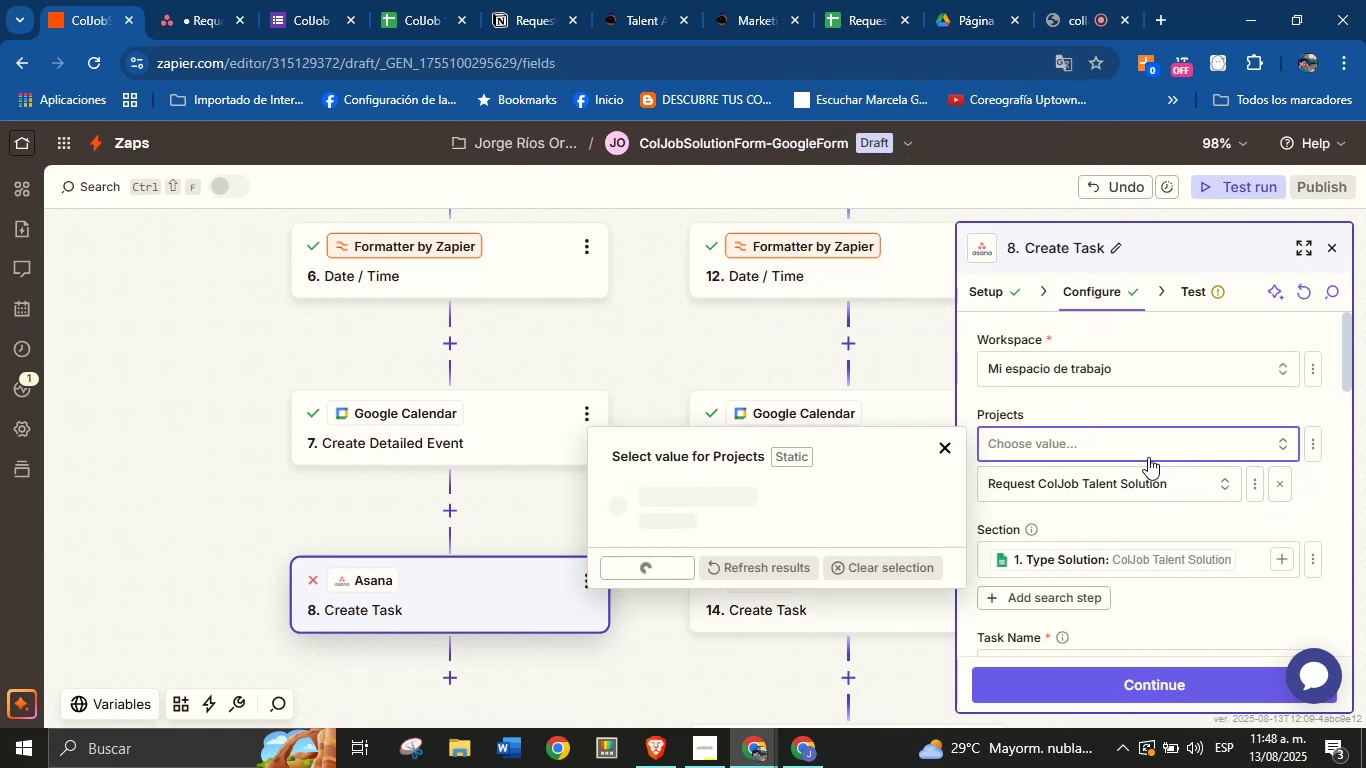 
mouse_move([1092, 424])
 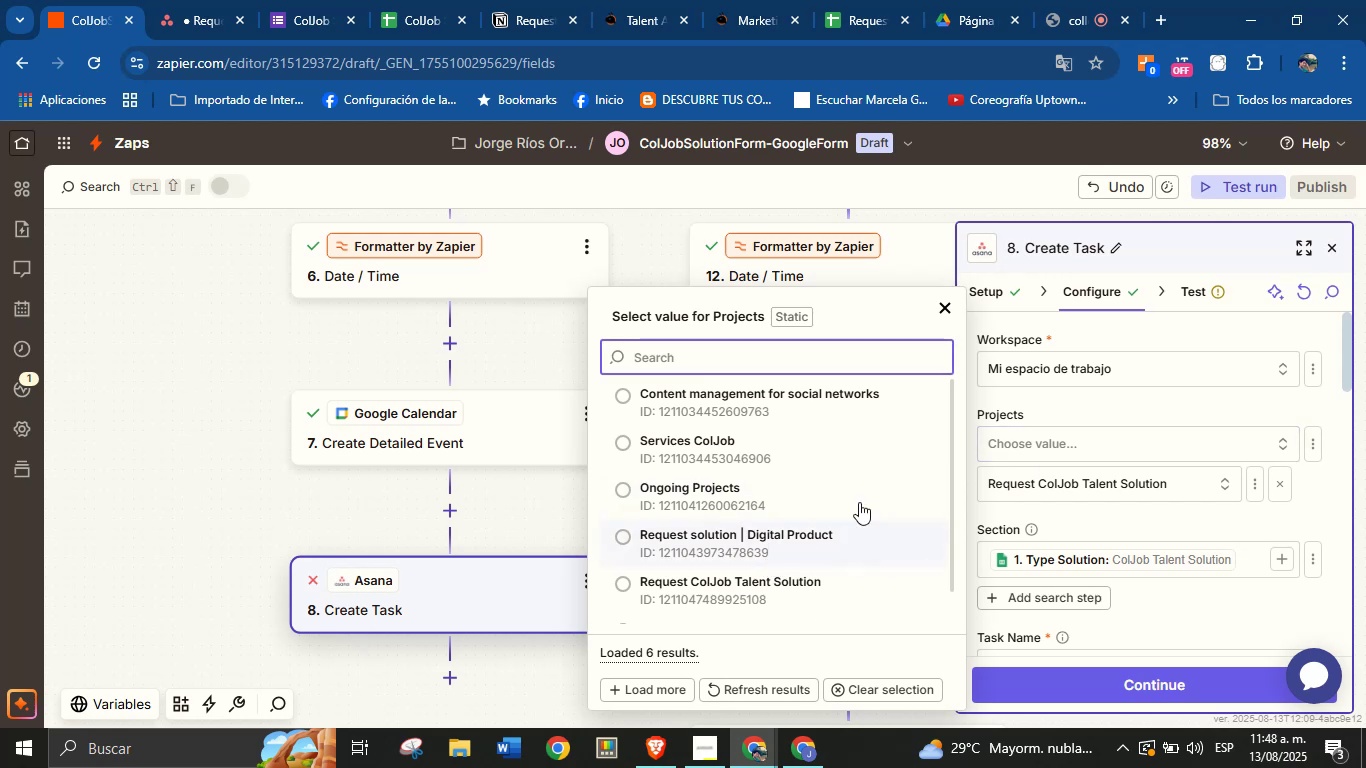 
left_click([1120, 407])
 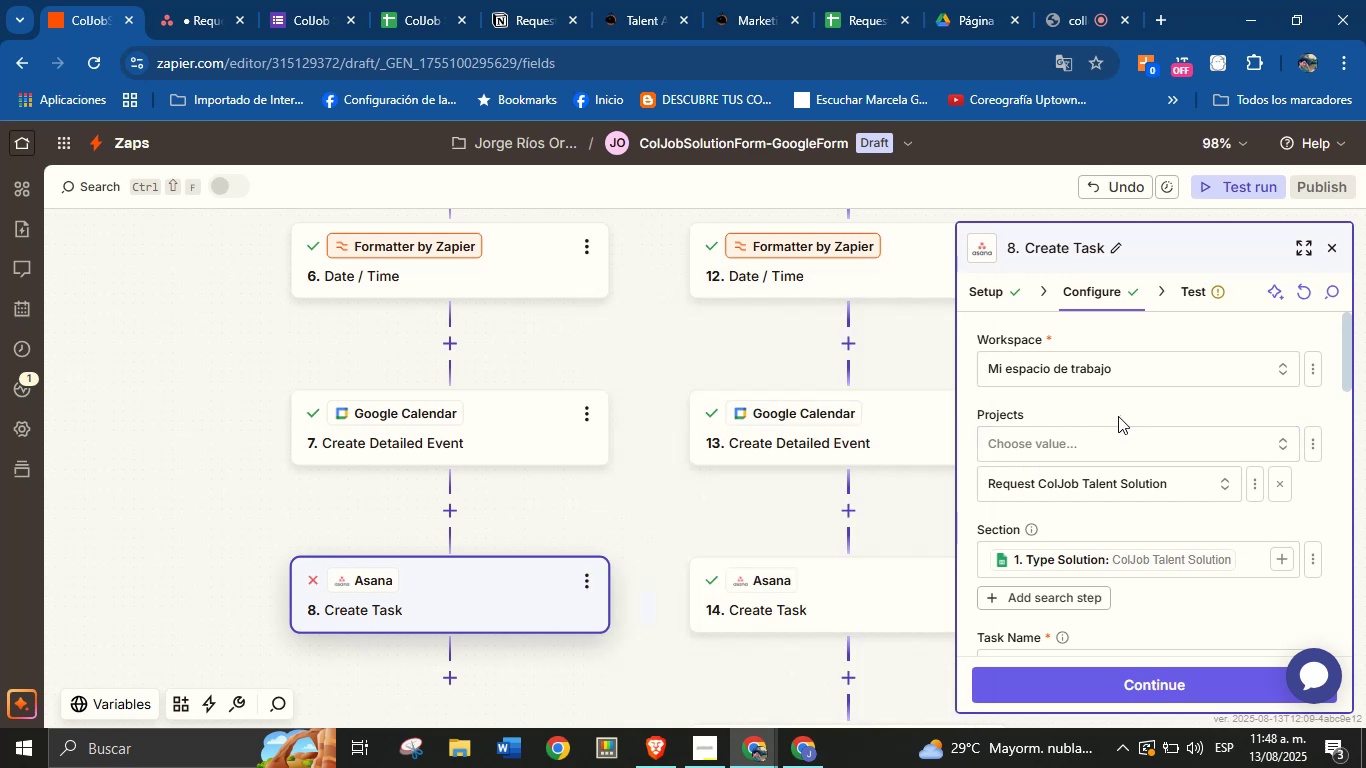 
scroll: coordinate [1086, 483], scroll_direction: down, amount: 4.0
 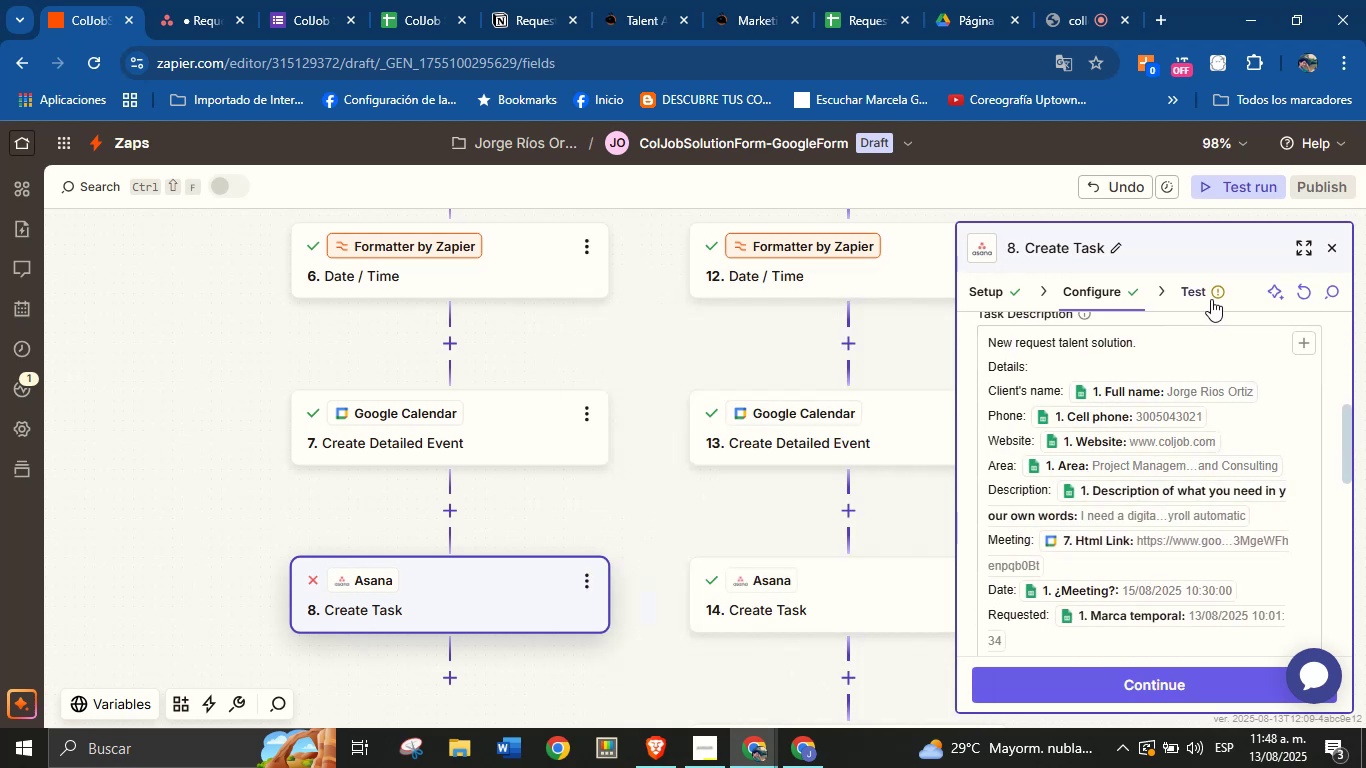 
left_click([1211, 299])
 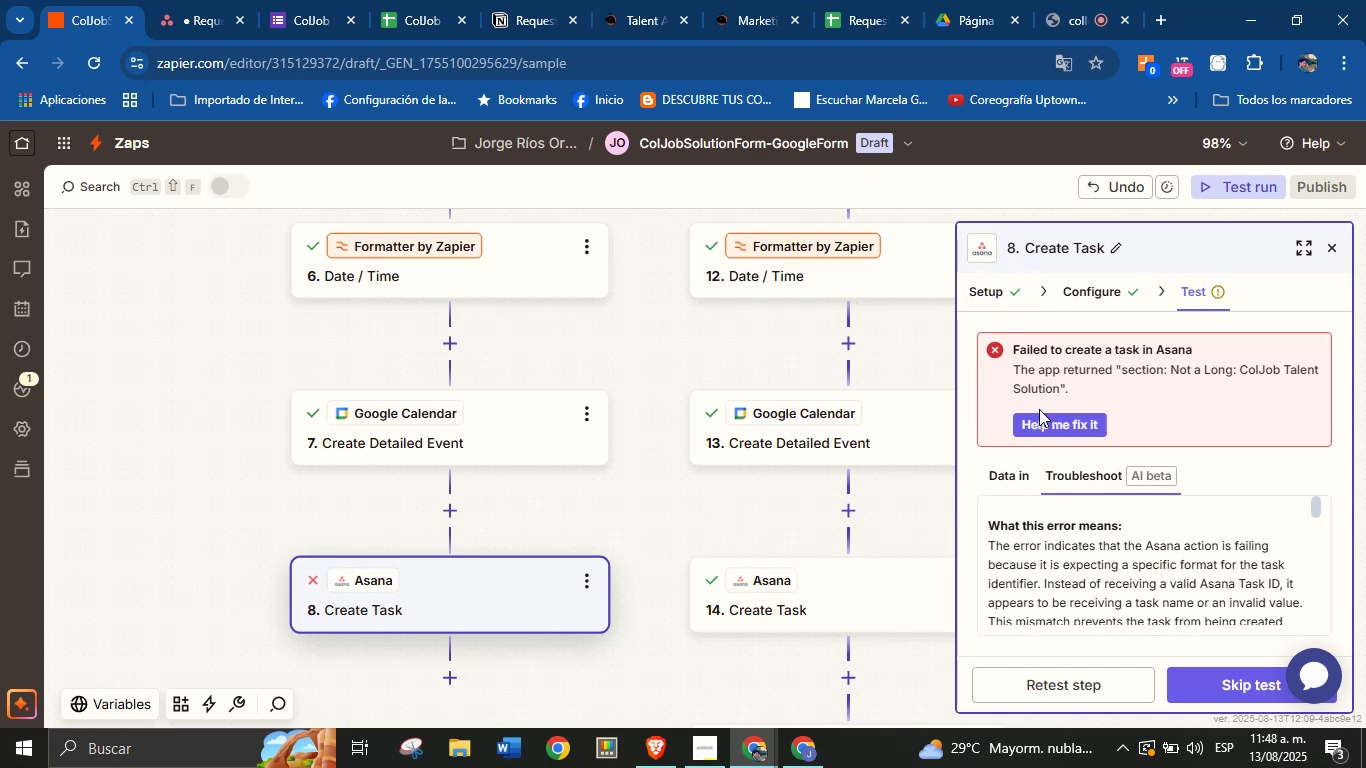 
wait(5.03)
 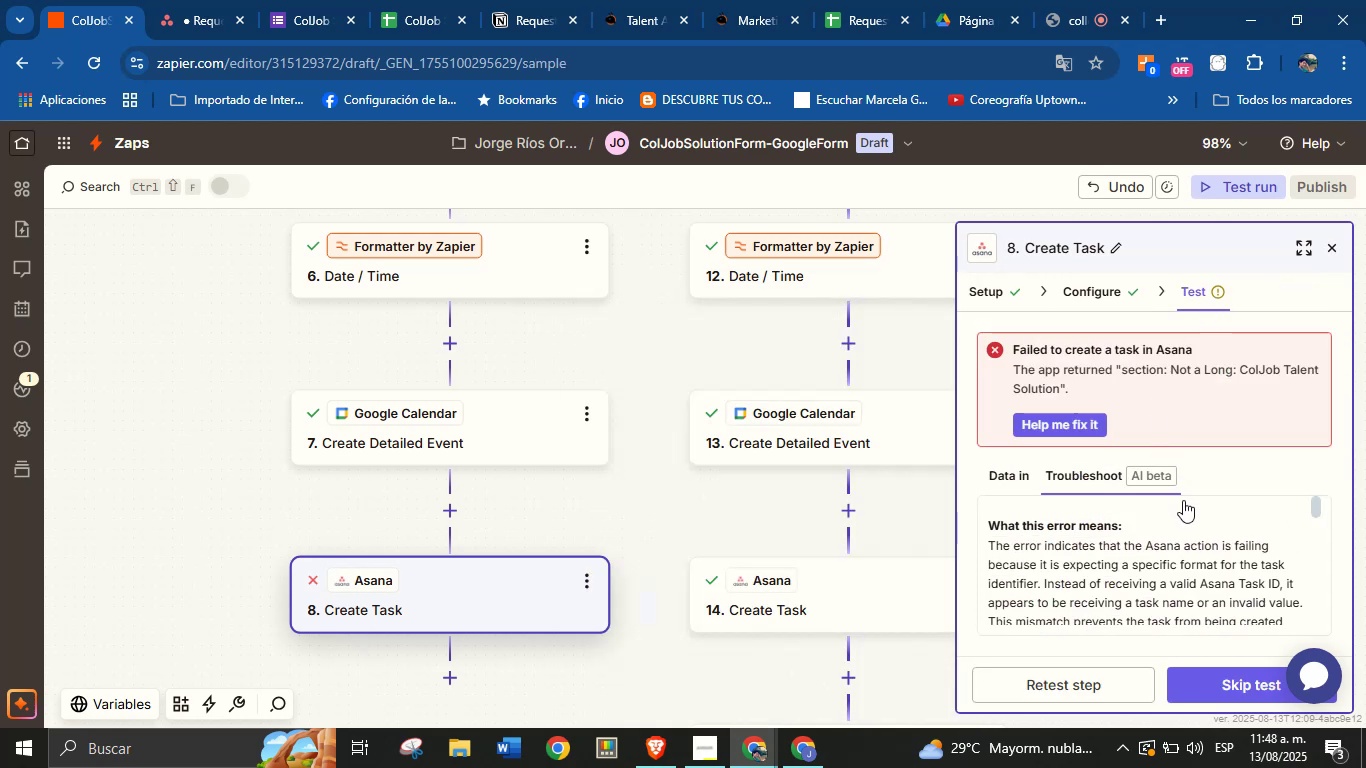 
left_click([1081, 296])
 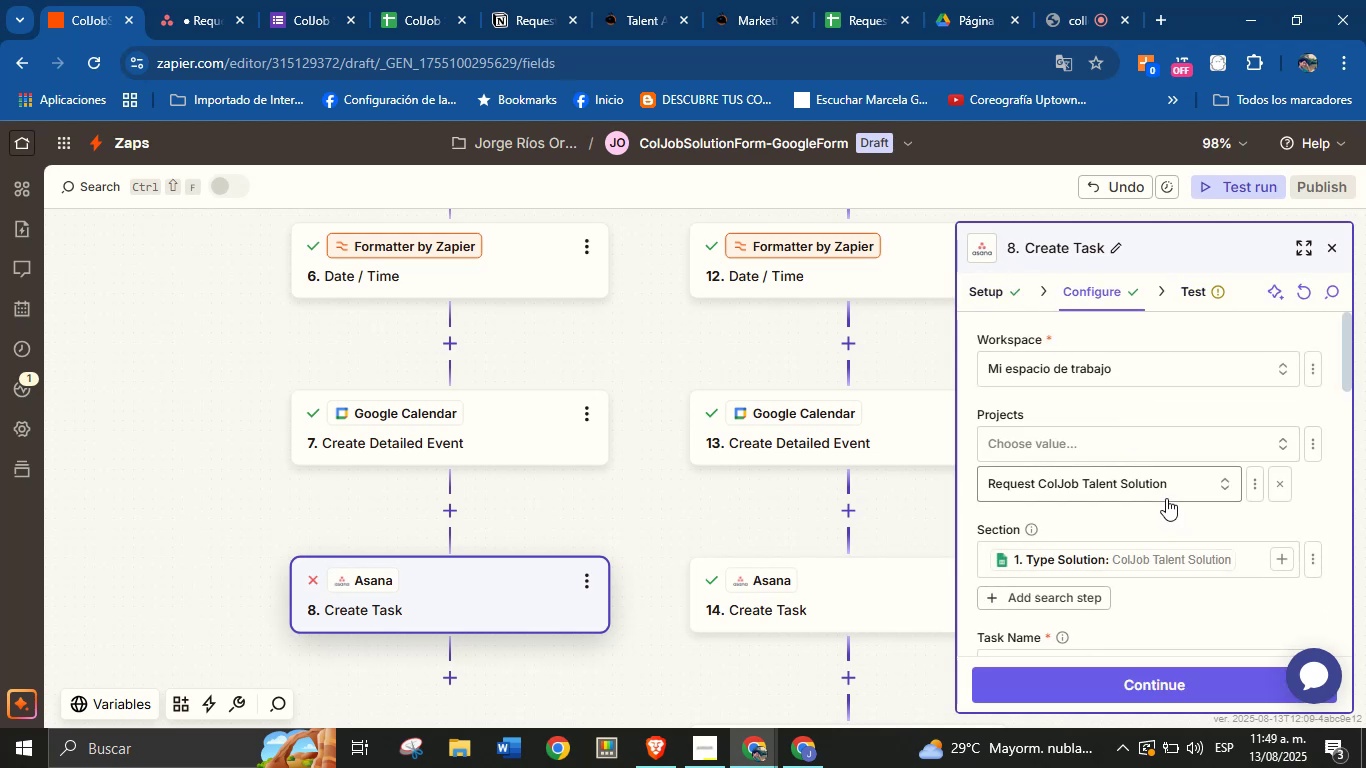 
scroll: coordinate [1143, 512], scroll_direction: down, amount: 10.0
 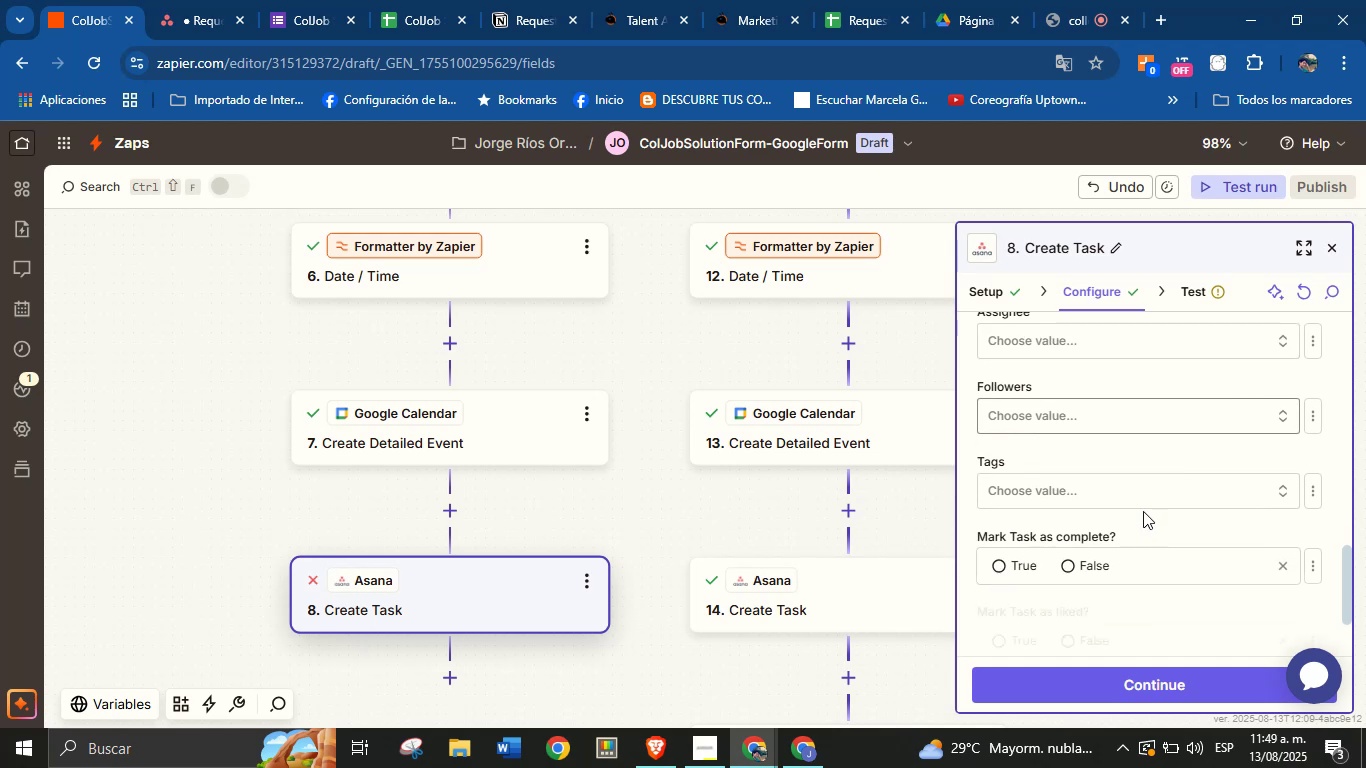 
scroll: coordinate [1143, 511], scroll_direction: none, amount: 0.0
 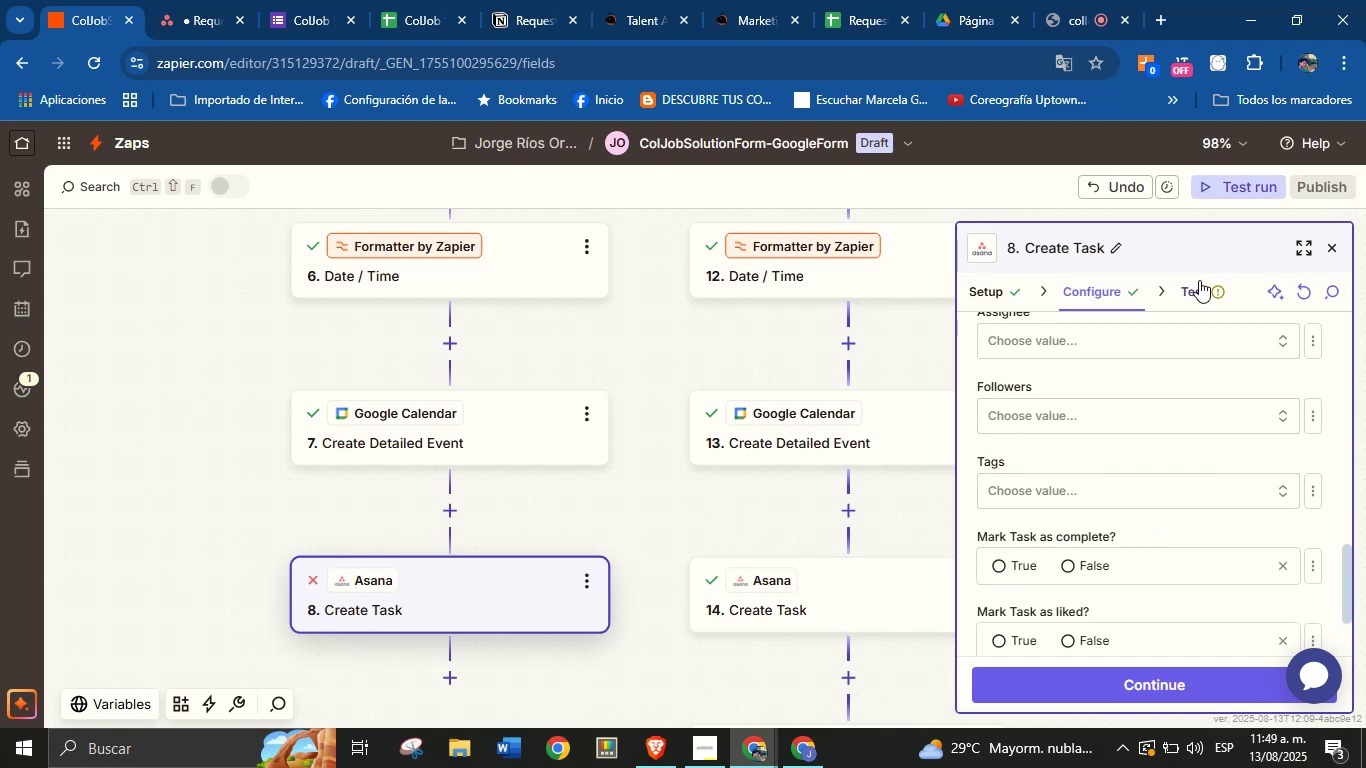 
left_click([1199, 280])
 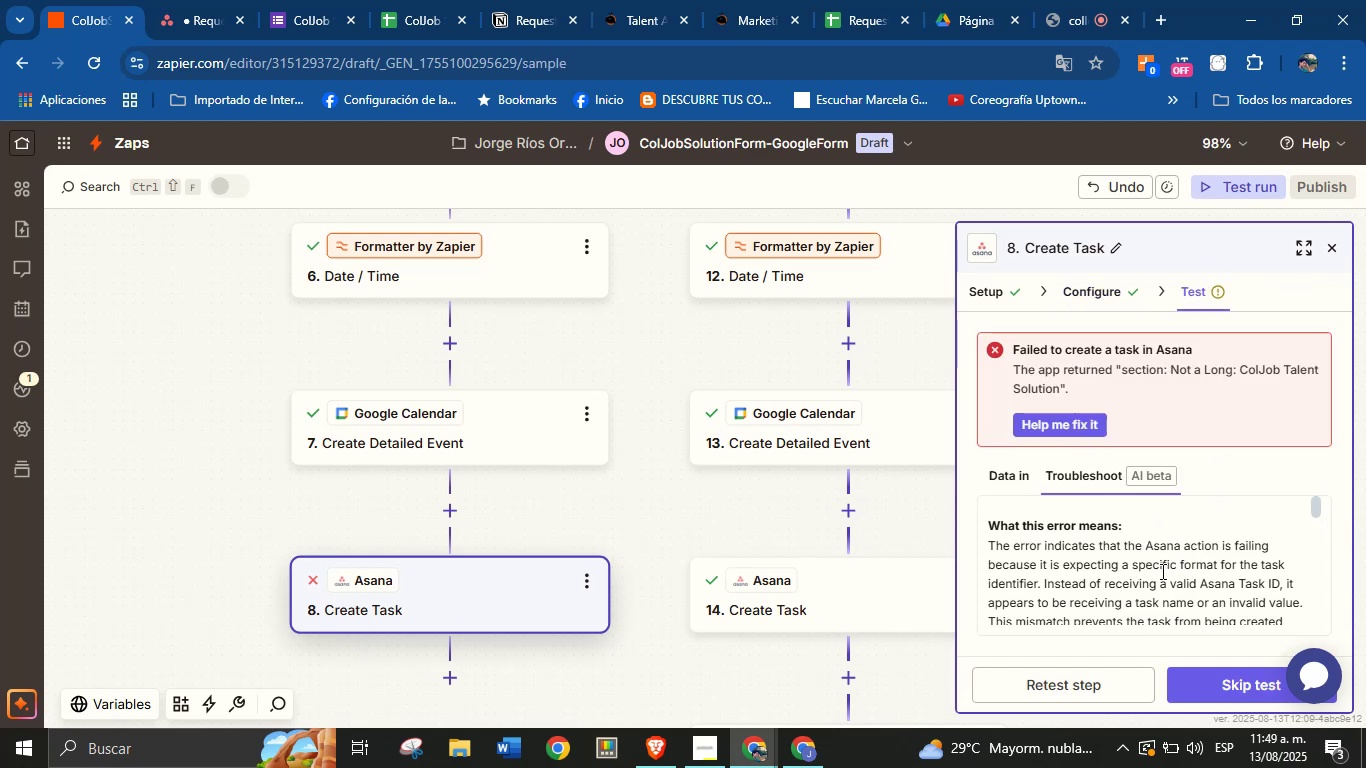 
double_click([1161, 556])
 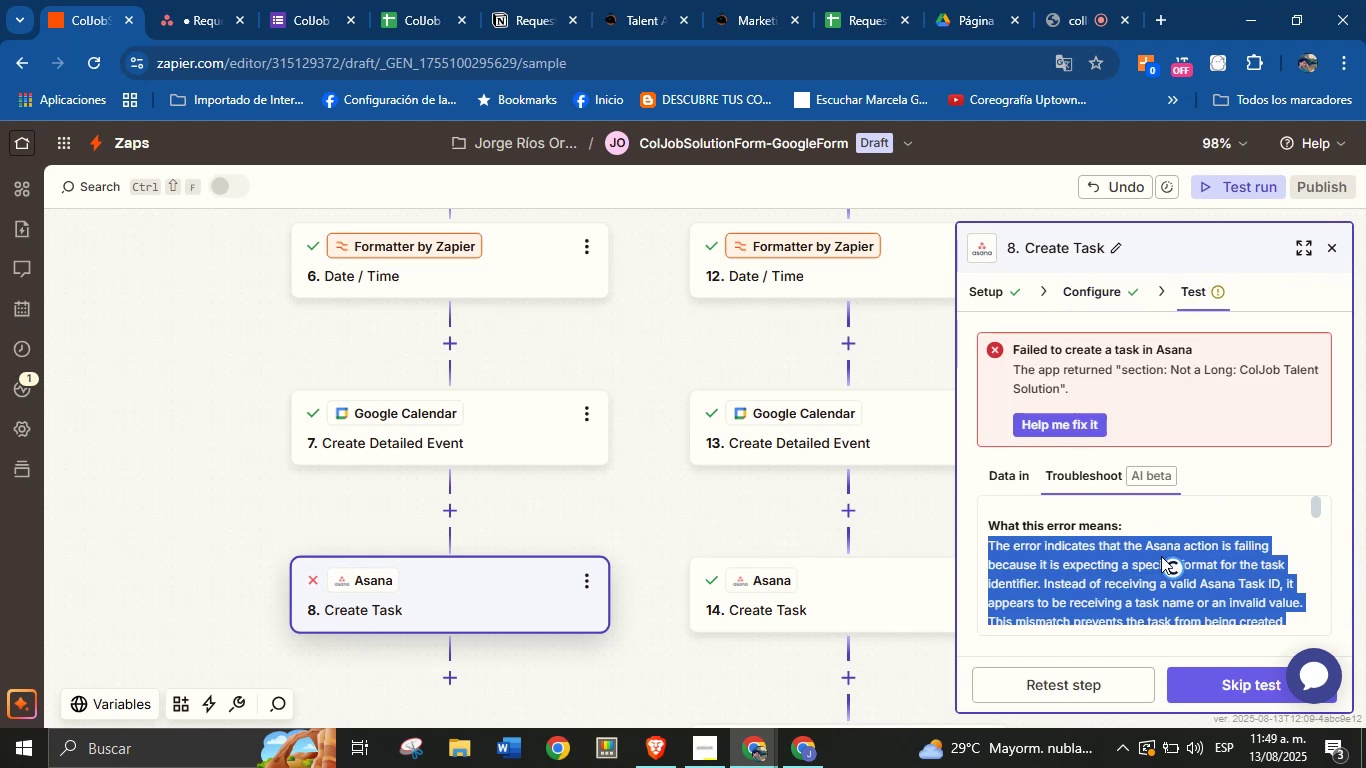 
triple_click([1161, 556])
 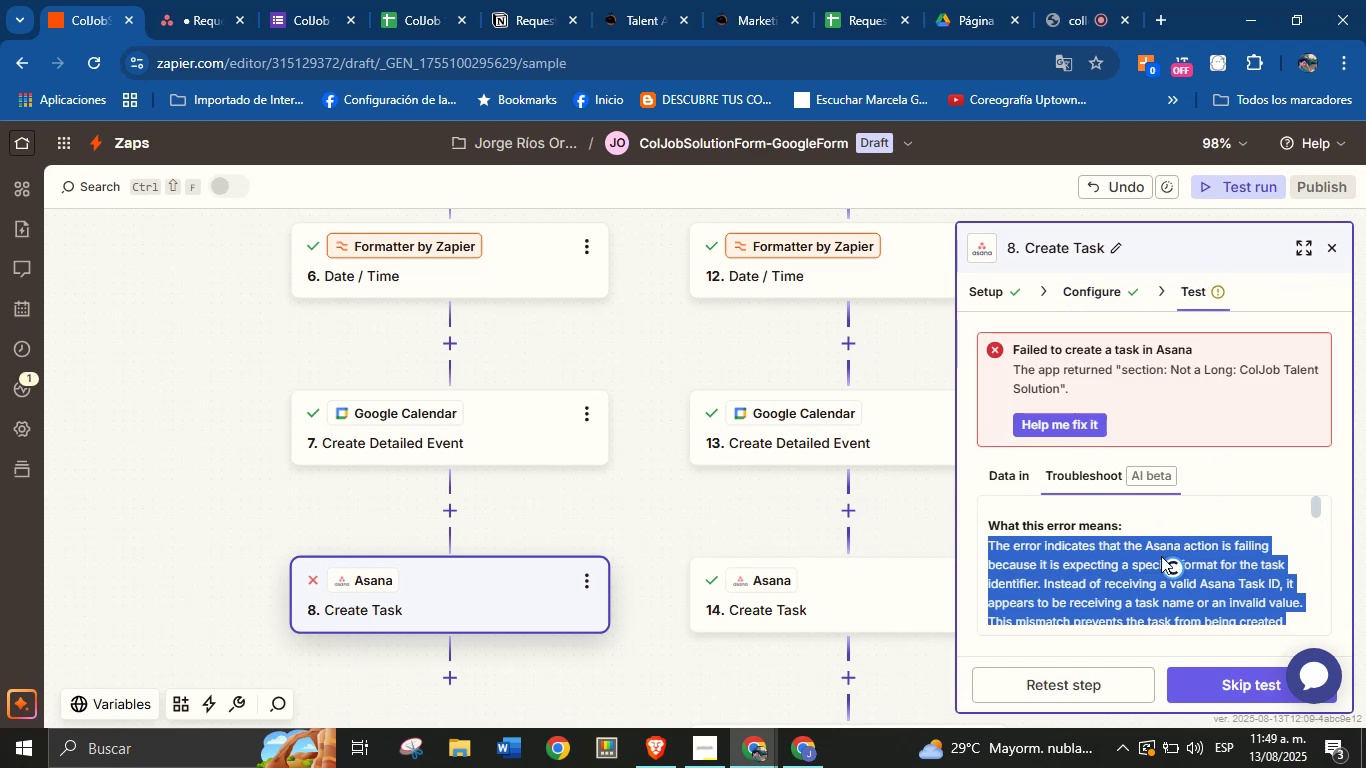 
right_click([1161, 556])
 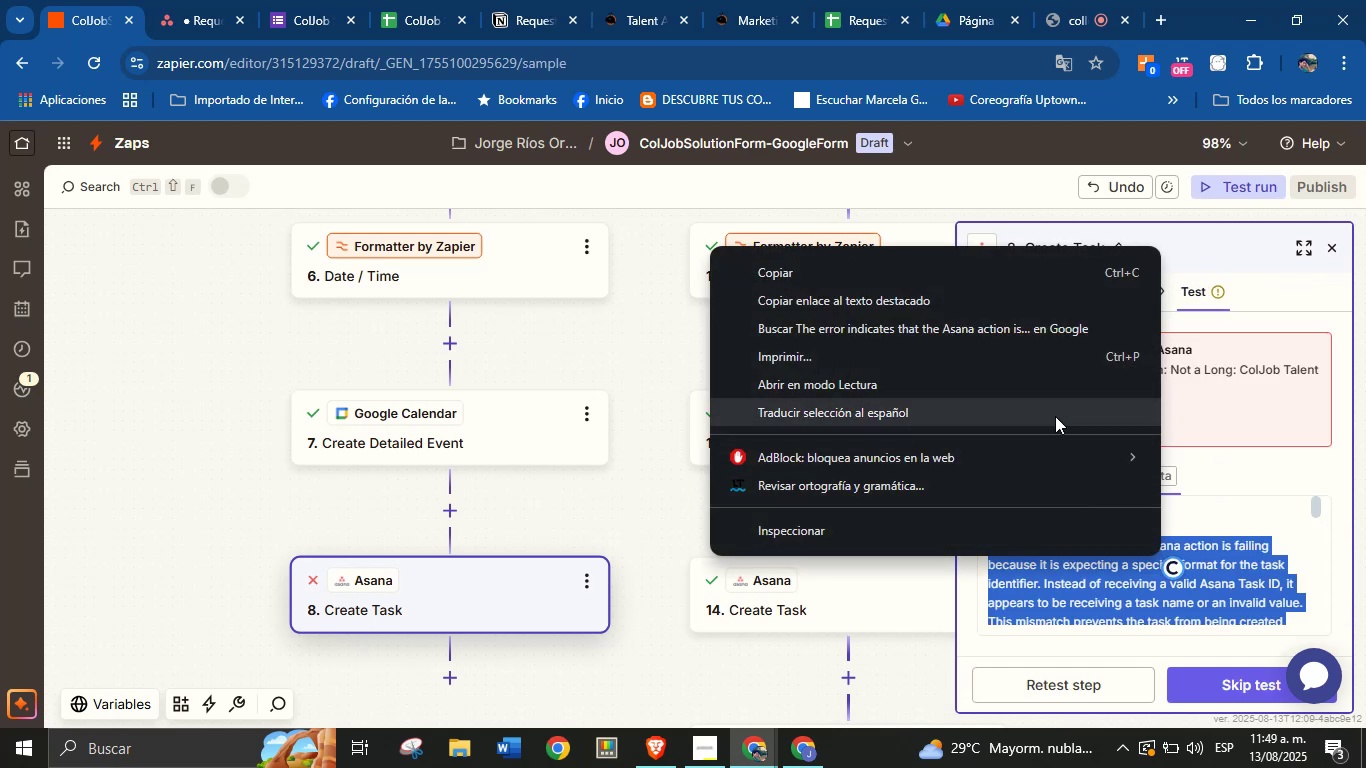 
left_click([1055, 415])
 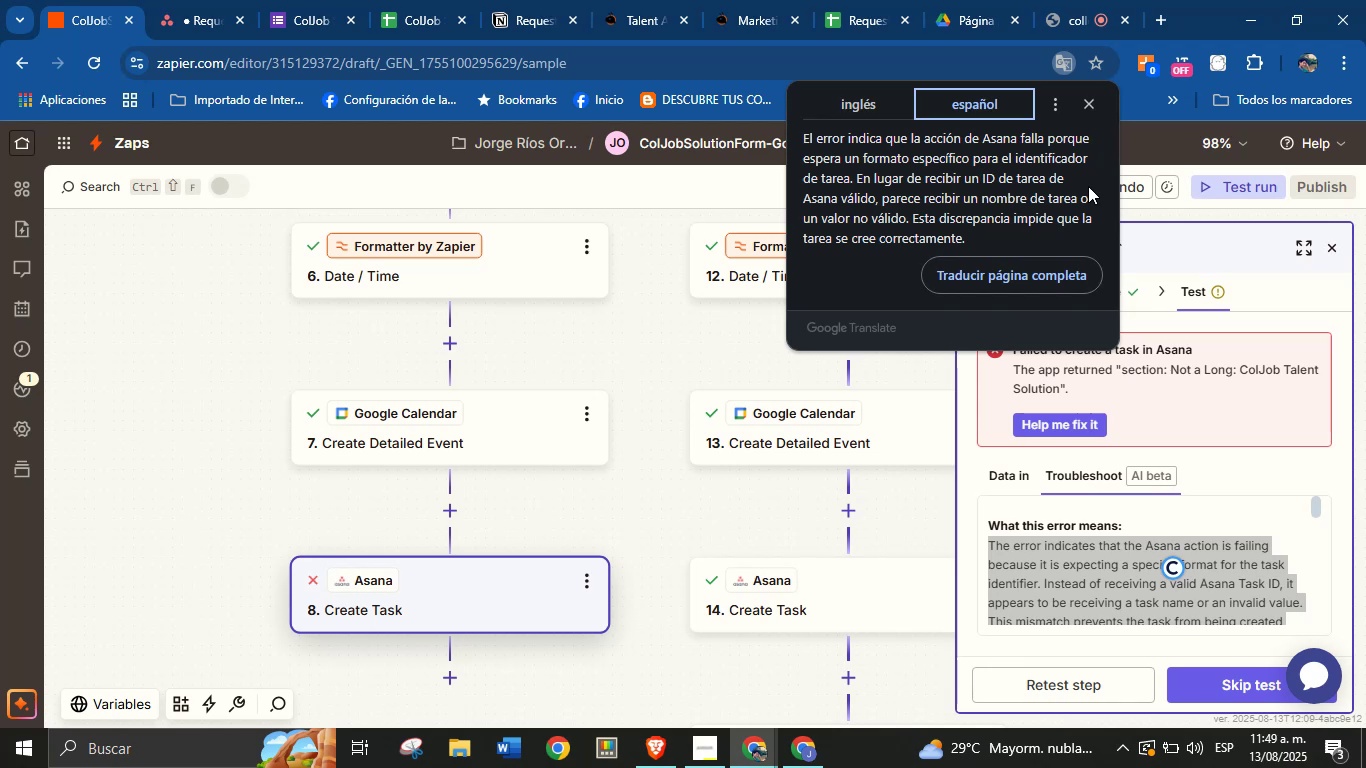 
wait(13.71)
 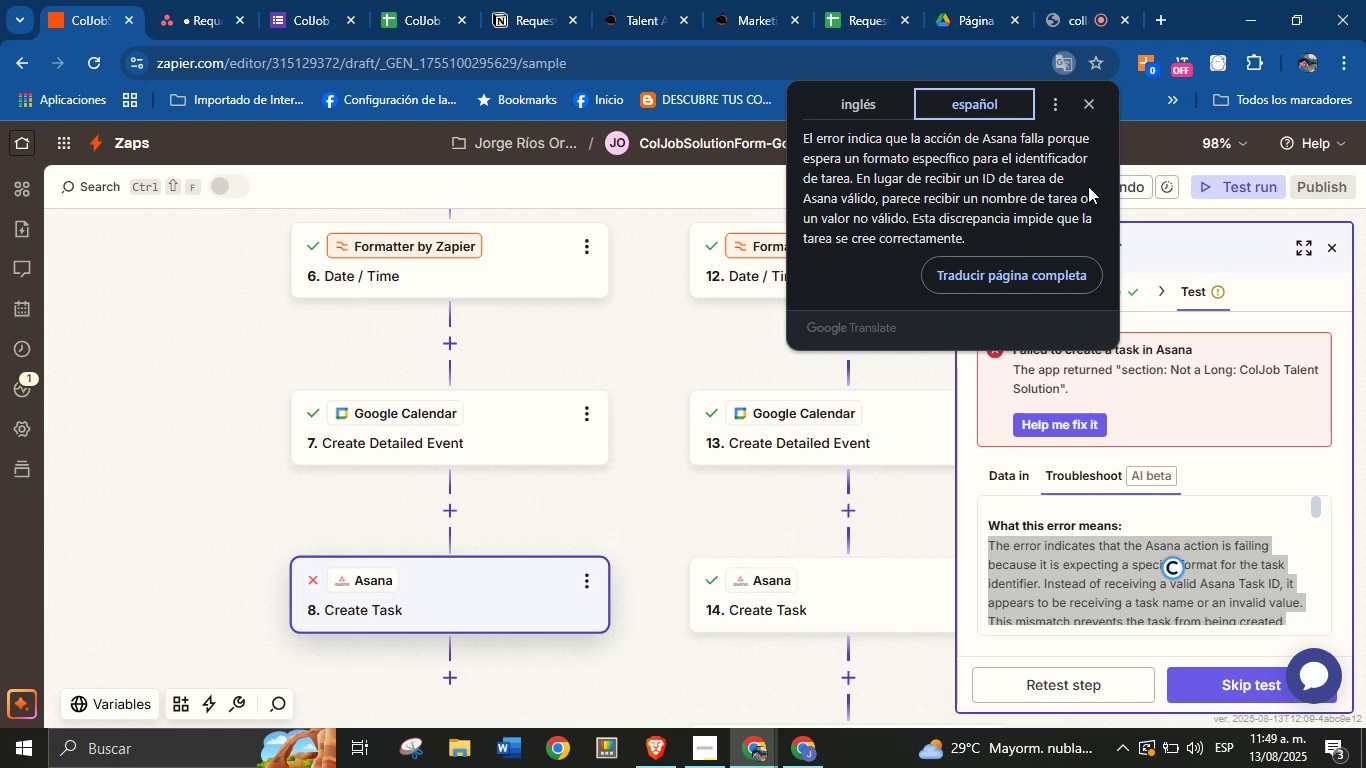 
left_click([1201, 460])
 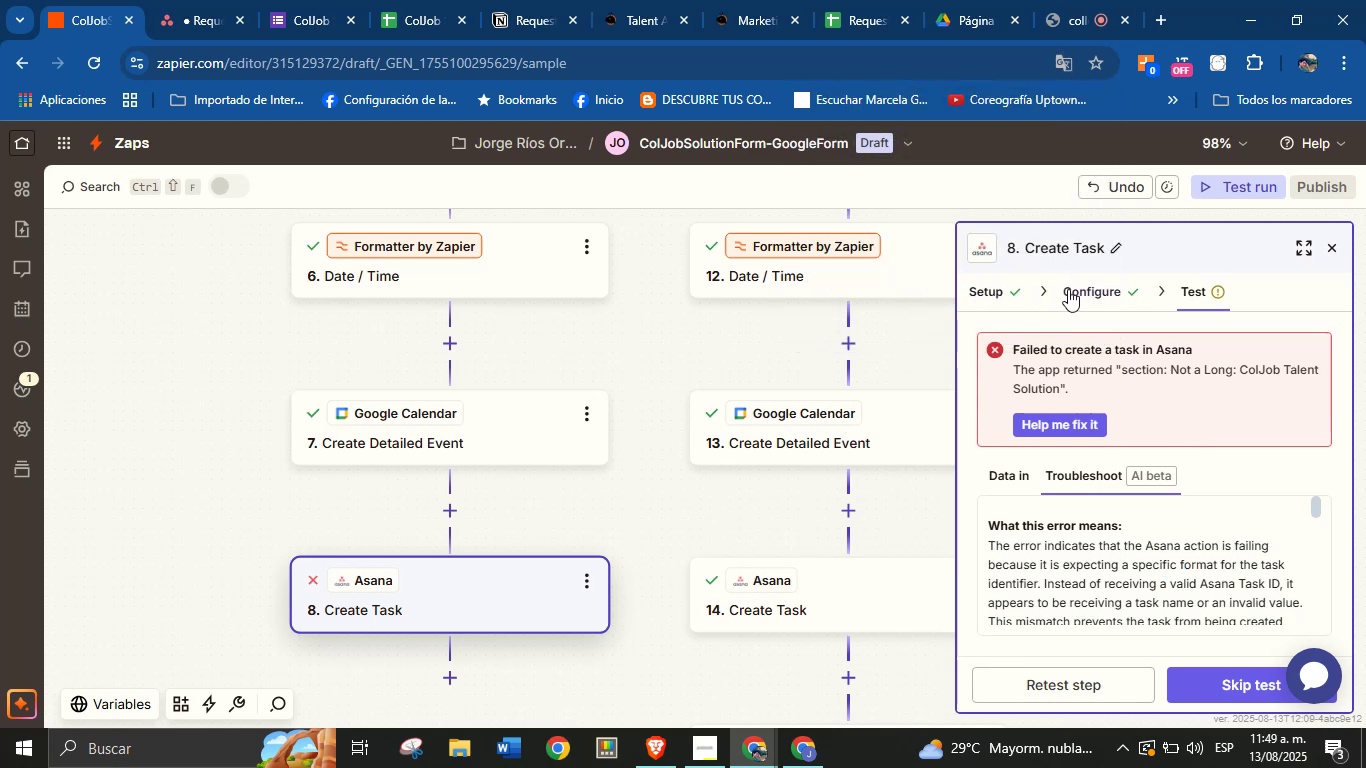 
left_click([1068, 289])
 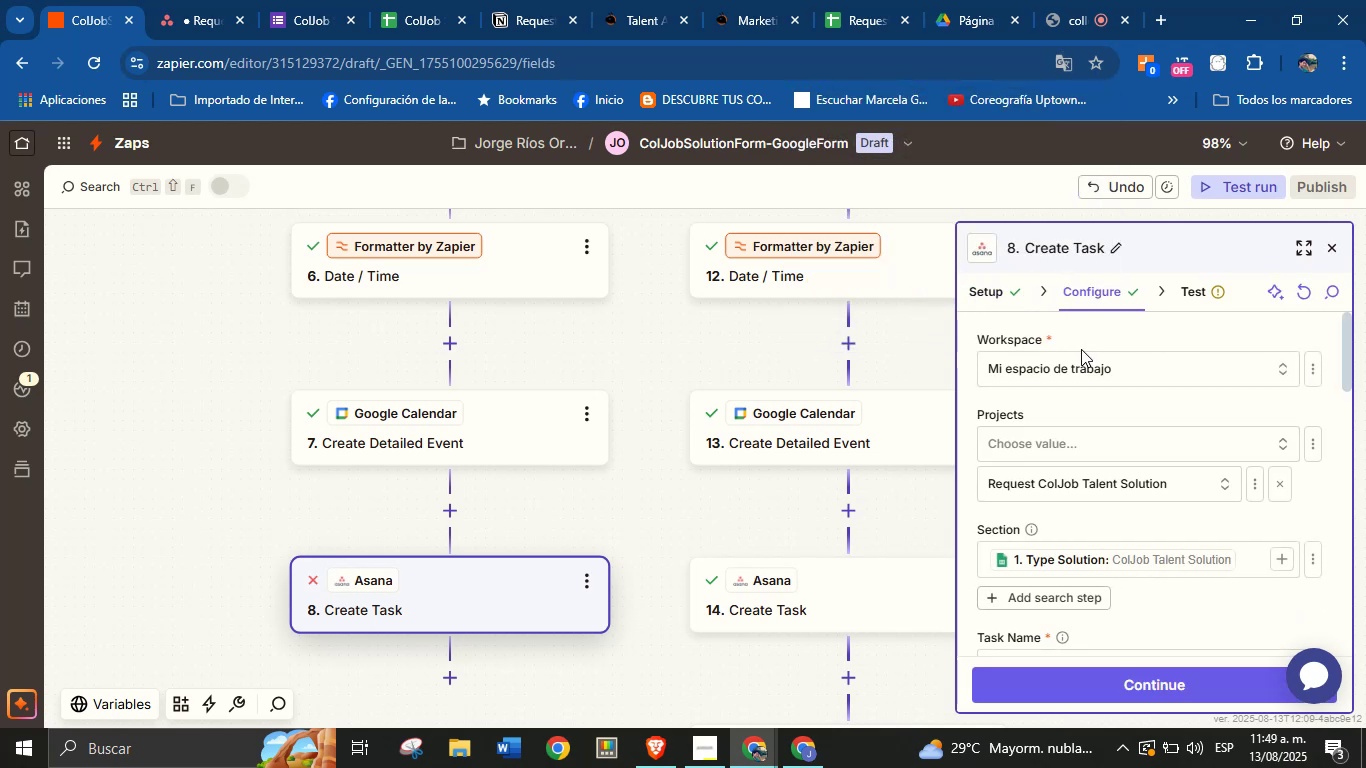 
scroll: coordinate [1108, 428], scroll_direction: down, amount: 2.0
 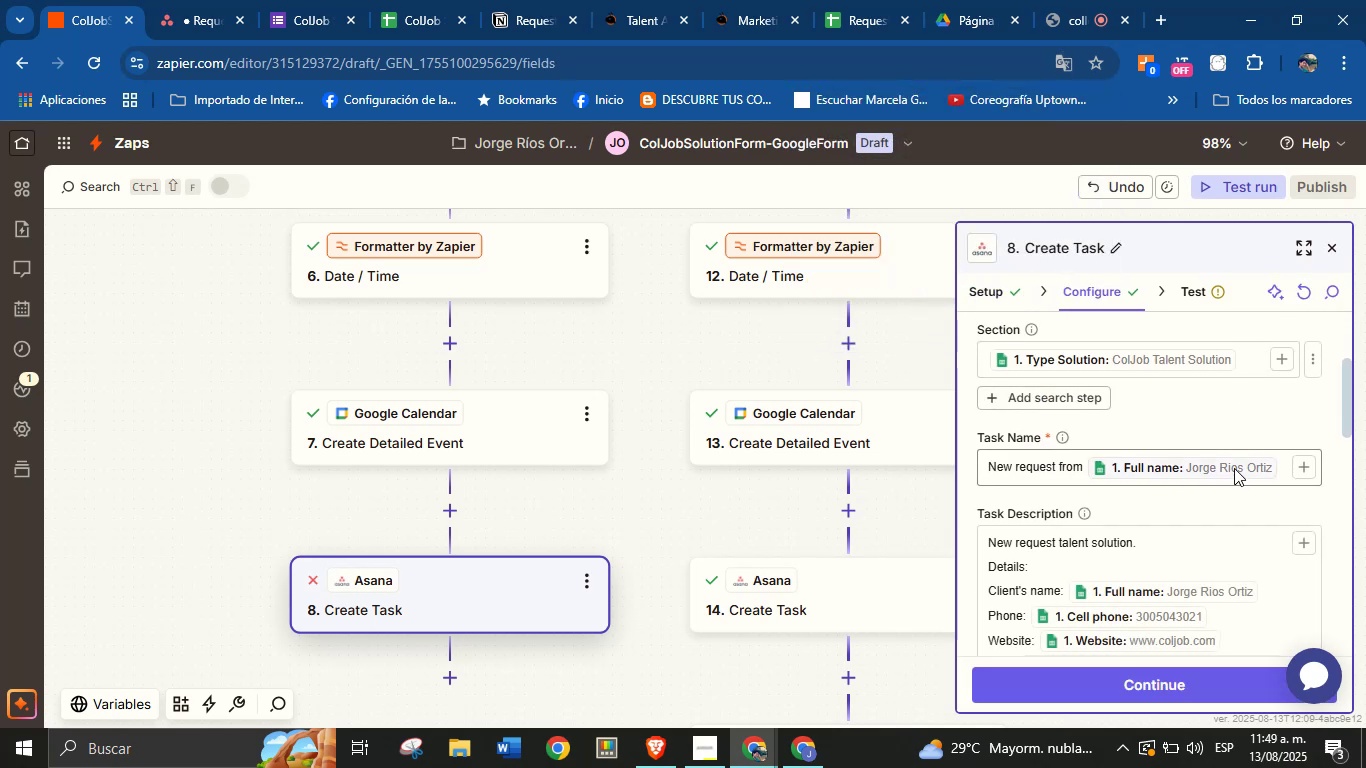 
left_click([1234, 467])
 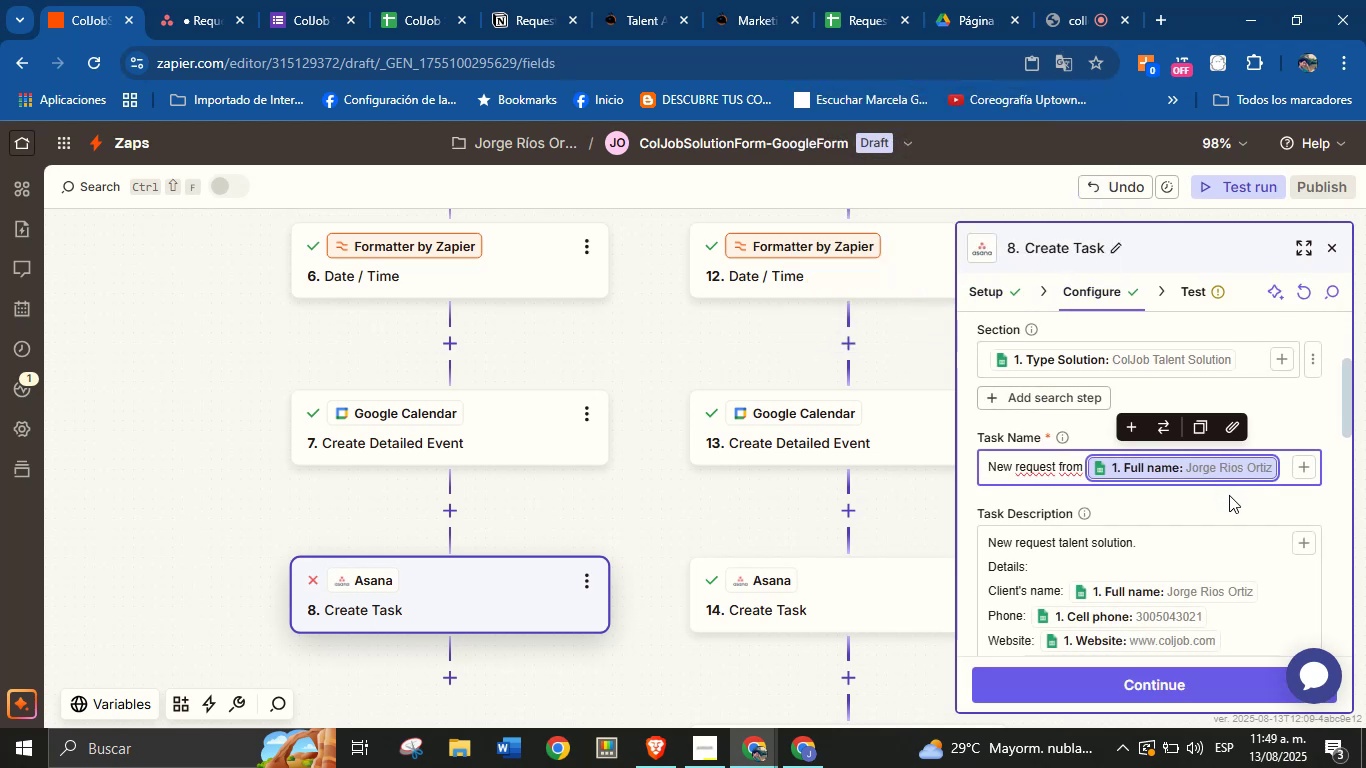 
key(Backspace)
 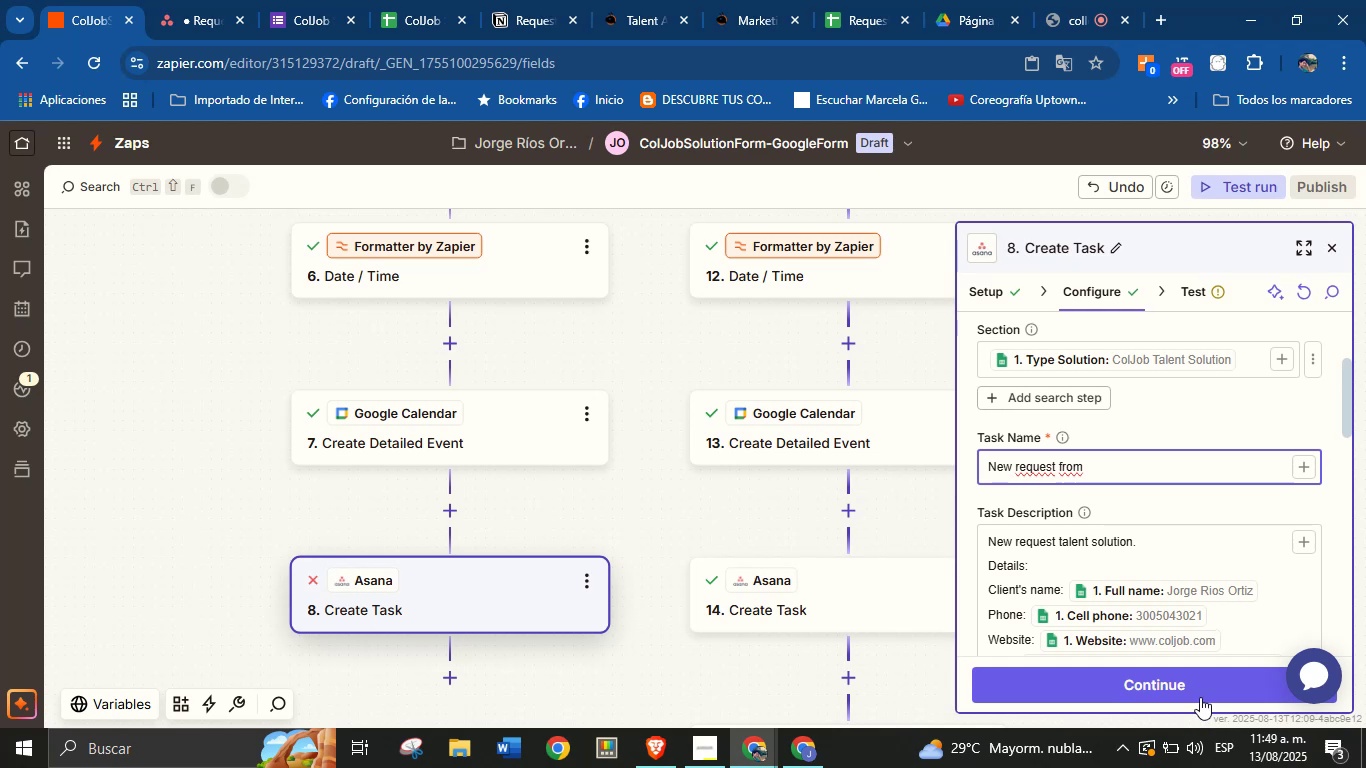 
left_click([1201, 692])
 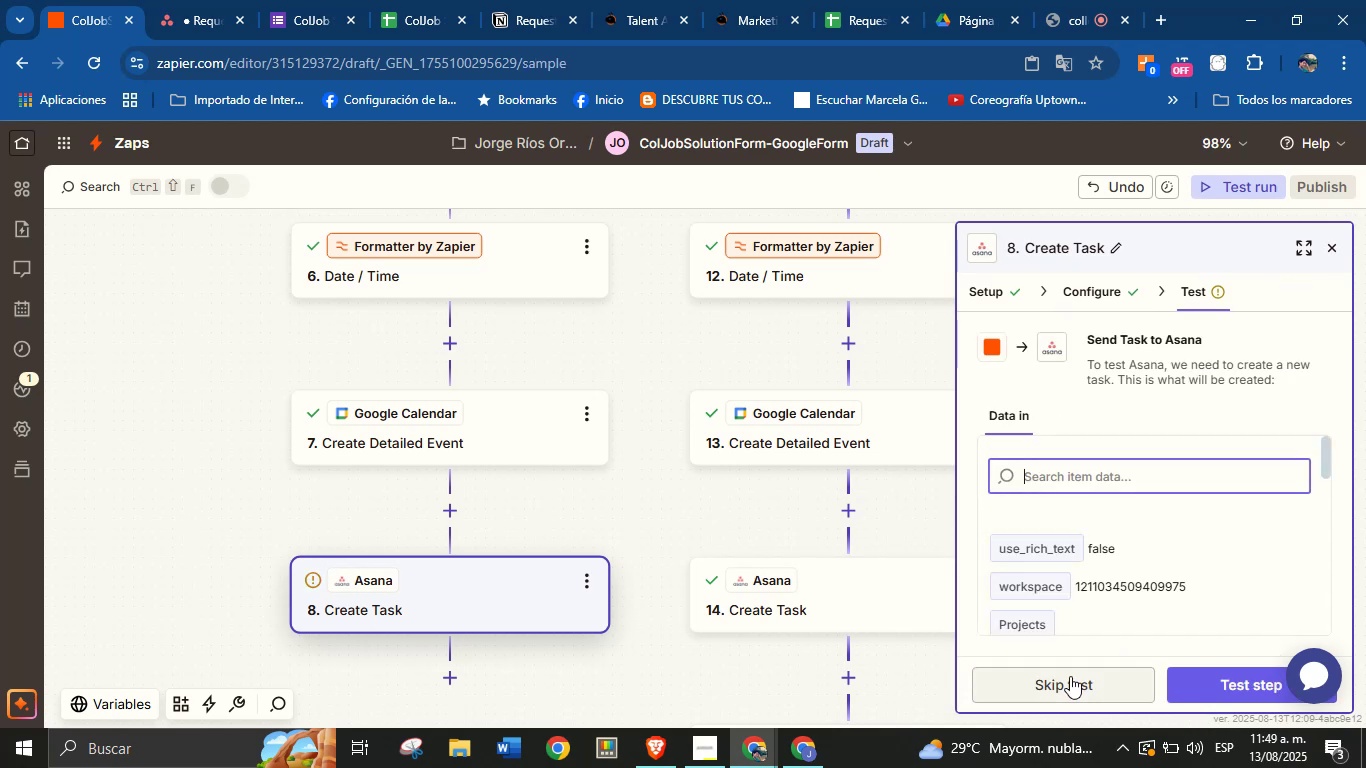 
left_click([1070, 676])
 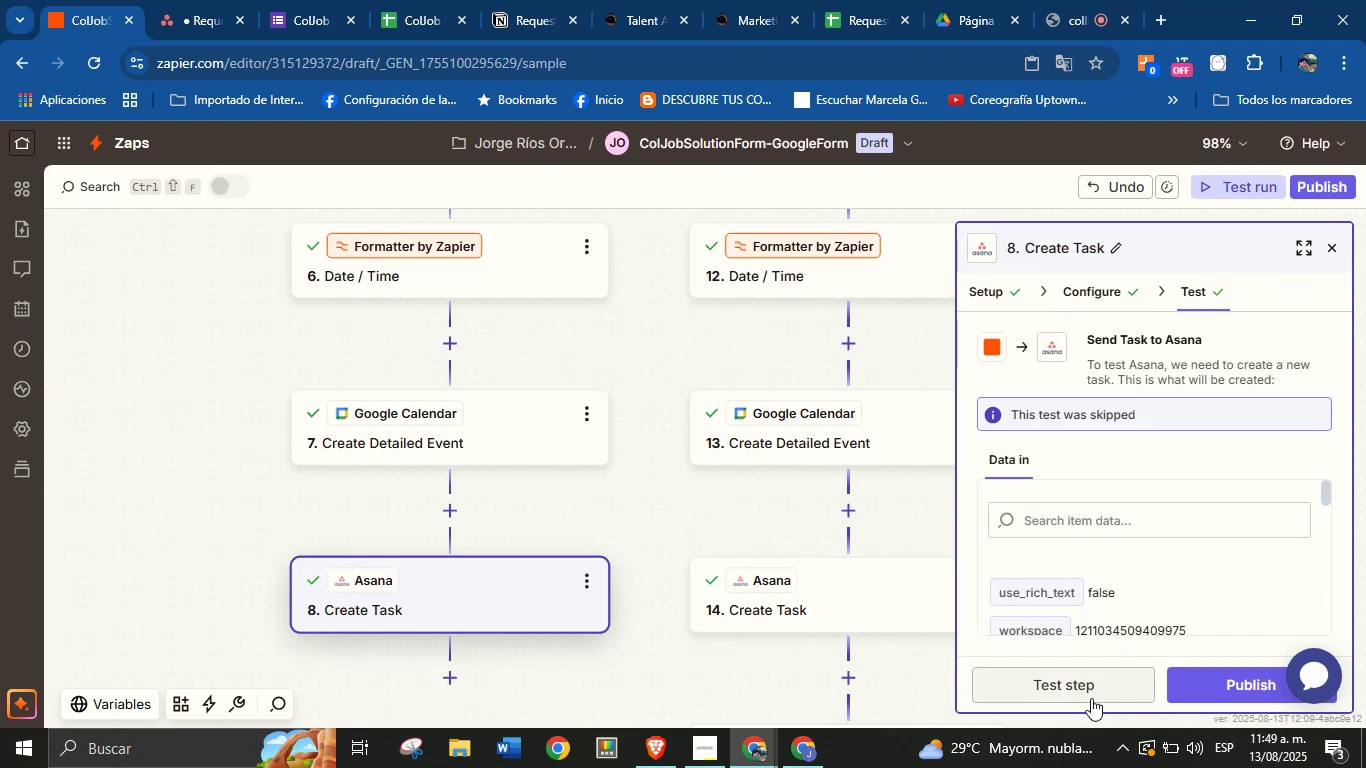 
left_click([1104, 693])
 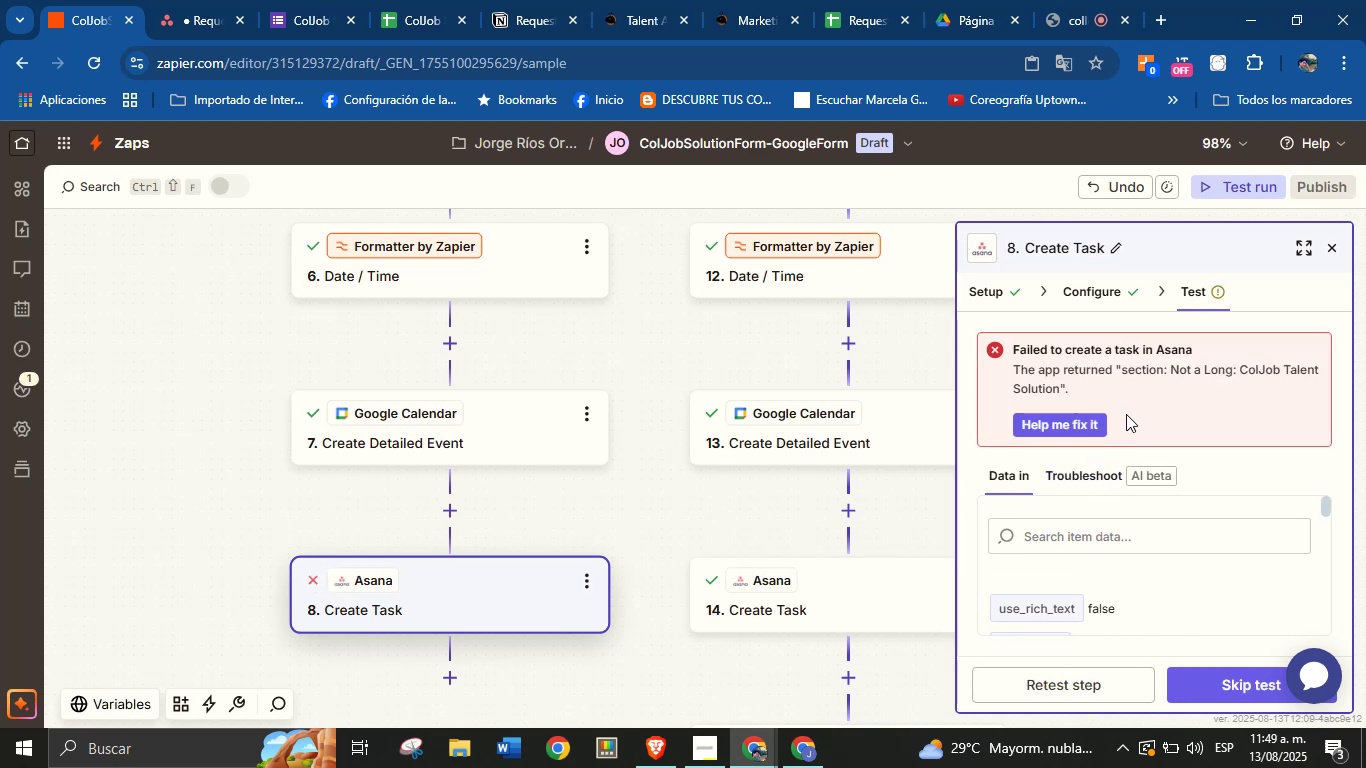 
wait(5.47)
 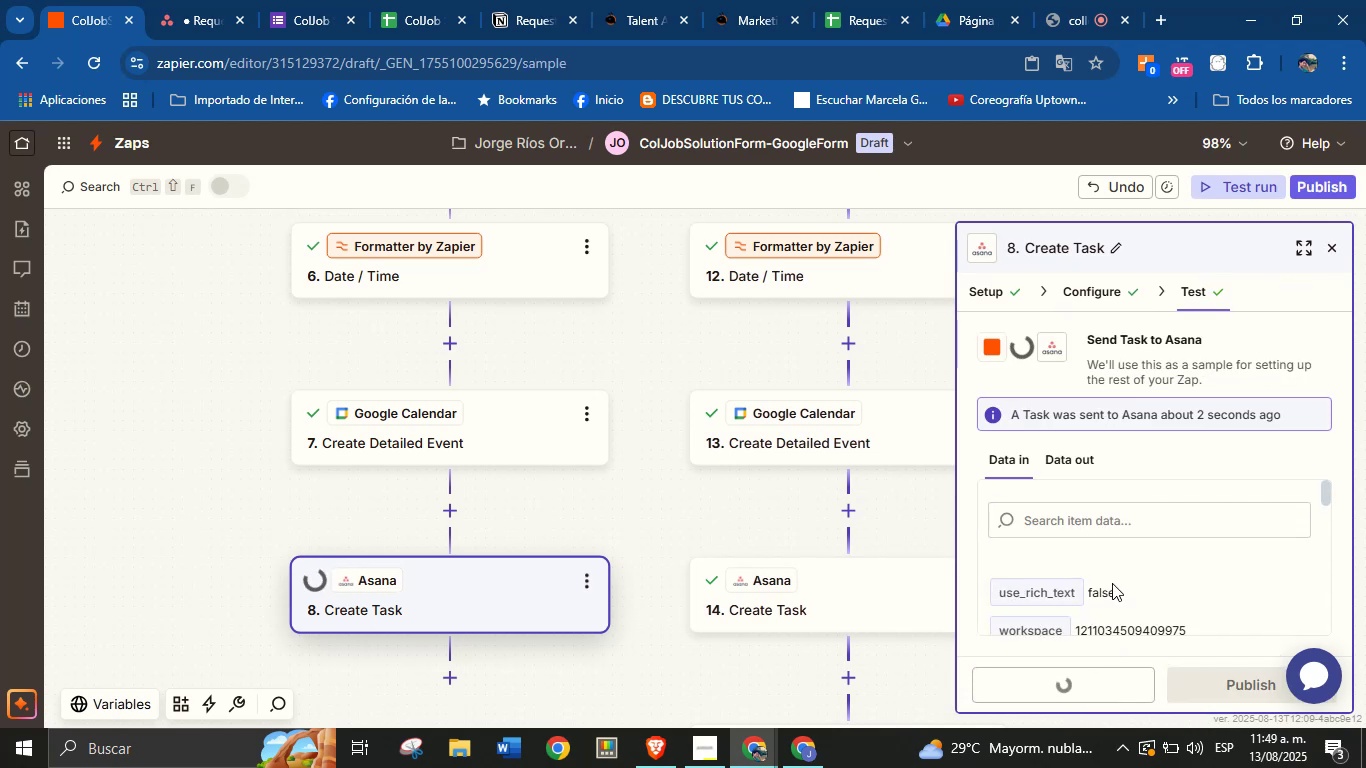 
left_click([1074, 428])
 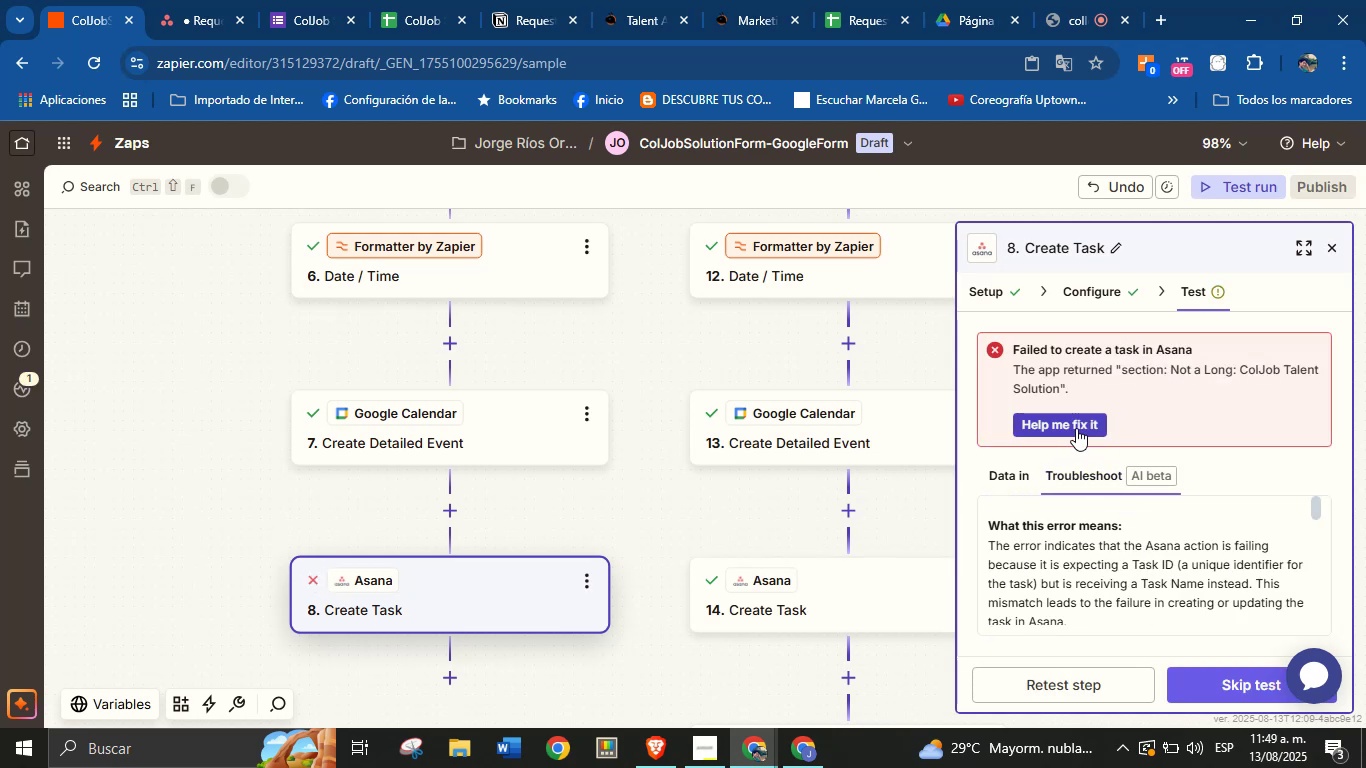 
wait(5.27)
 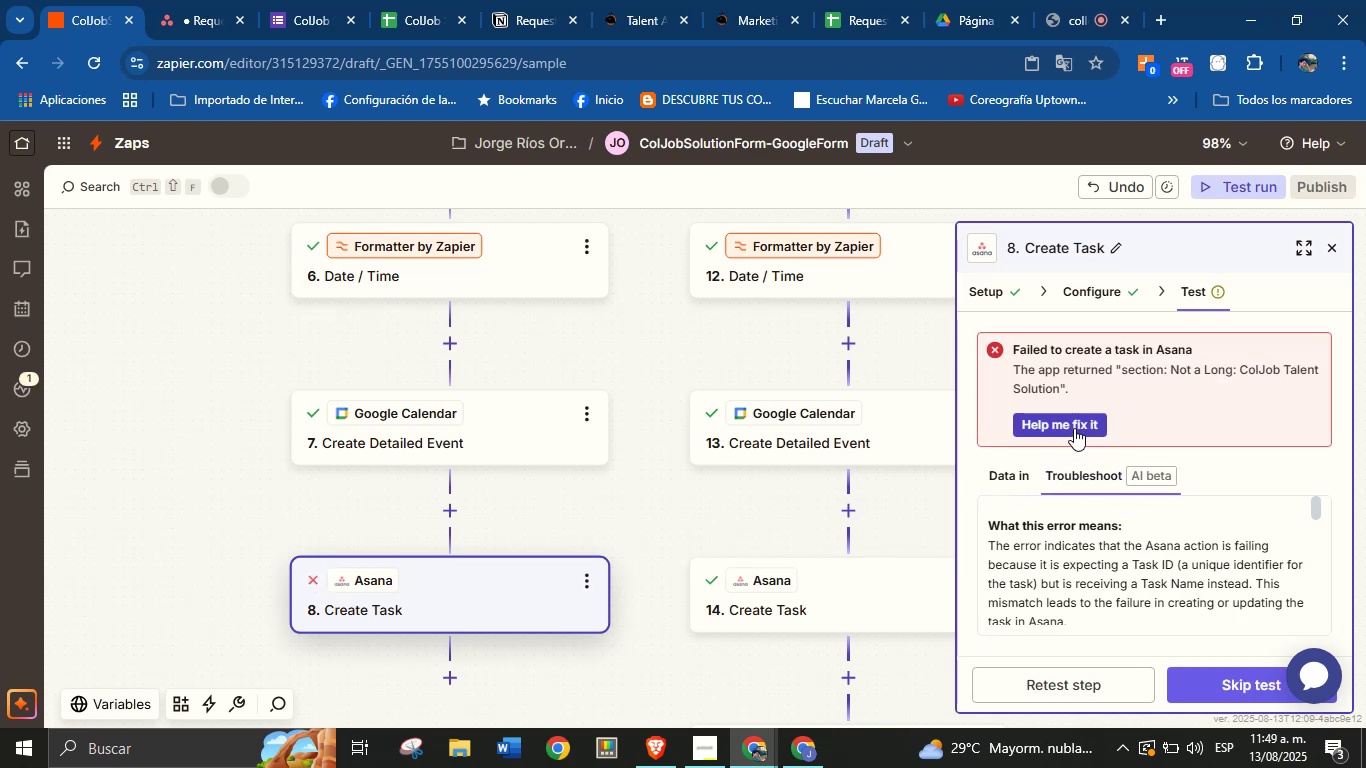 
left_click_drag(start_coordinate=[1316, 510], to_coordinate=[1316, 536])
 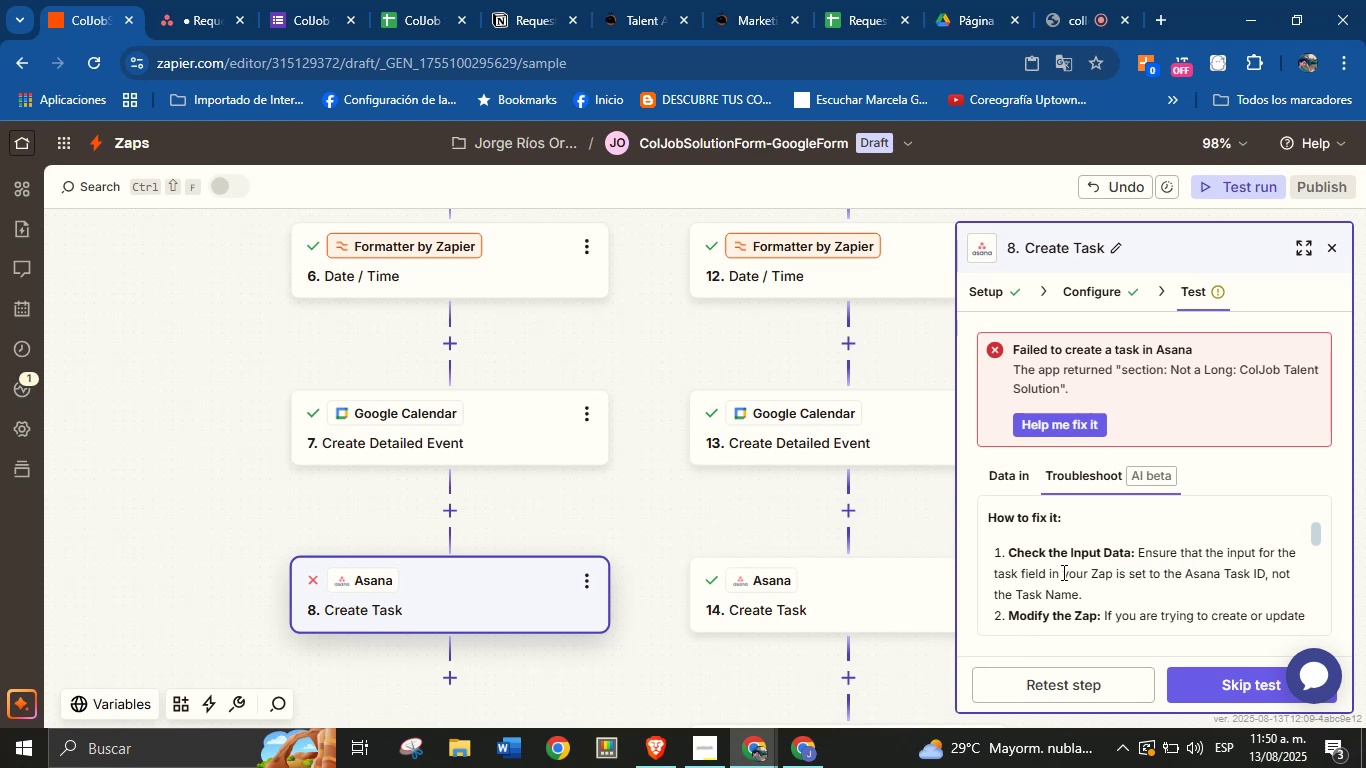 
wait(14.45)
 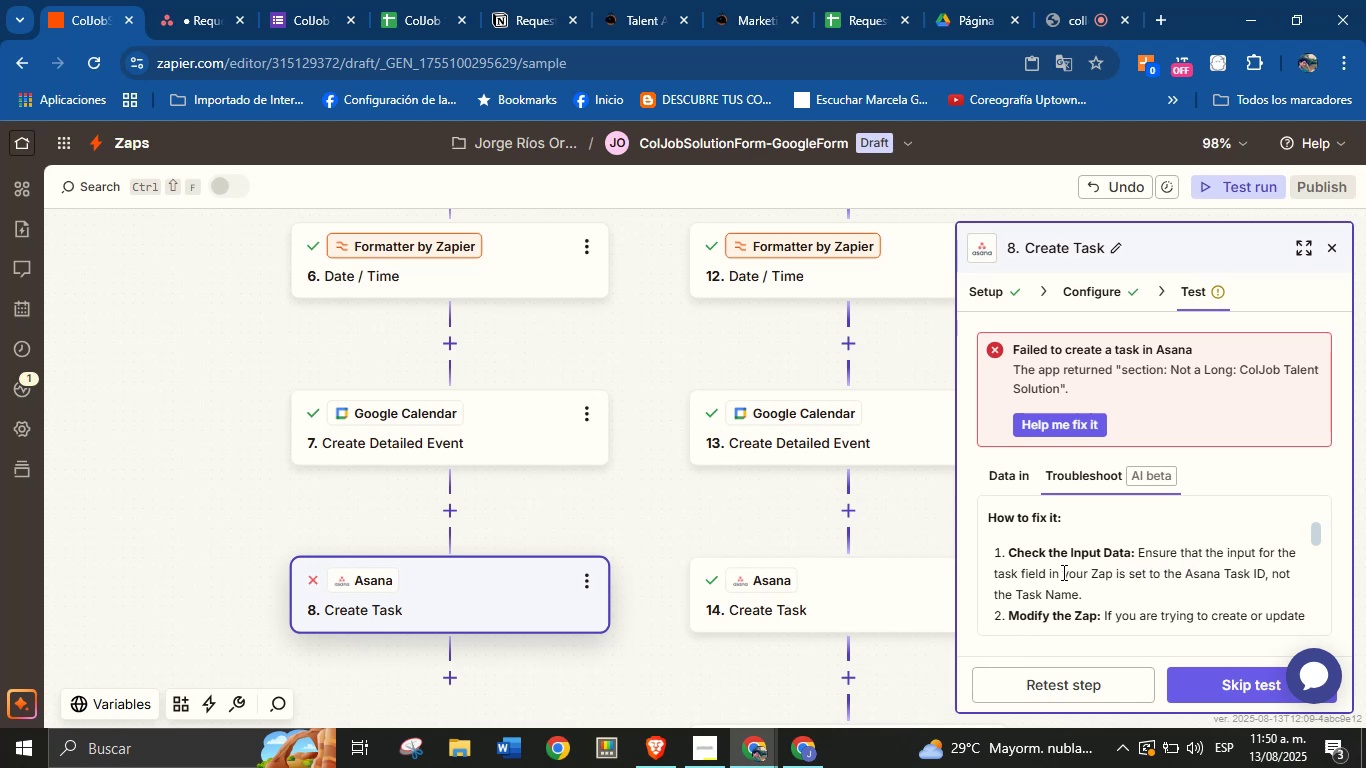 
left_click([1090, 298])
 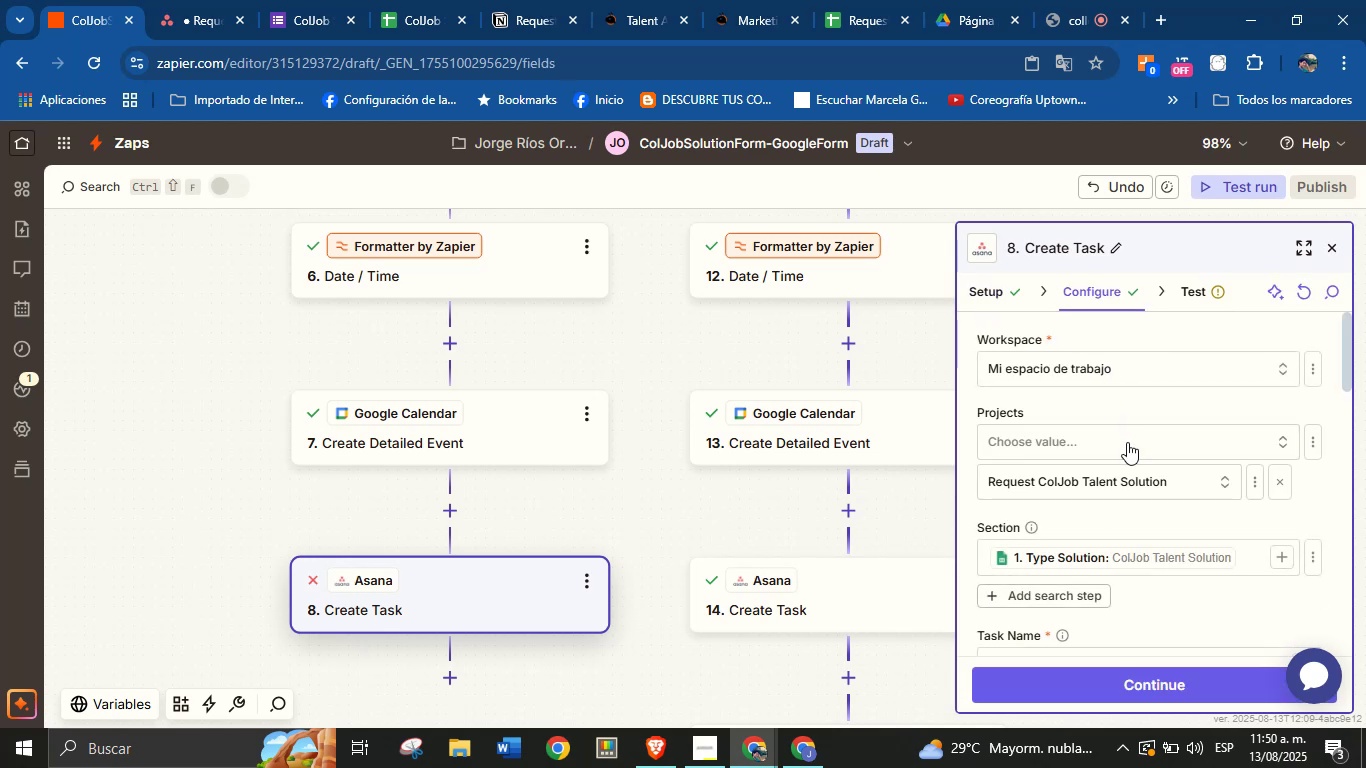 
scroll: coordinate [1136, 492], scroll_direction: none, amount: 0.0
 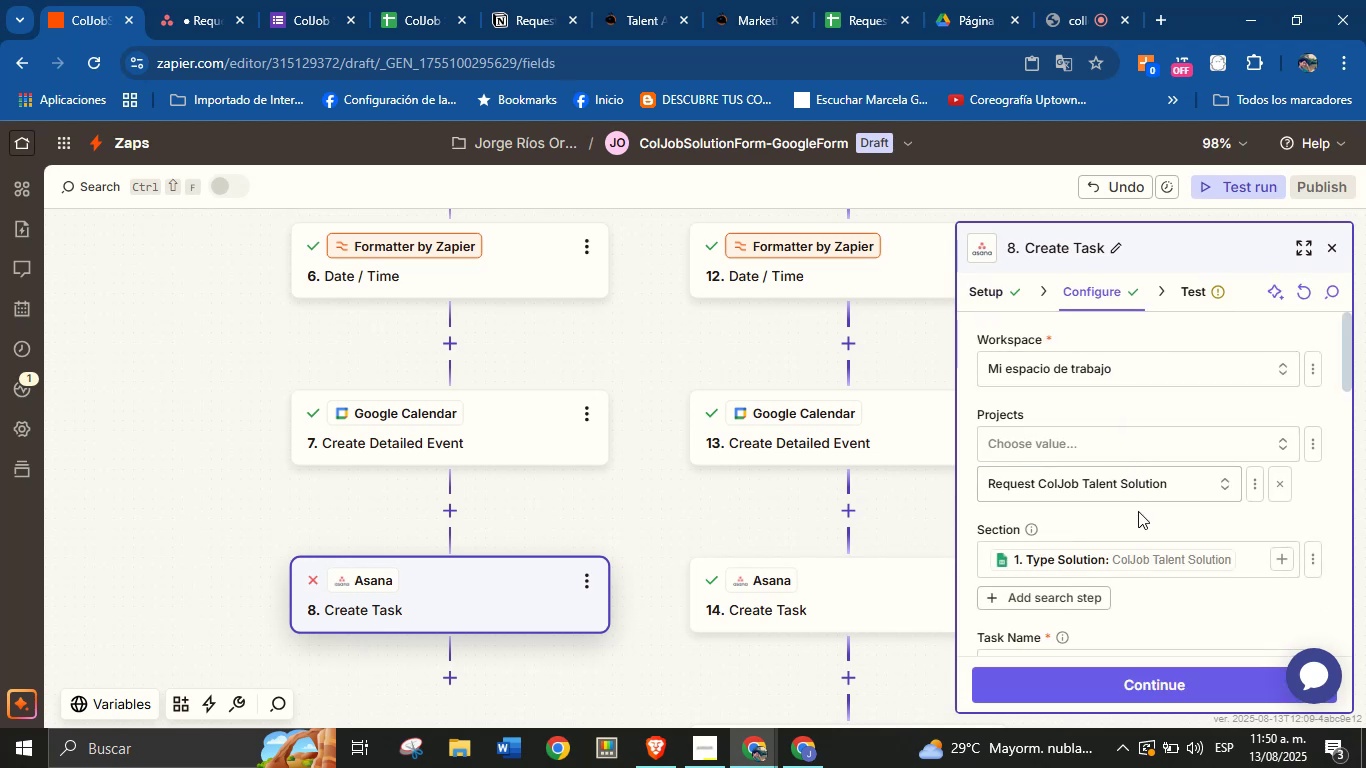 
scroll: coordinate [1139, 517], scroll_direction: down, amount: 2.0
 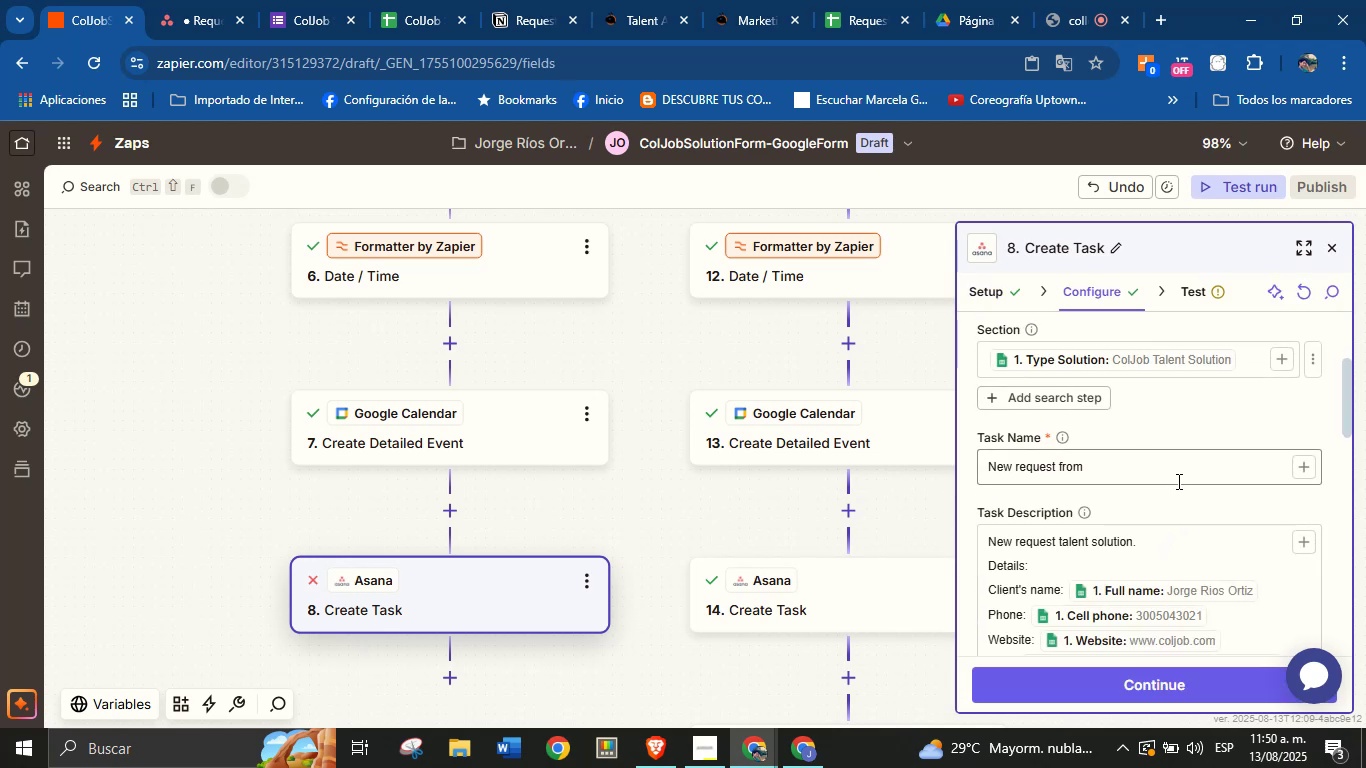 
left_click([1181, 473])
 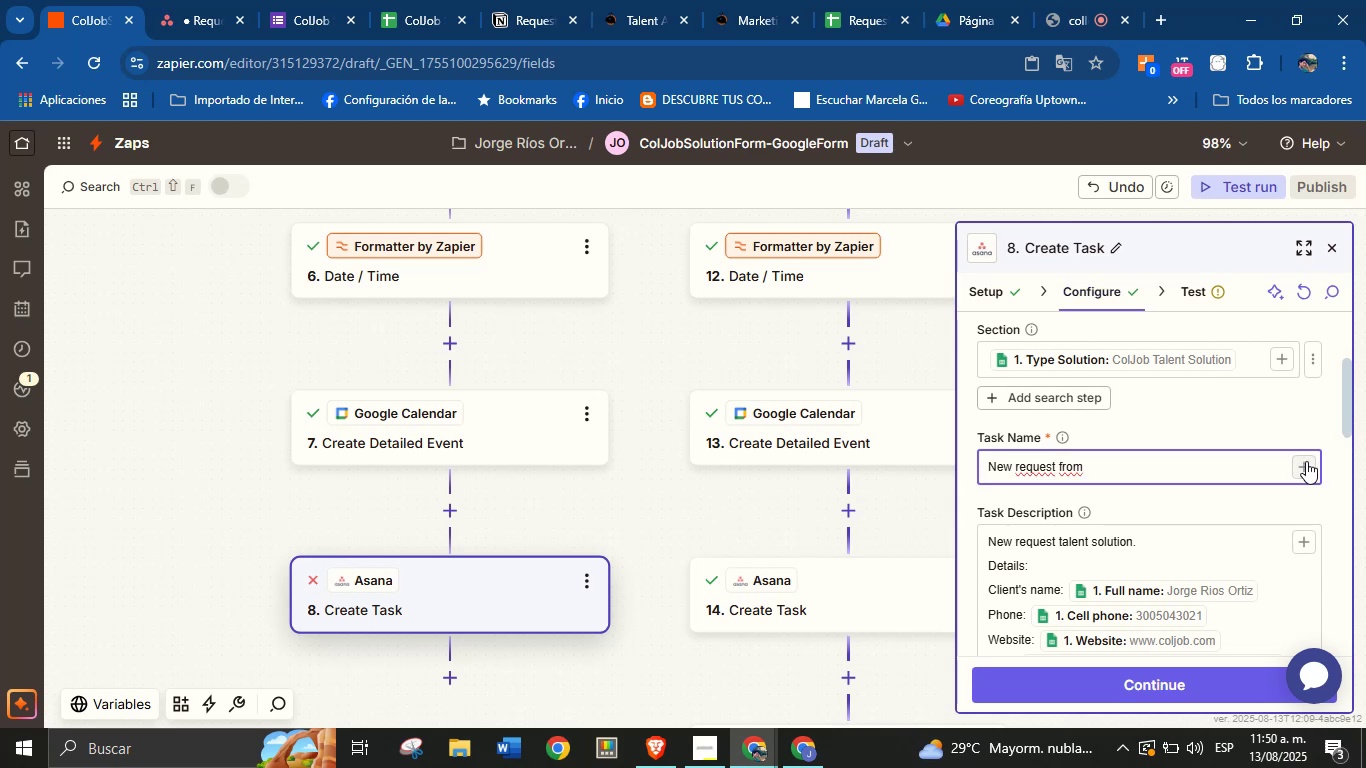 
left_click([1307, 461])
 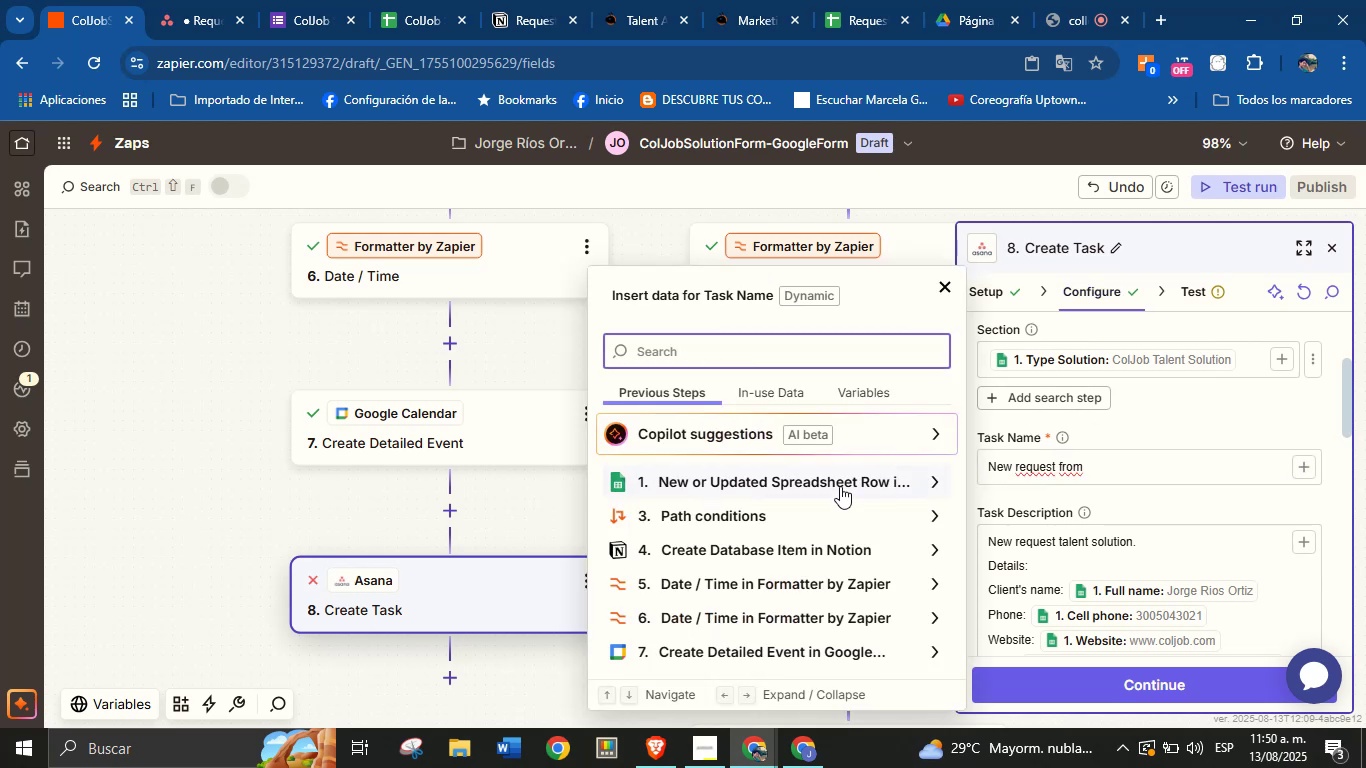 
left_click([842, 480])
 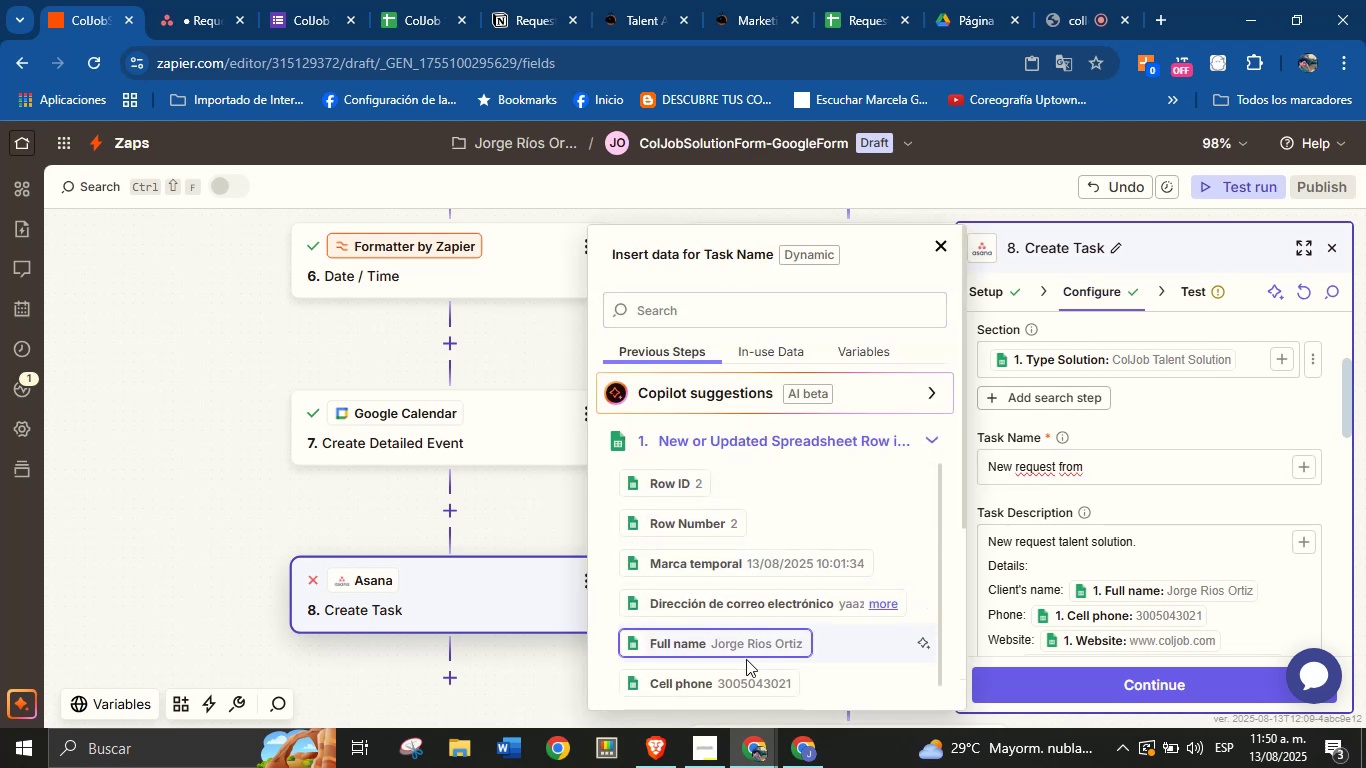 
left_click([746, 650])
 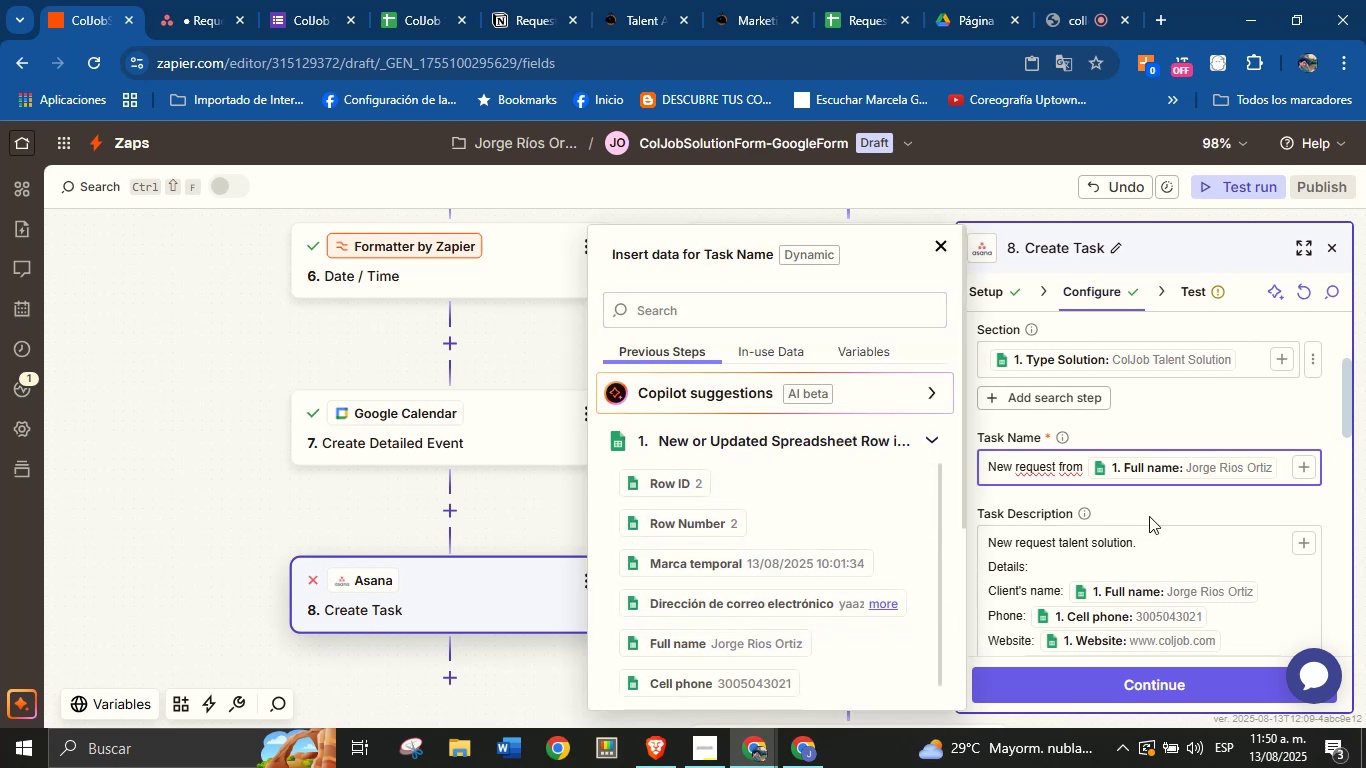 
left_click([1150, 516])
 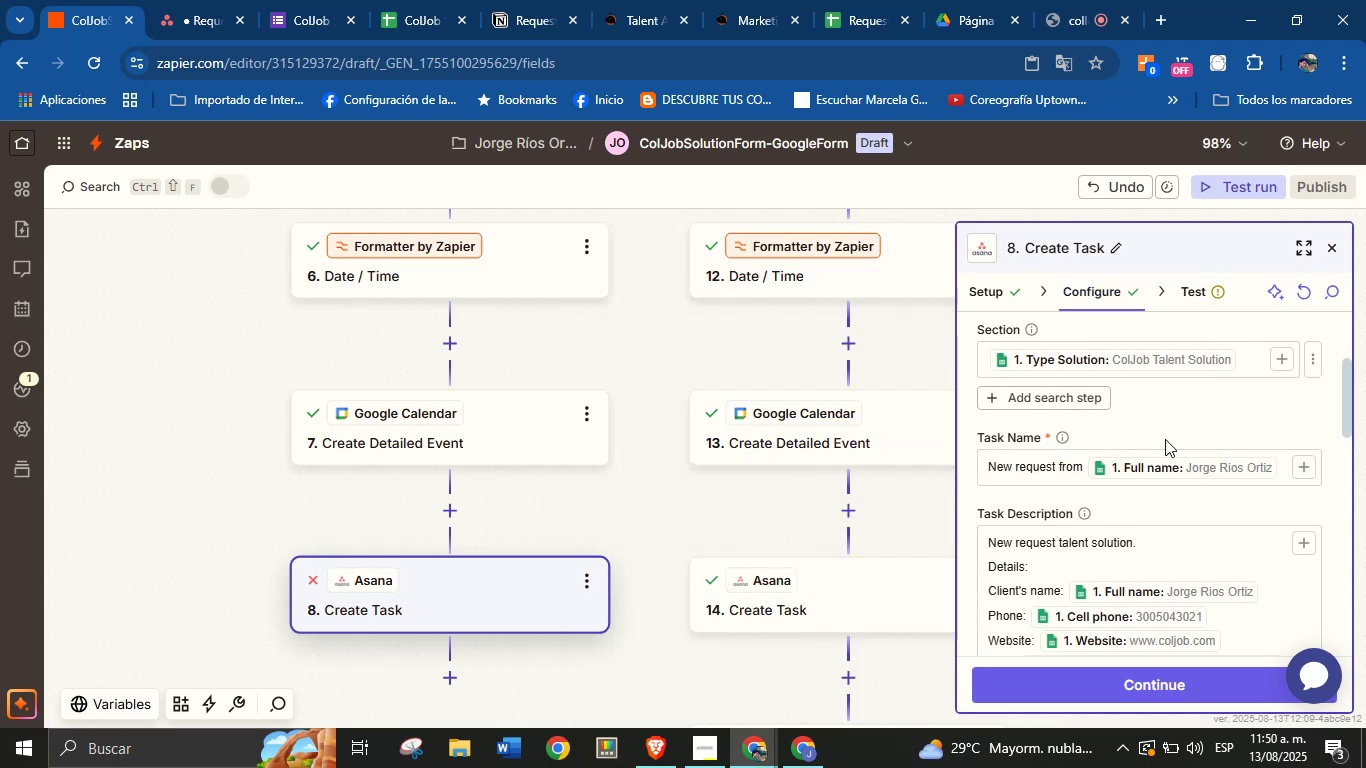 
scroll: coordinate [1165, 442], scroll_direction: none, amount: 0.0
 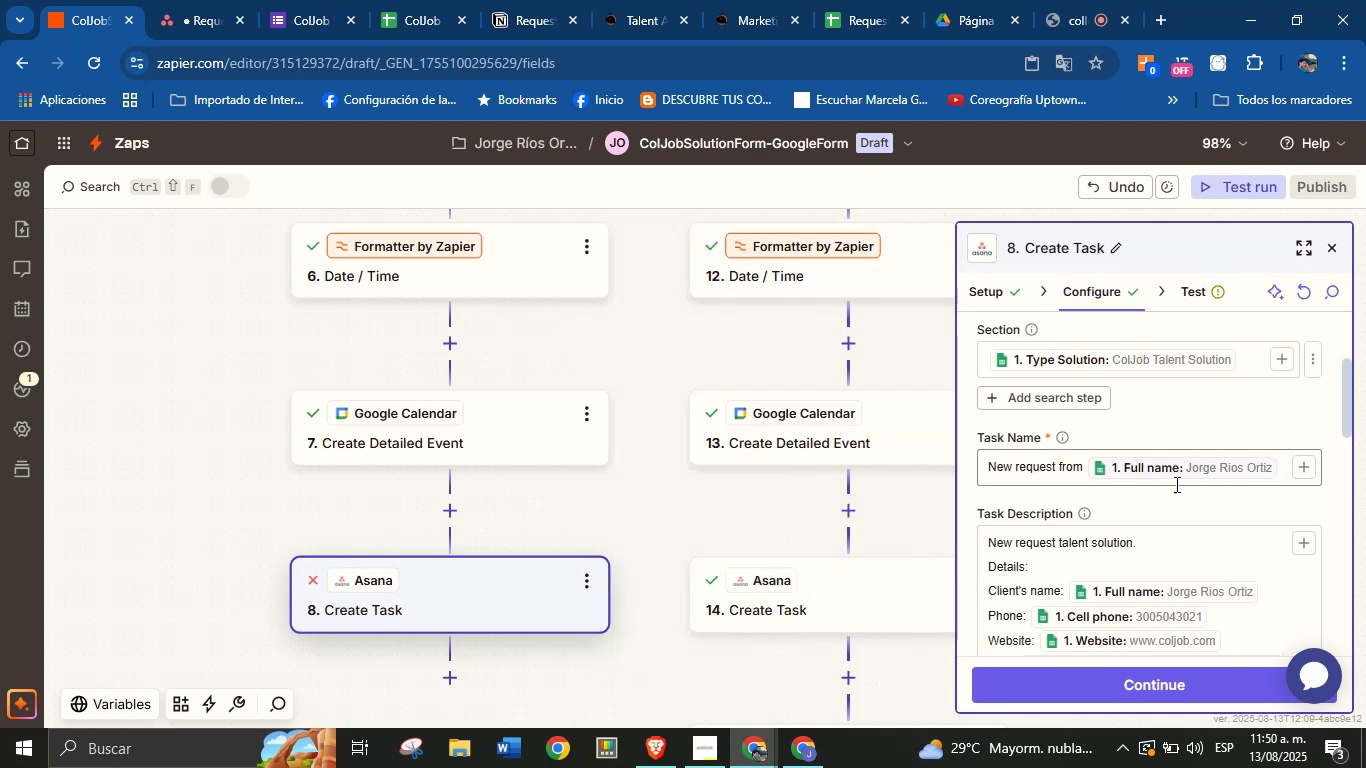 
scroll: coordinate [1165, 524], scroll_direction: down, amount: 5.0
 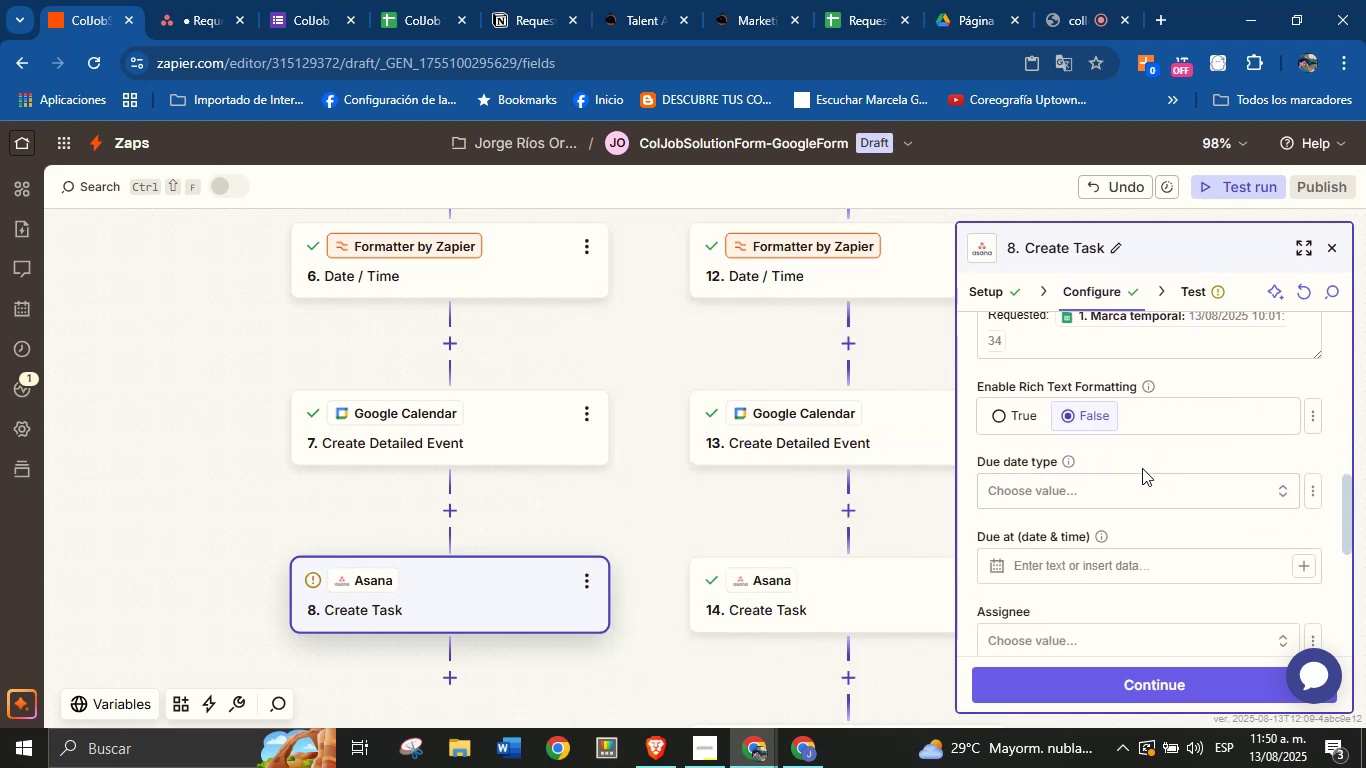 
left_click([1142, 466])
 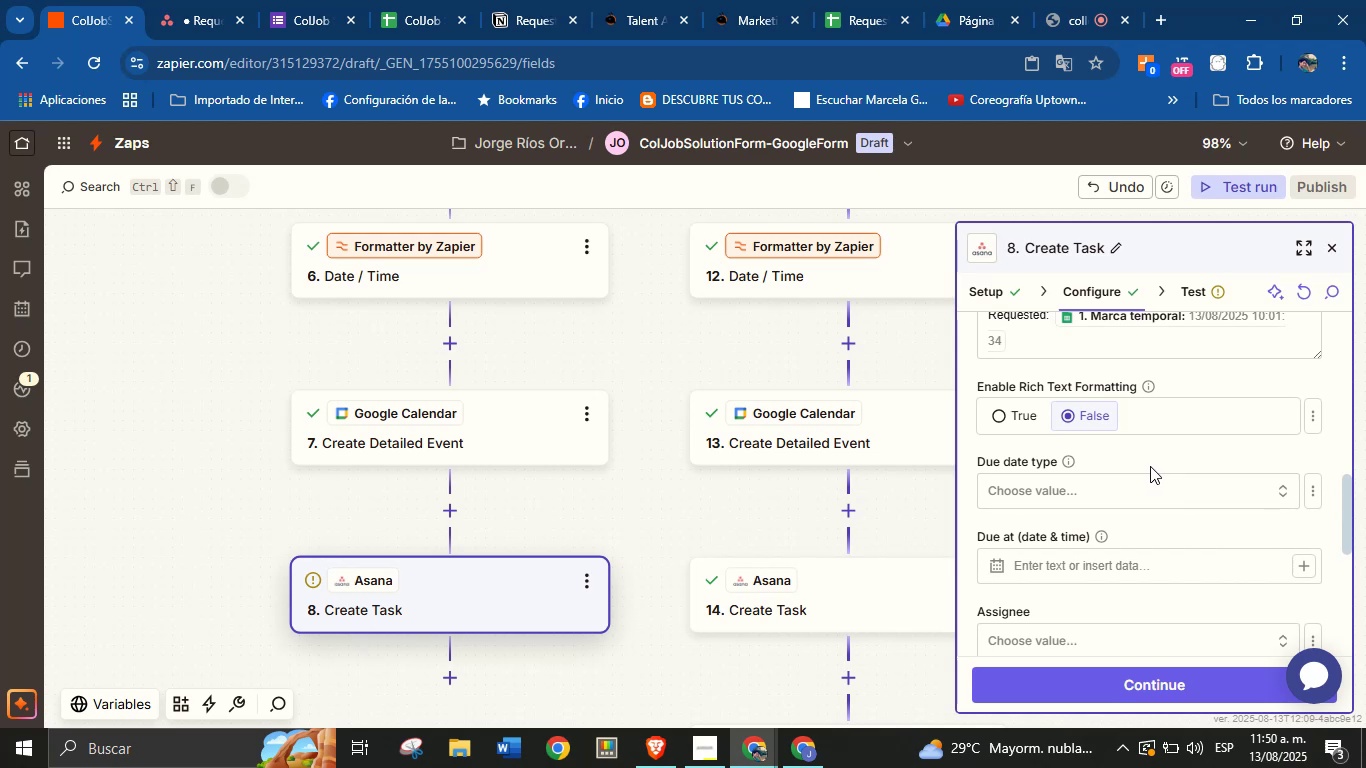 
scroll: coordinate [1165, 504], scroll_direction: down, amount: 5.0
 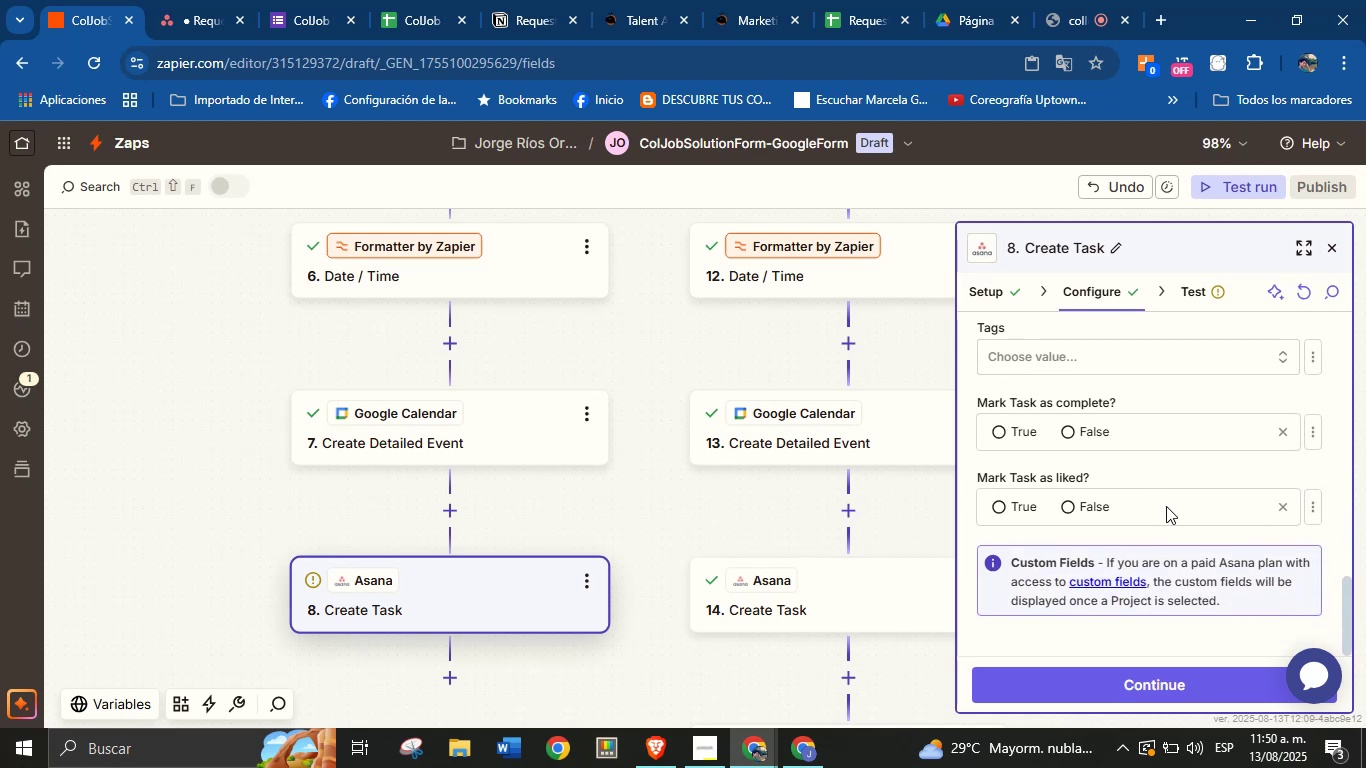 
scroll: coordinate [1172, 499], scroll_direction: down, amount: 1.0
 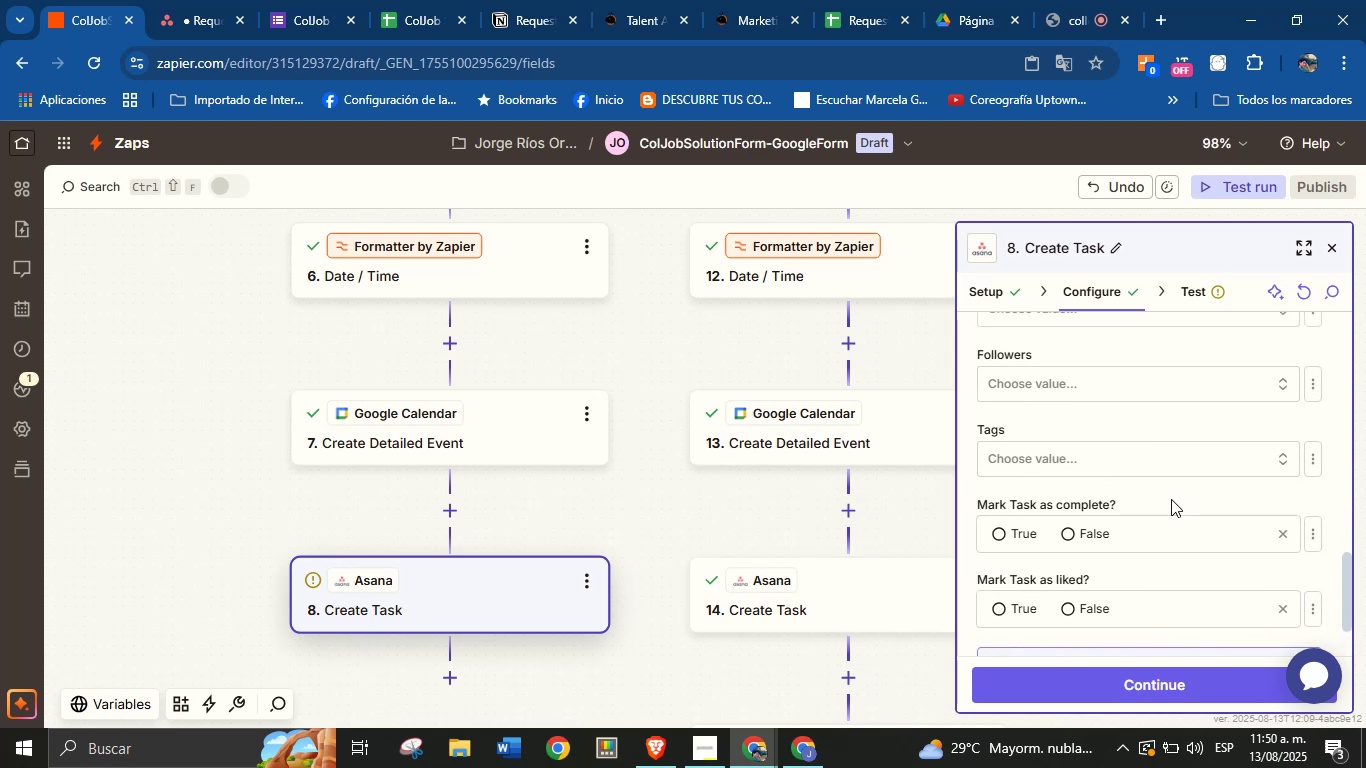 
scroll: coordinate [1171, 499], scroll_direction: up, amount: 1.0
 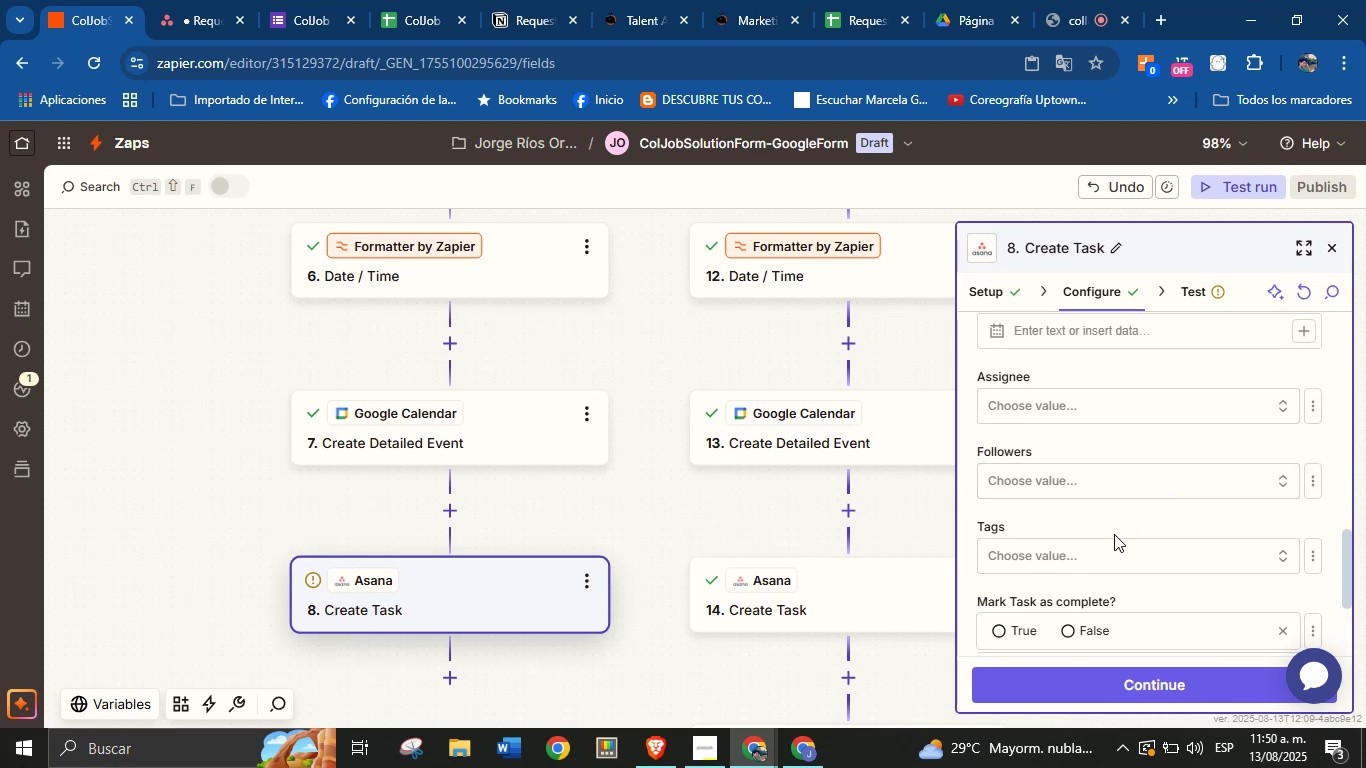 
left_click([1111, 538])
 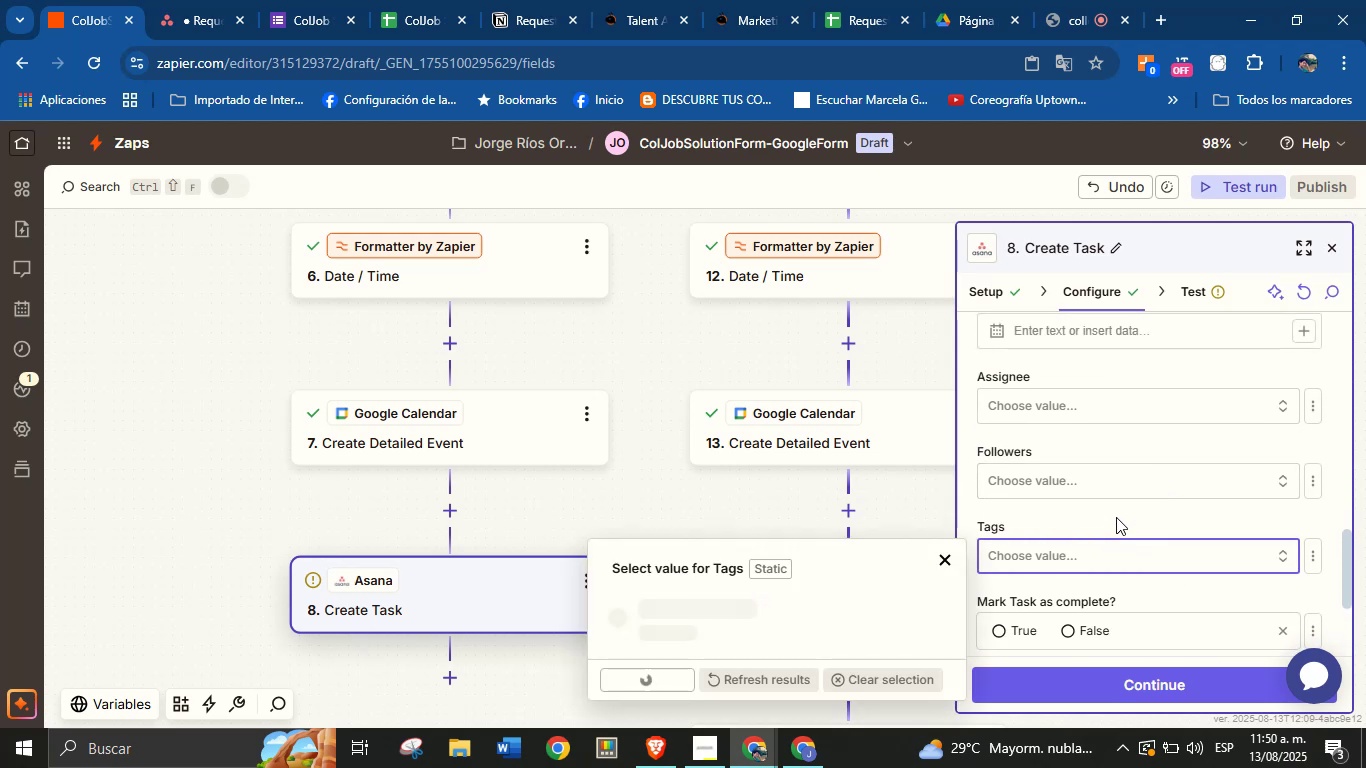 
left_click([1116, 517])
 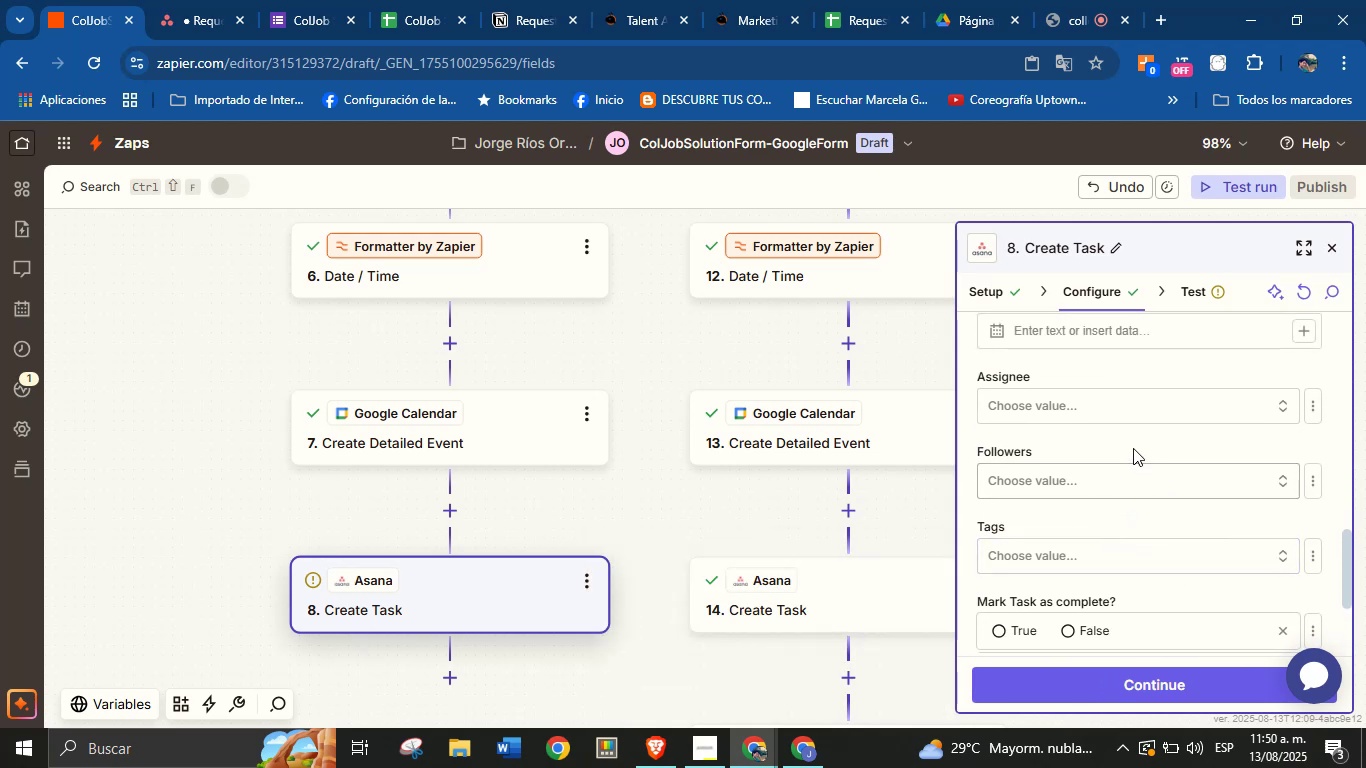 
left_click([1133, 448])
 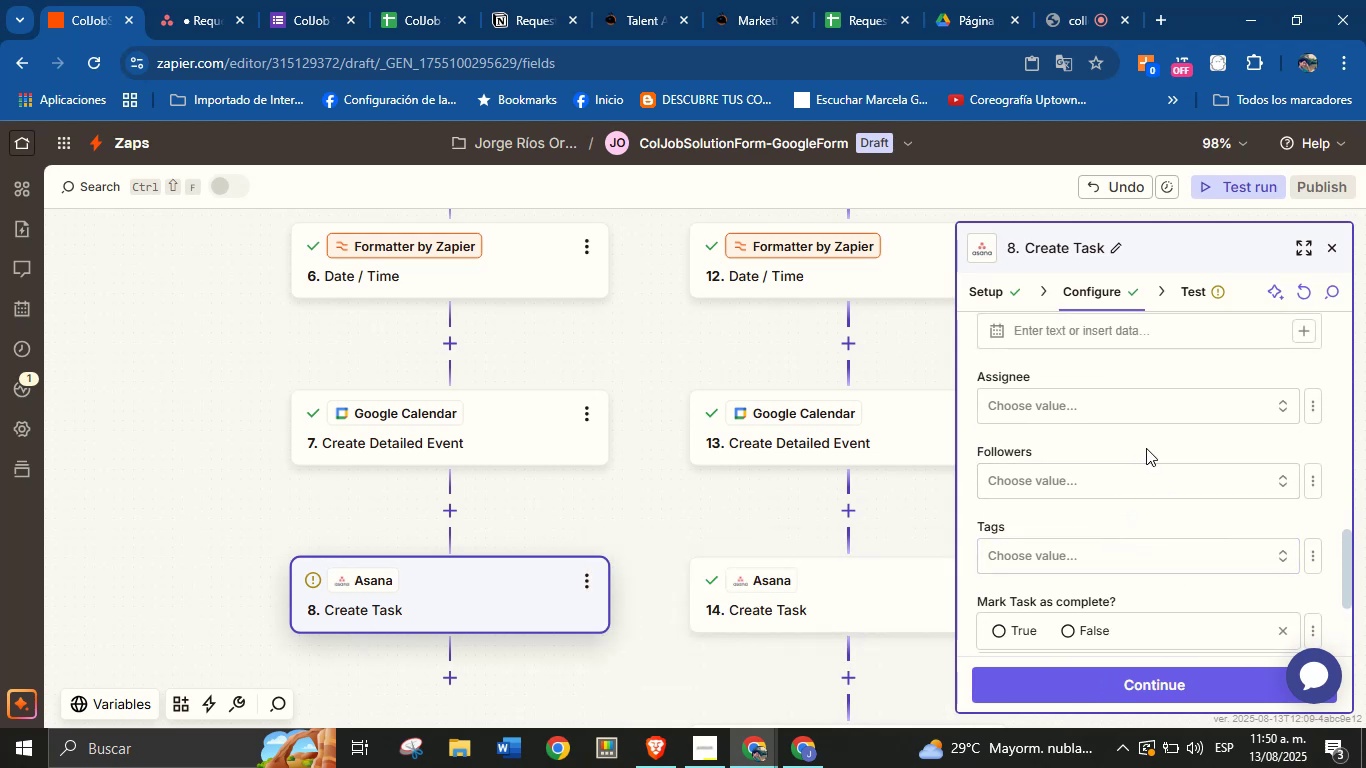 
scroll: coordinate [1108, 466], scroll_direction: up, amount: 10.0
 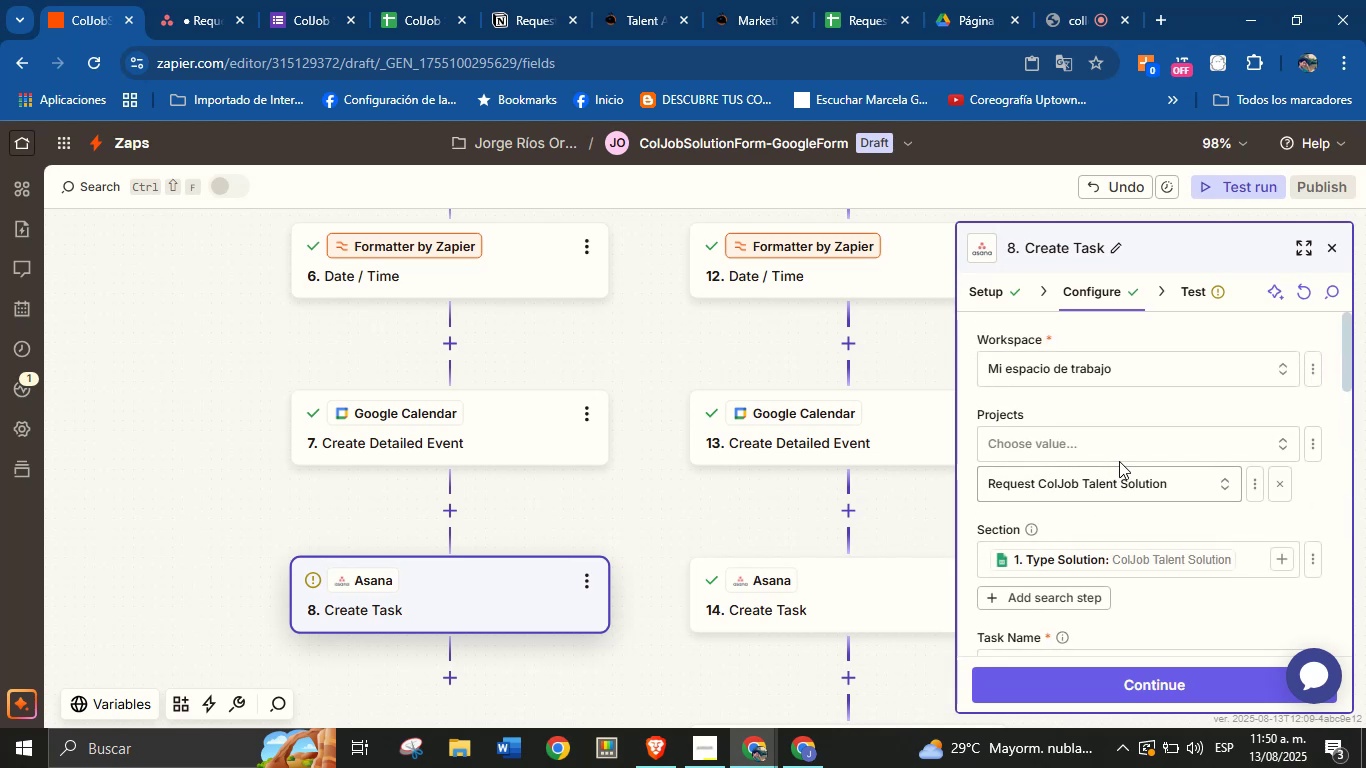 
scroll: coordinate [1133, 457], scroll_direction: up, amount: 2.0
 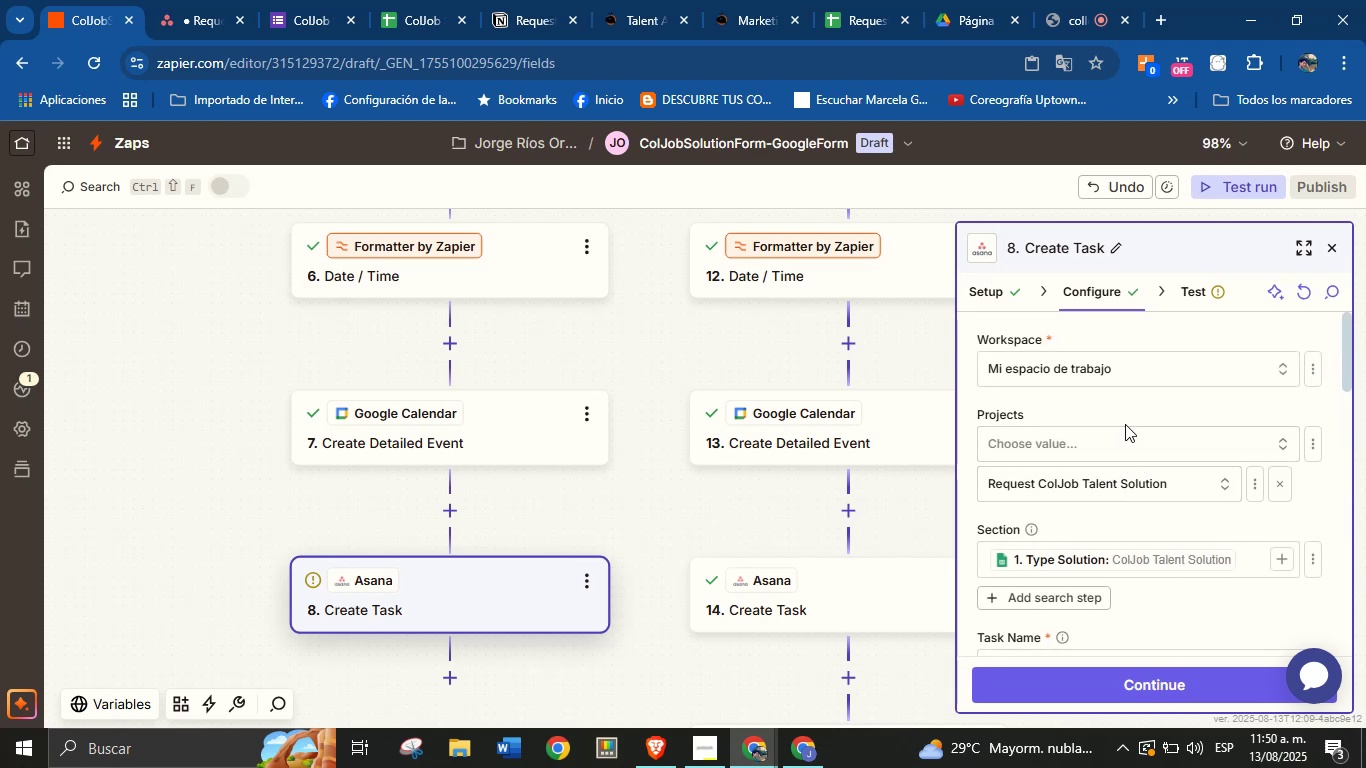 
scroll: coordinate [1115, 441], scroll_direction: down, amount: 2.0
 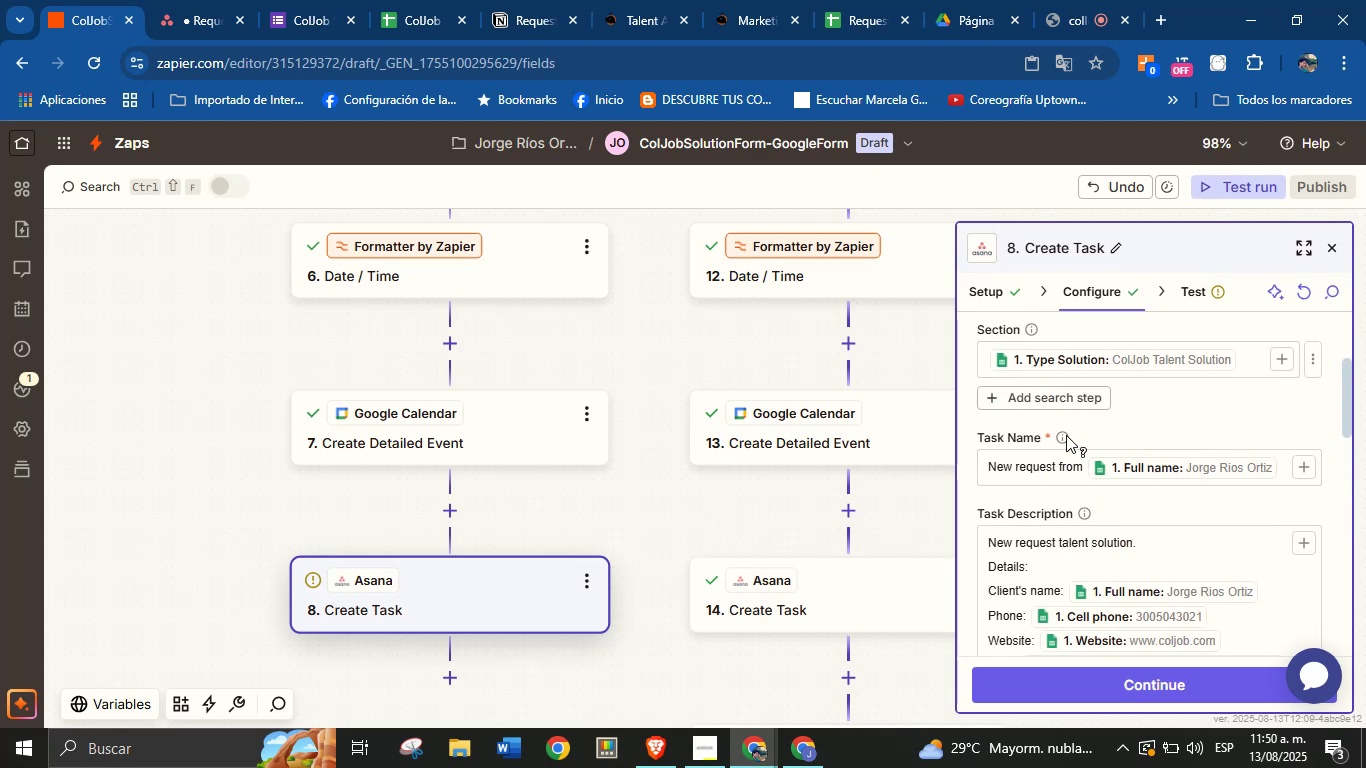 
left_click([1066, 435])
 